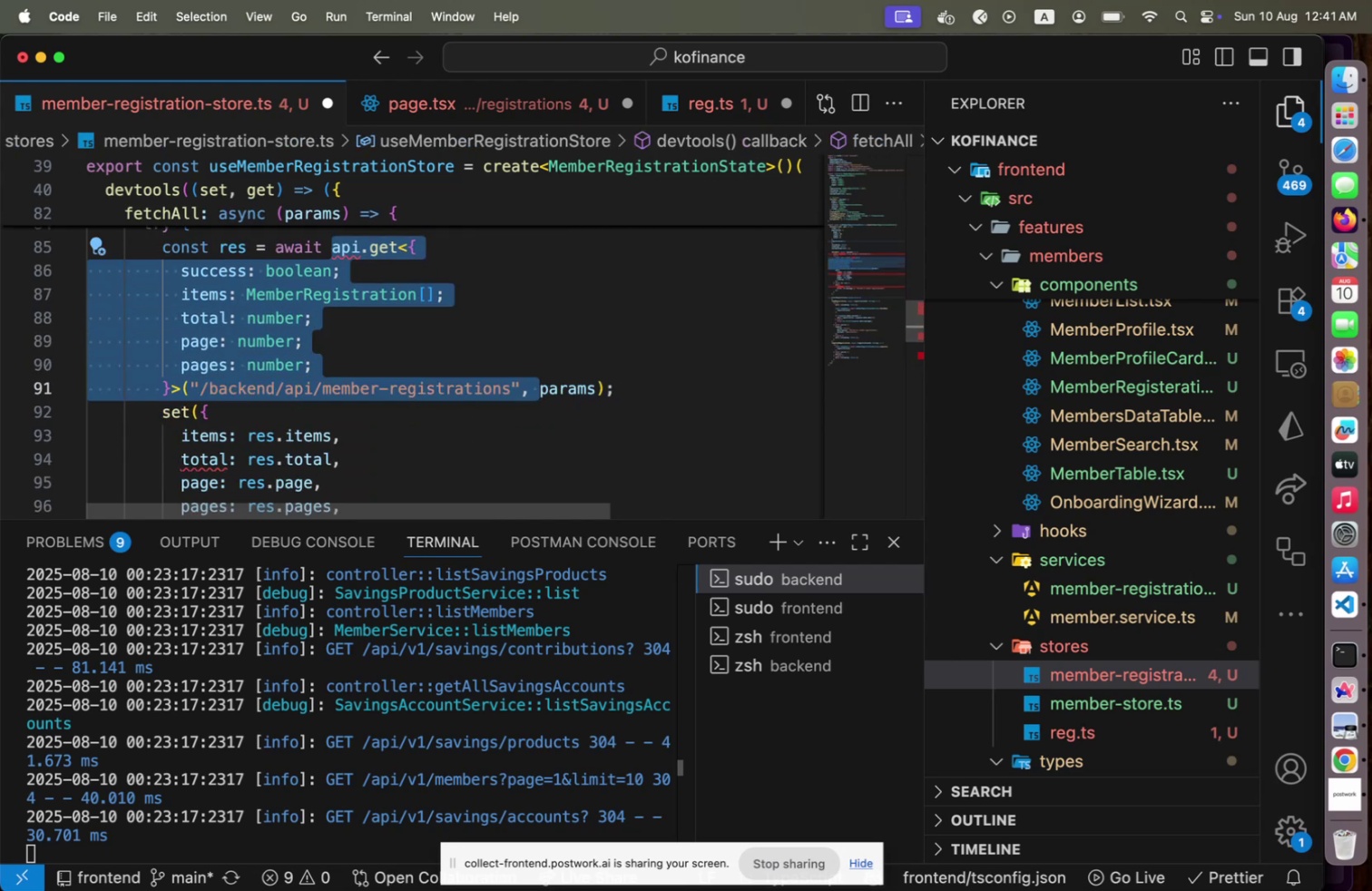 
type(mem)
 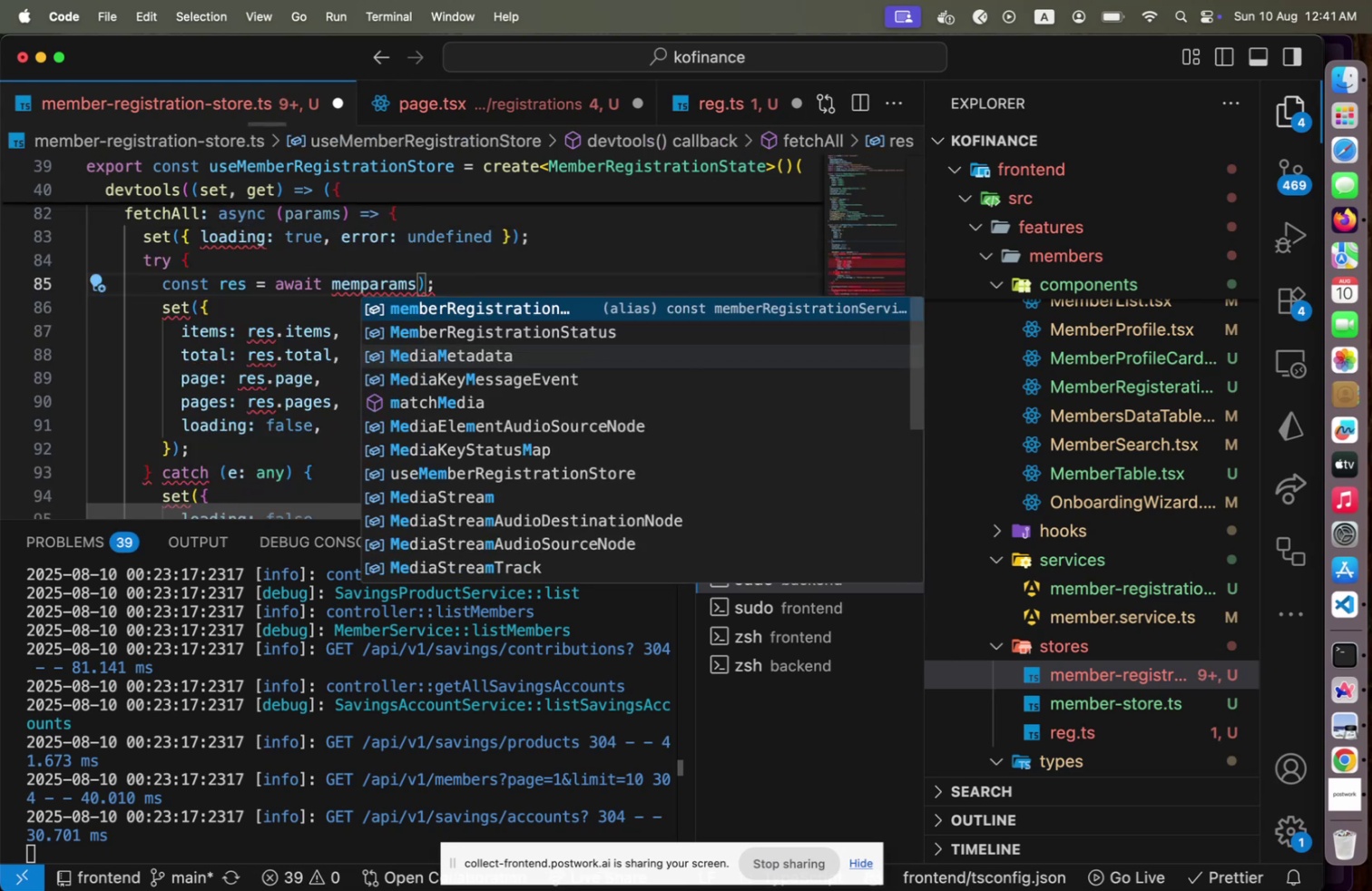 
key(ArrowDown)
 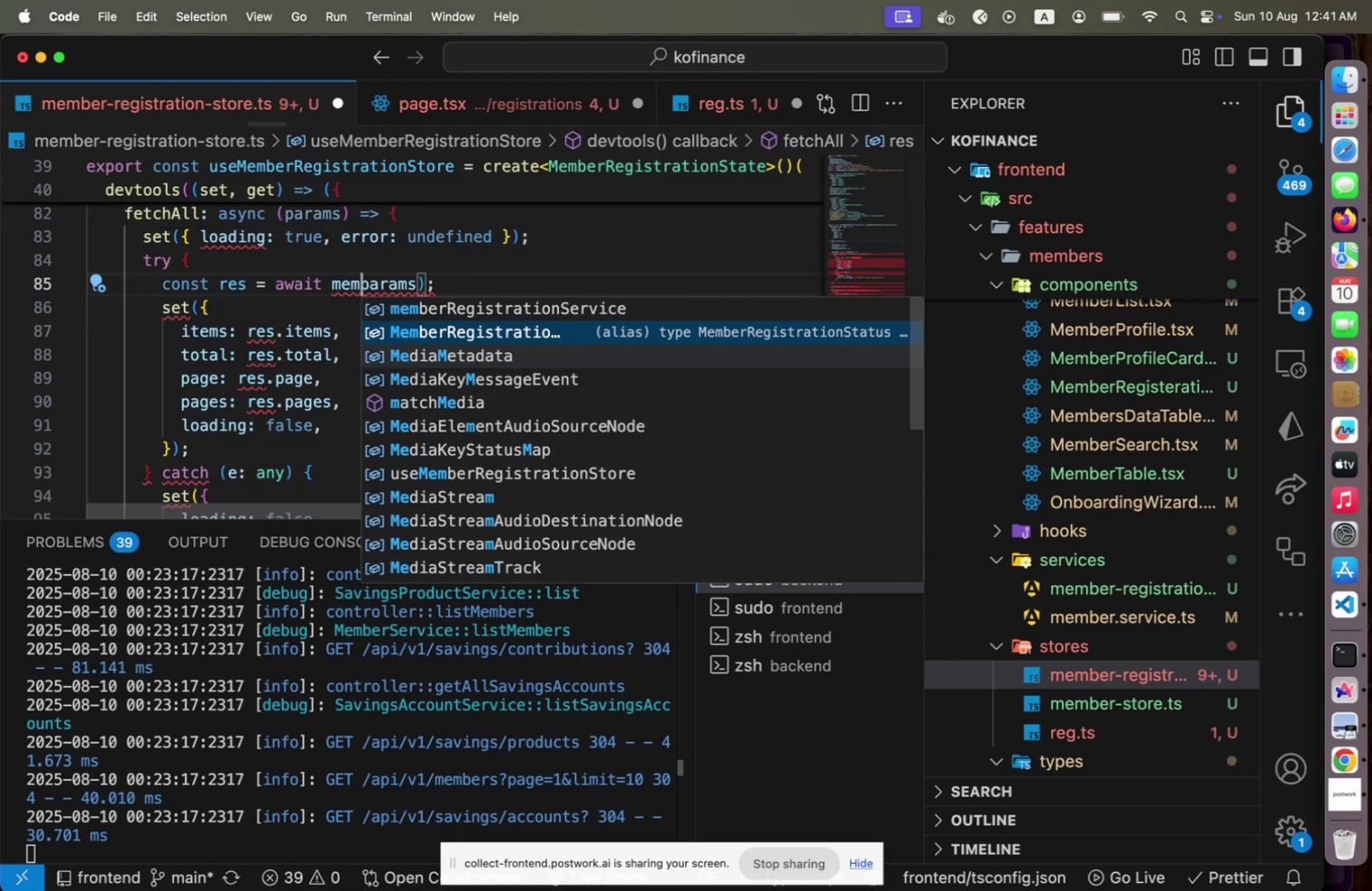 
key(ArrowUp)
 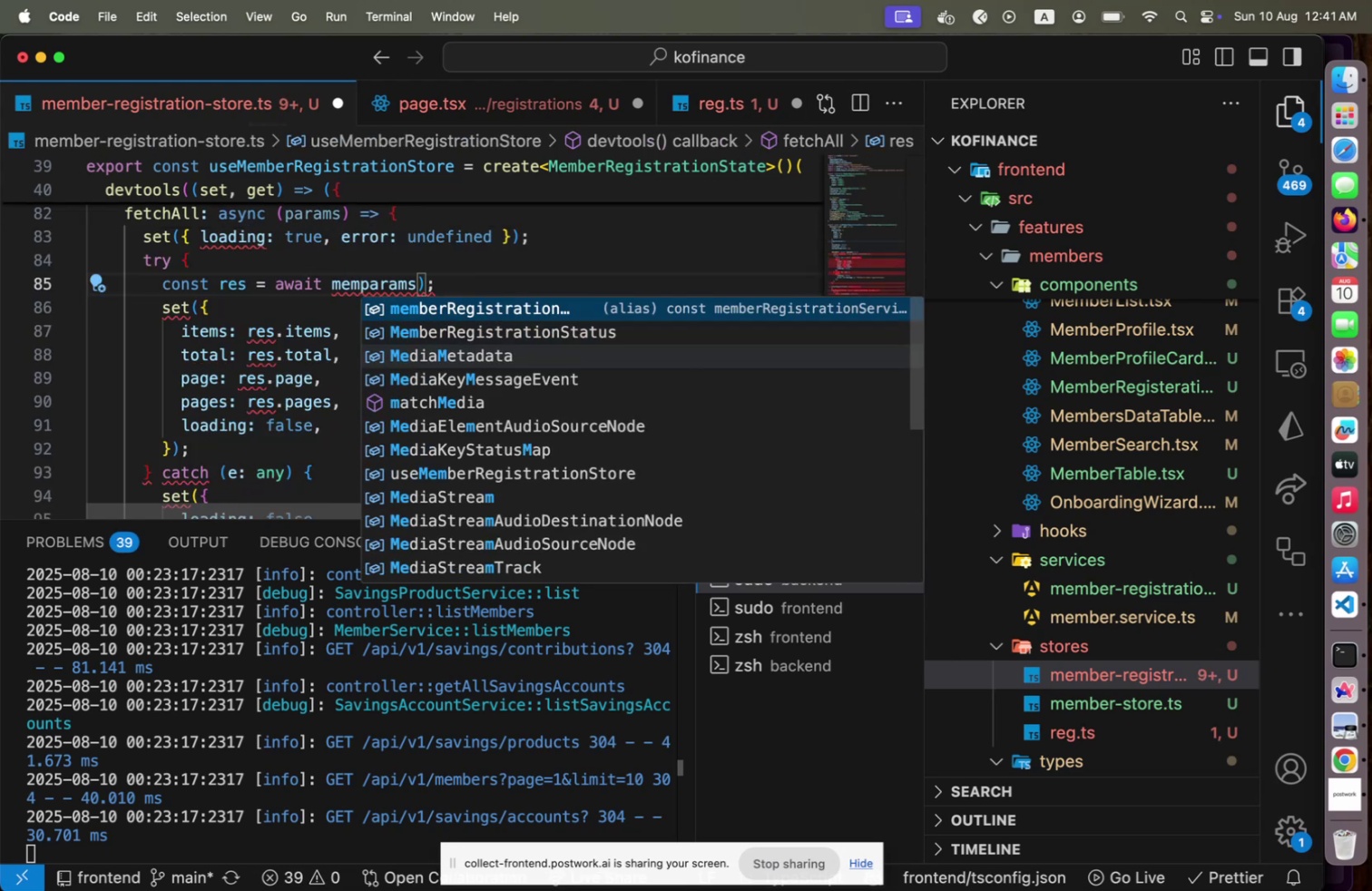 
key(Enter)
 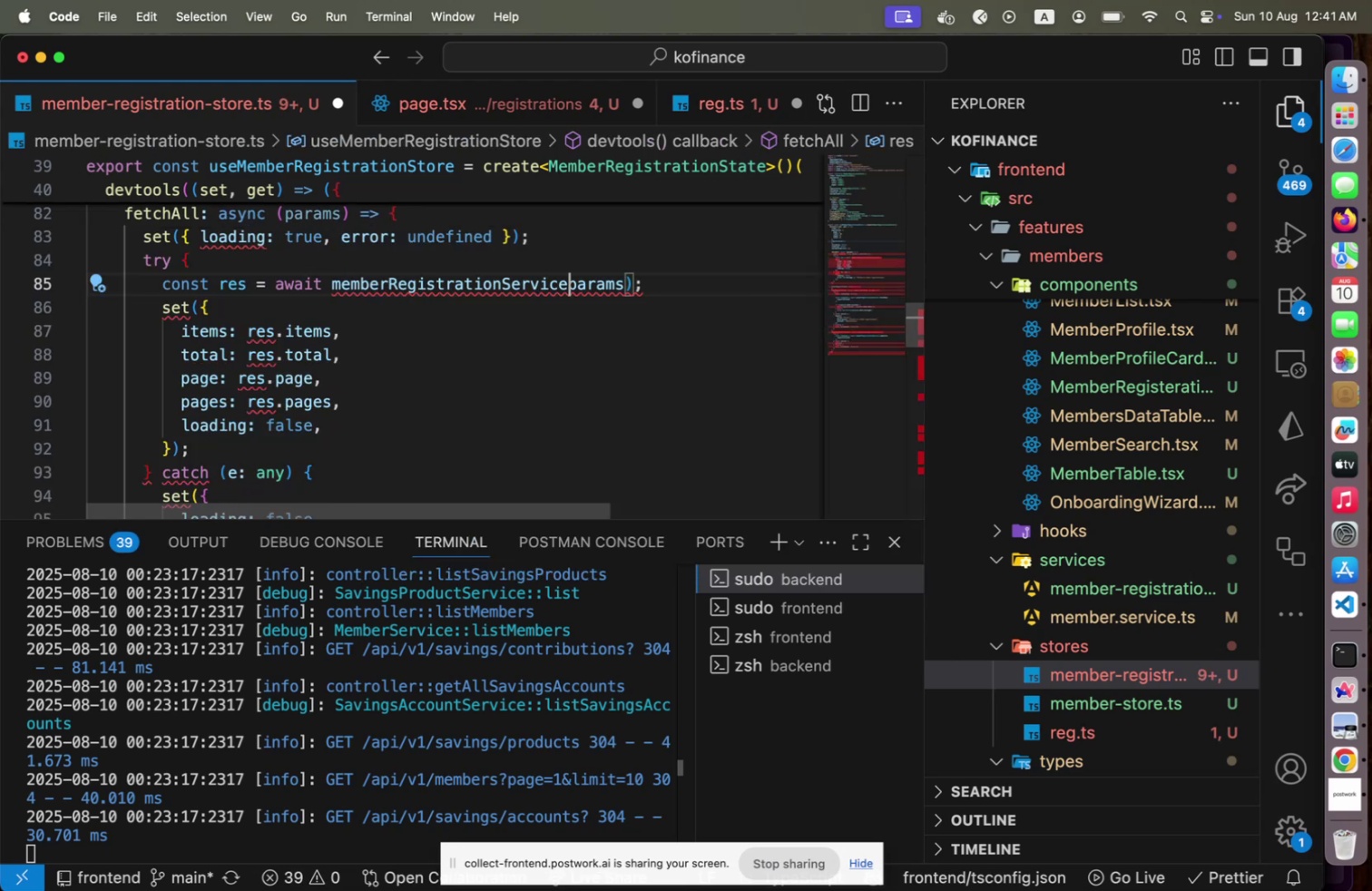 
key(Period)
 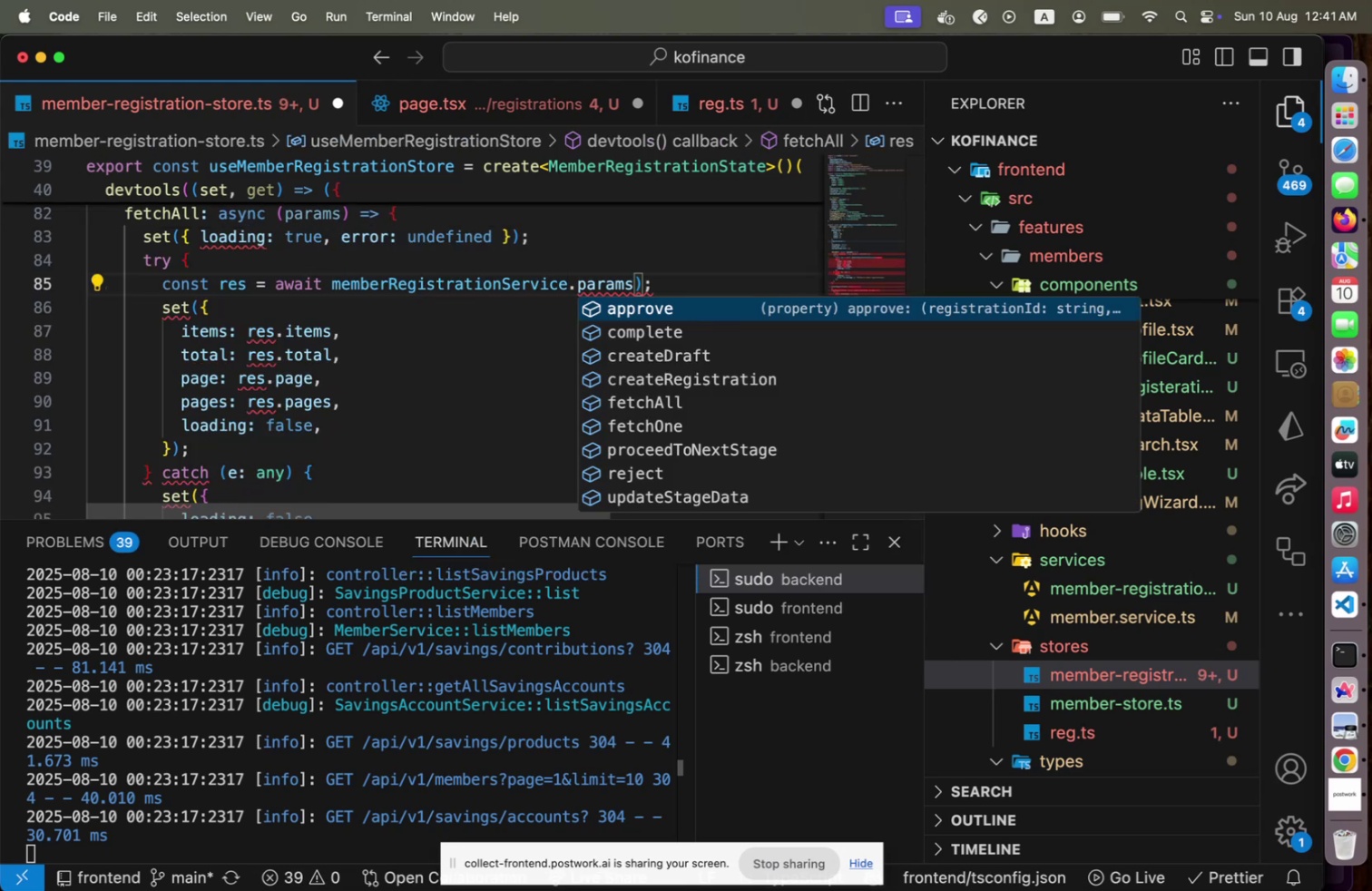 
key(F)
 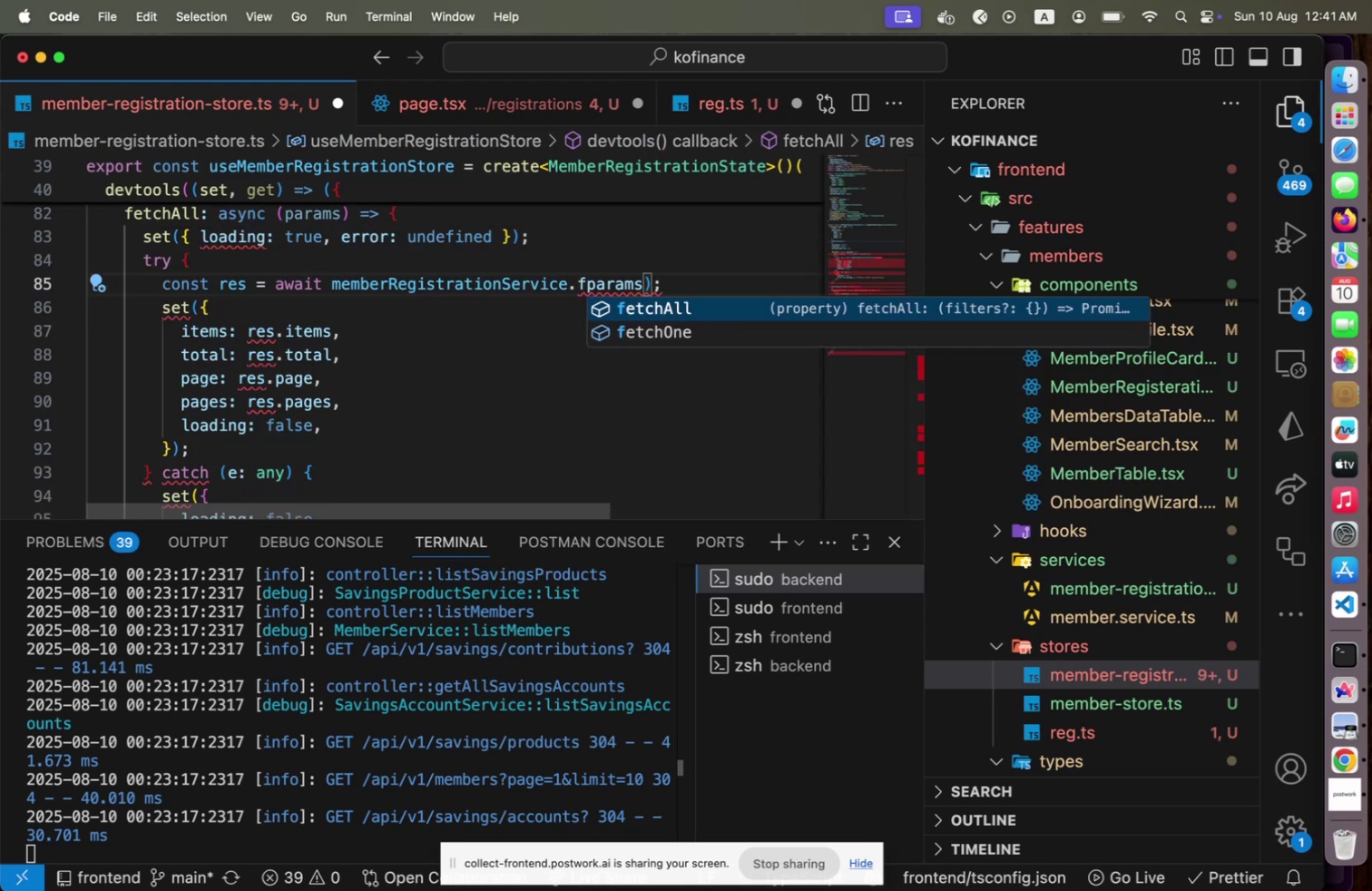 
key(Enter)
 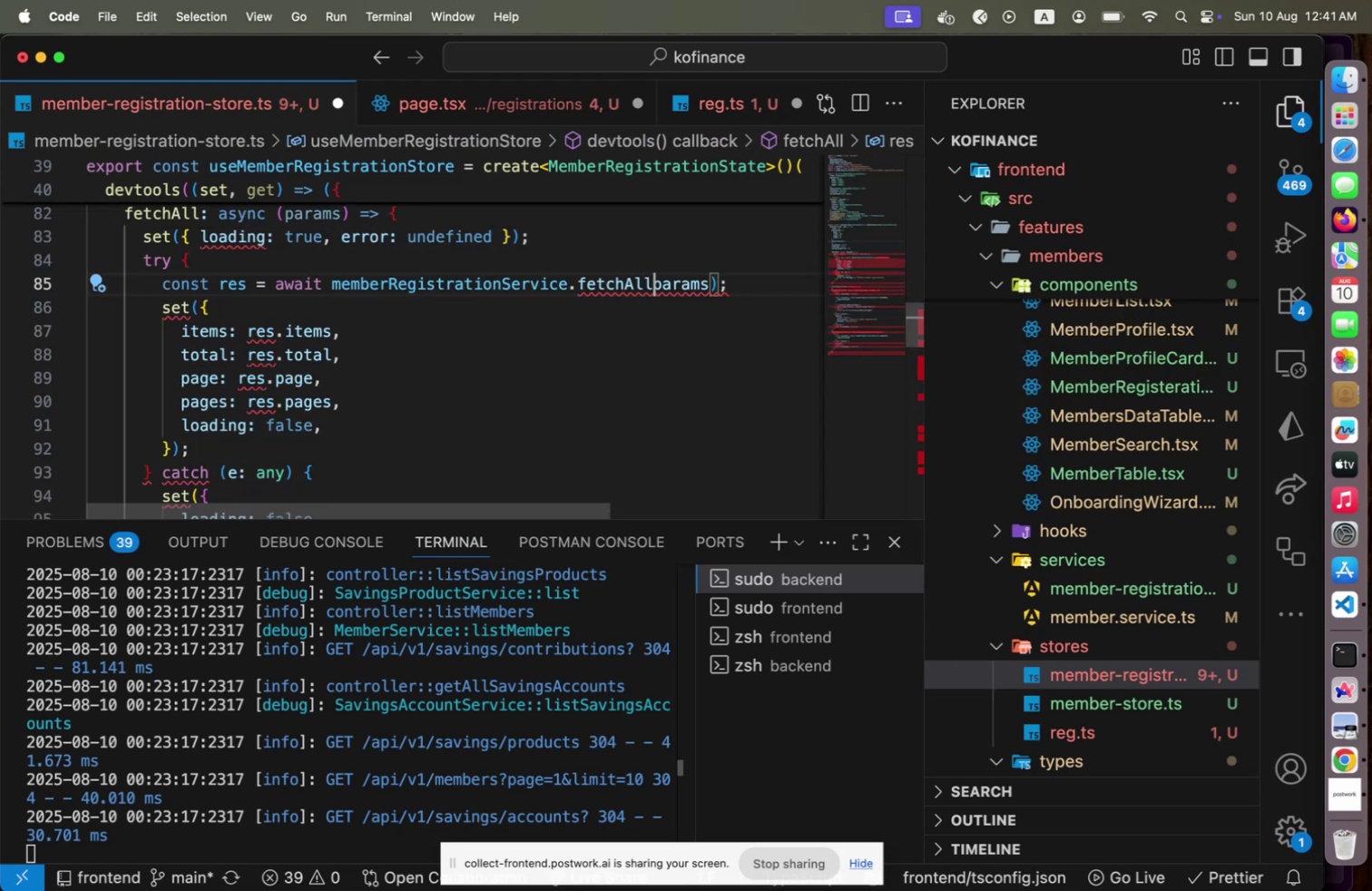 
key(Shift+9)
 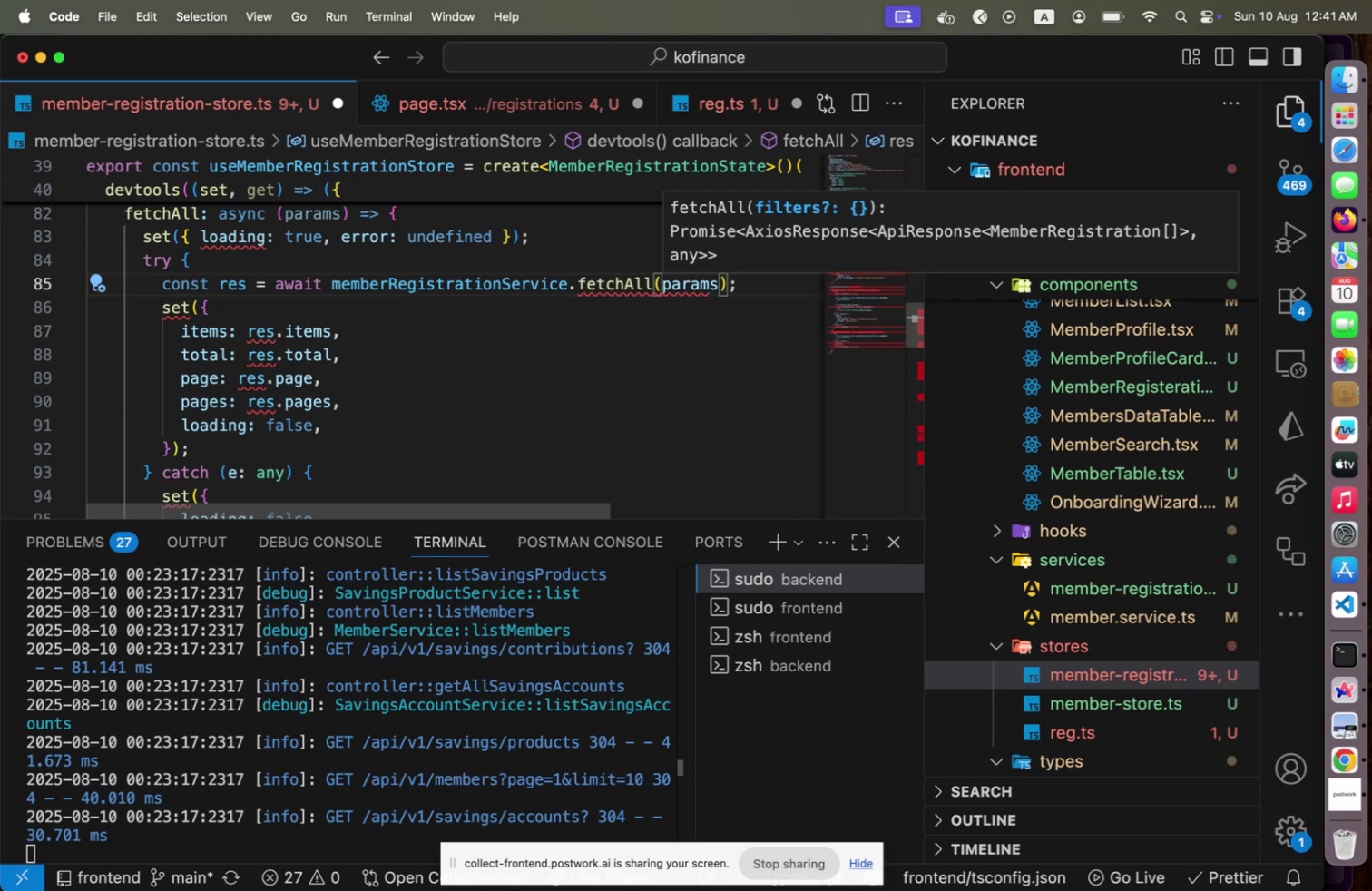 
key(End)
 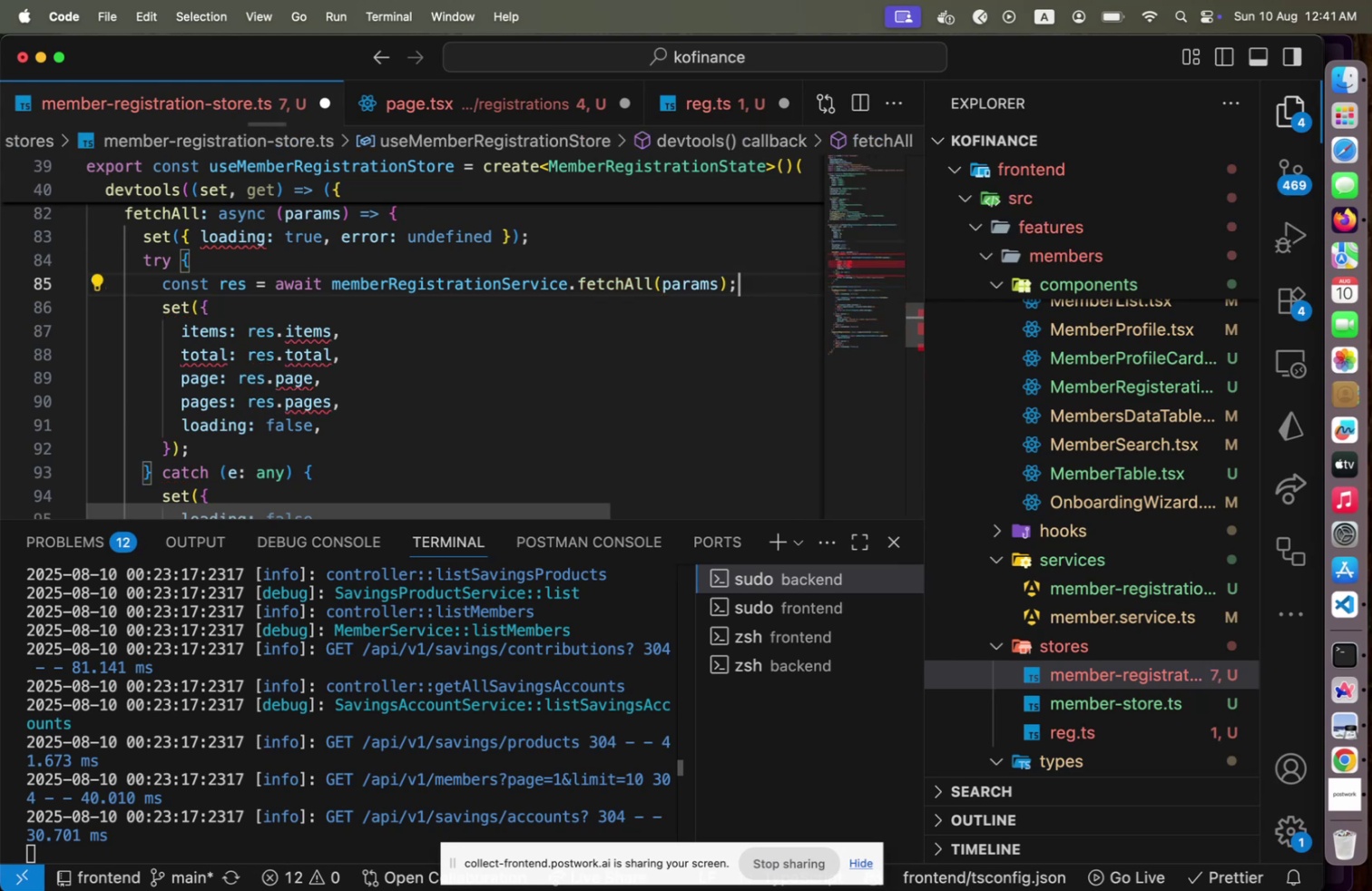 
key(ArrowDown)
 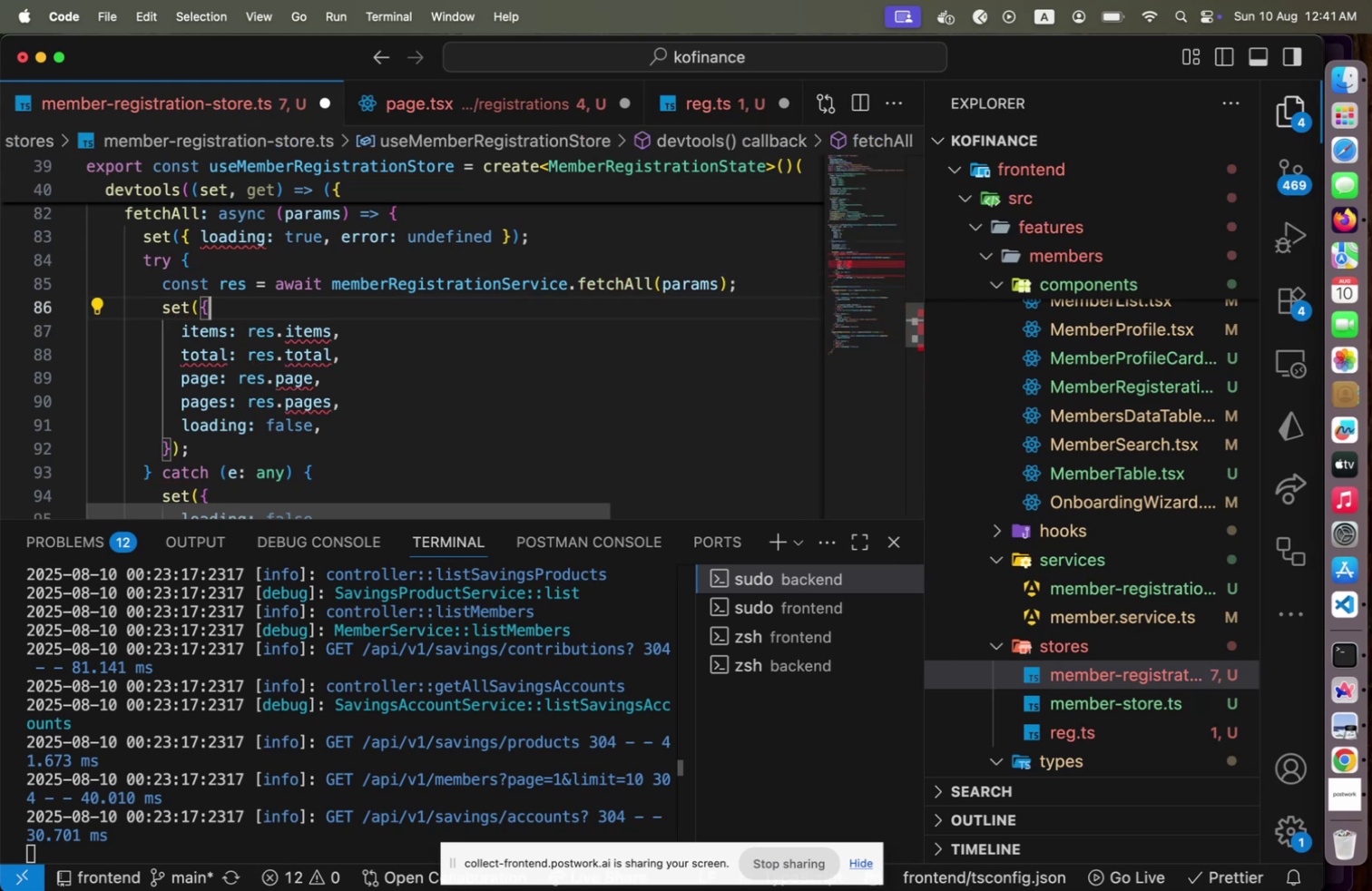 
key(ArrowDown)
 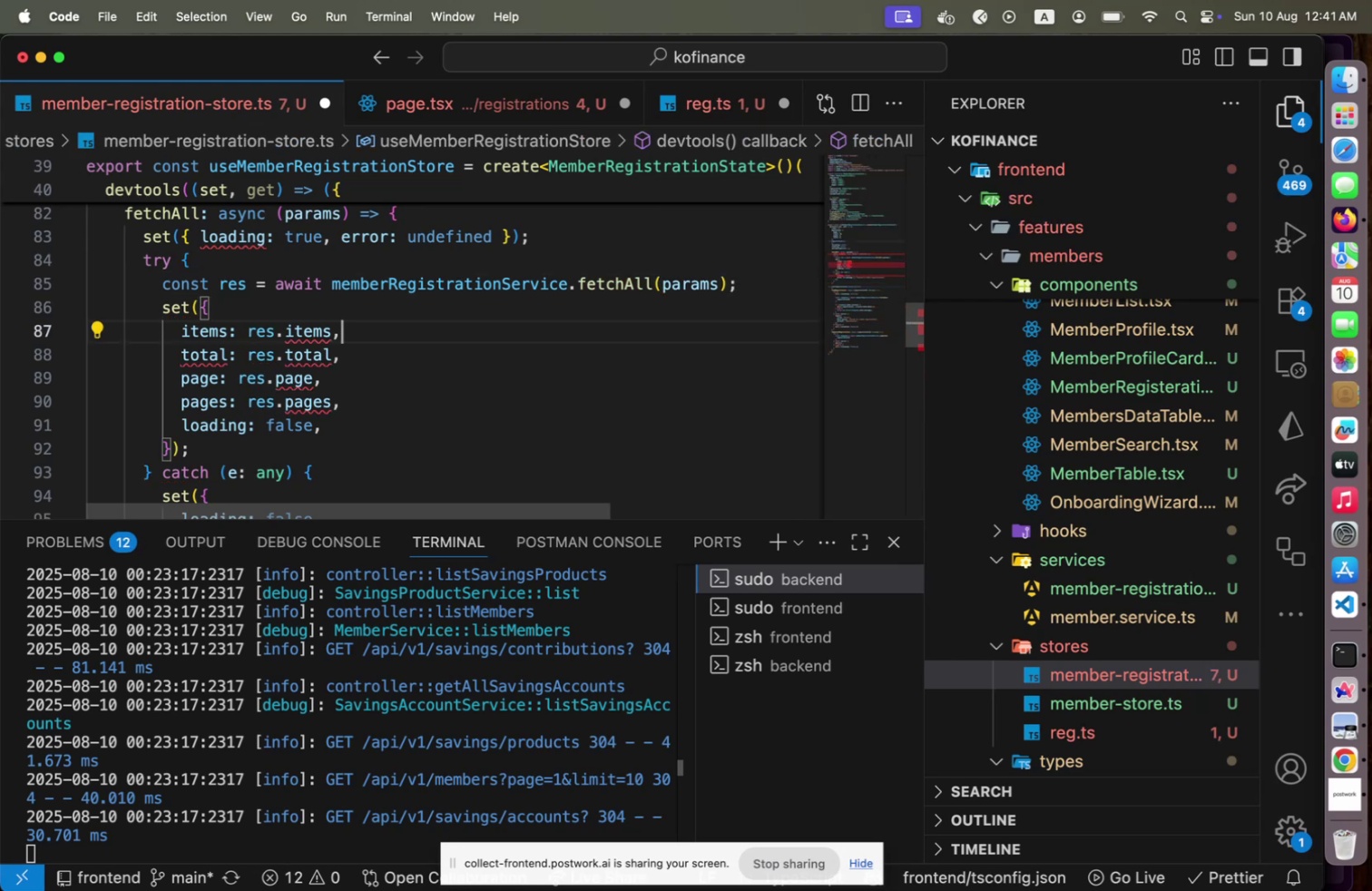 
key(ArrowUp)
 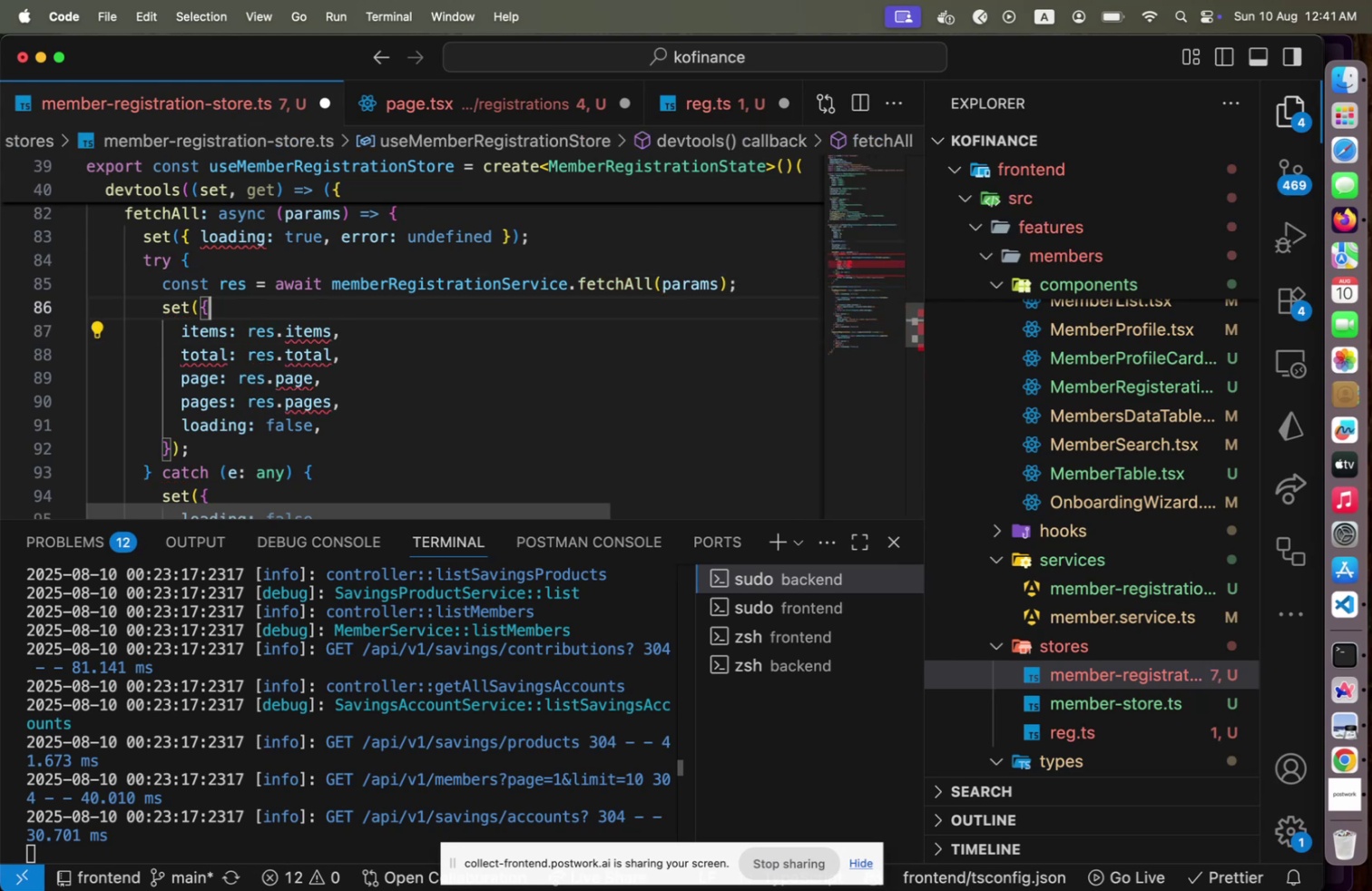 
key(ArrowLeft)
 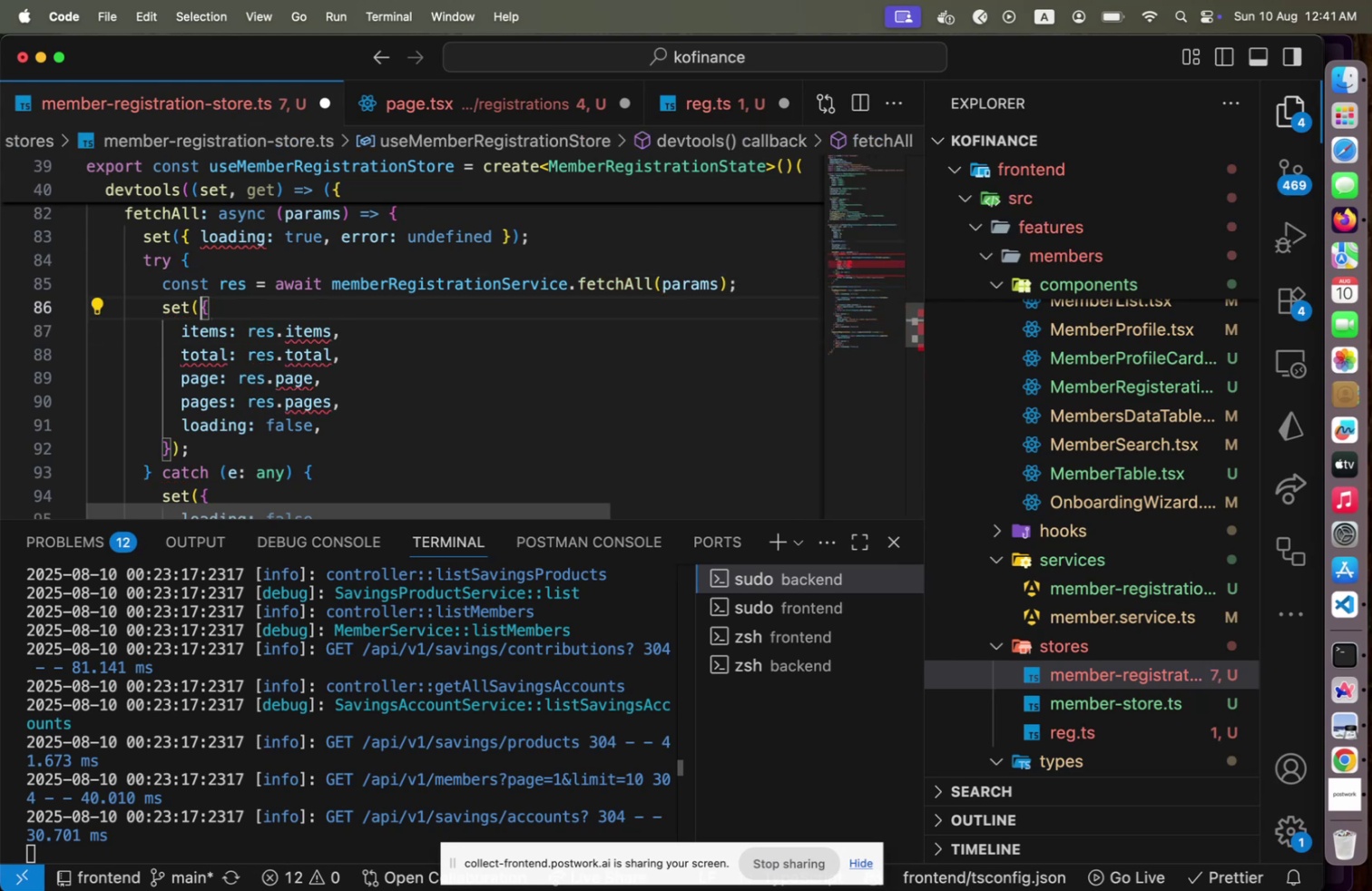 
key(ArrowUp)
 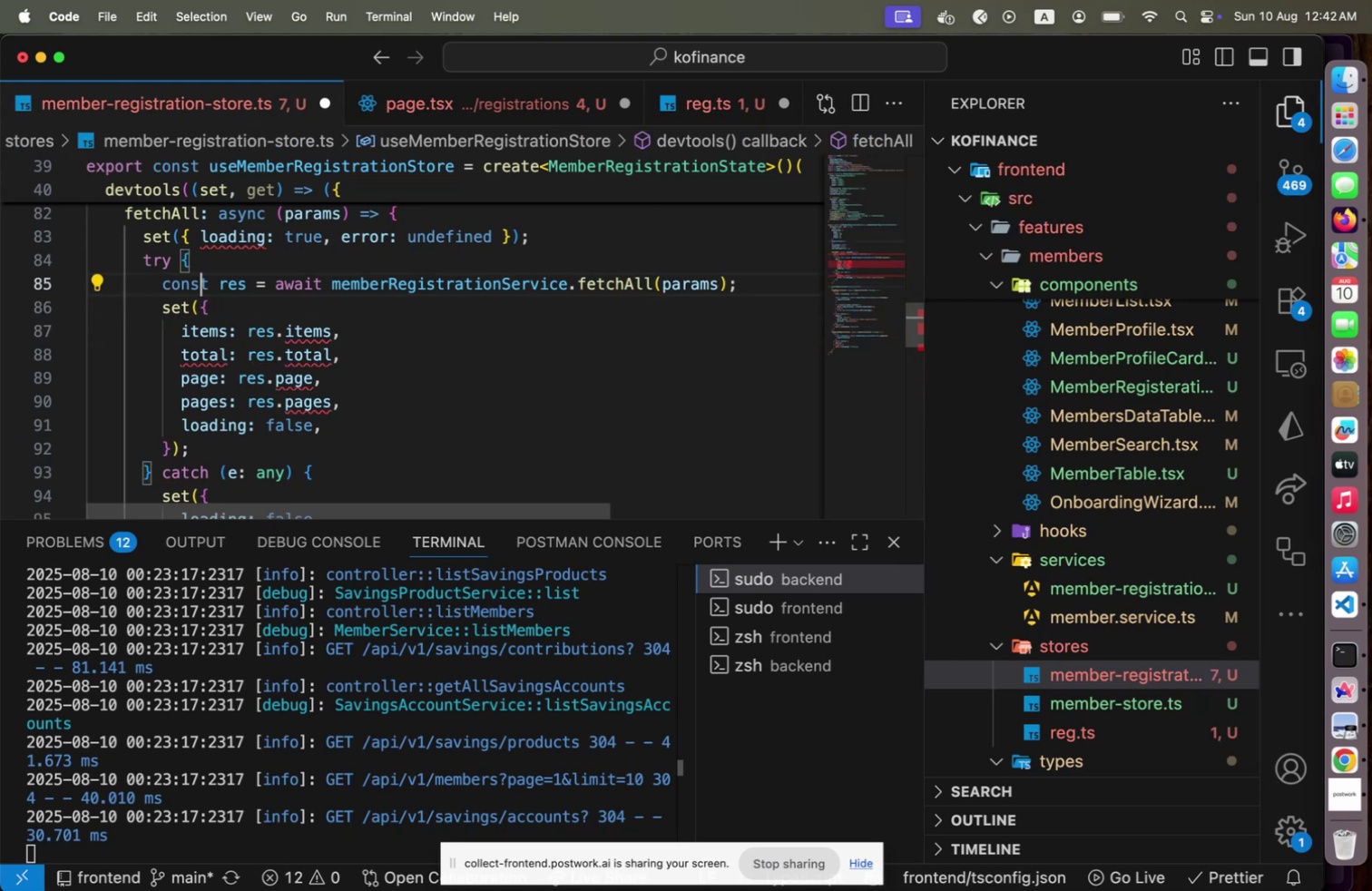 
key(ArrowRight)
 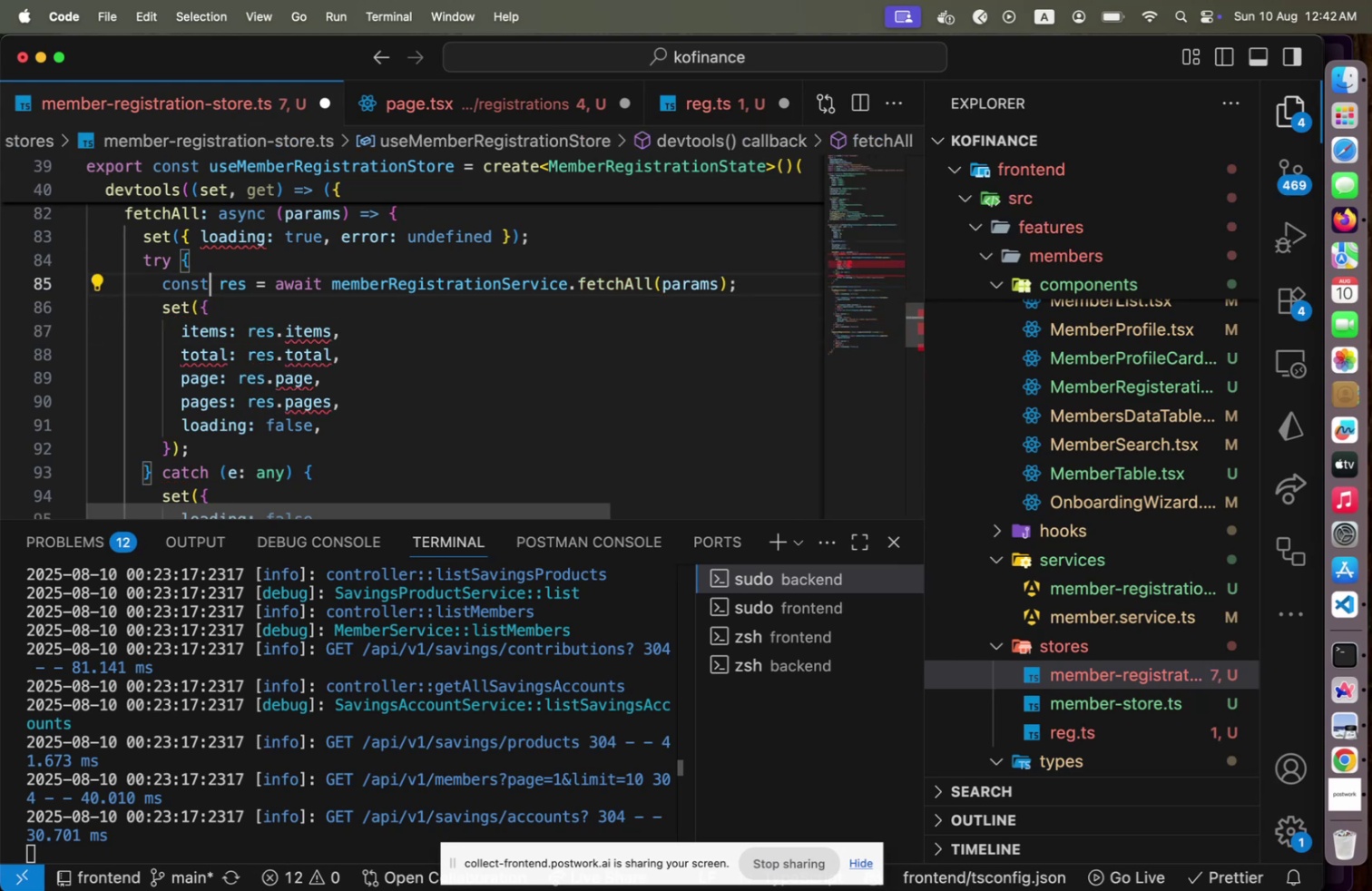 
key(ArrowRight)
 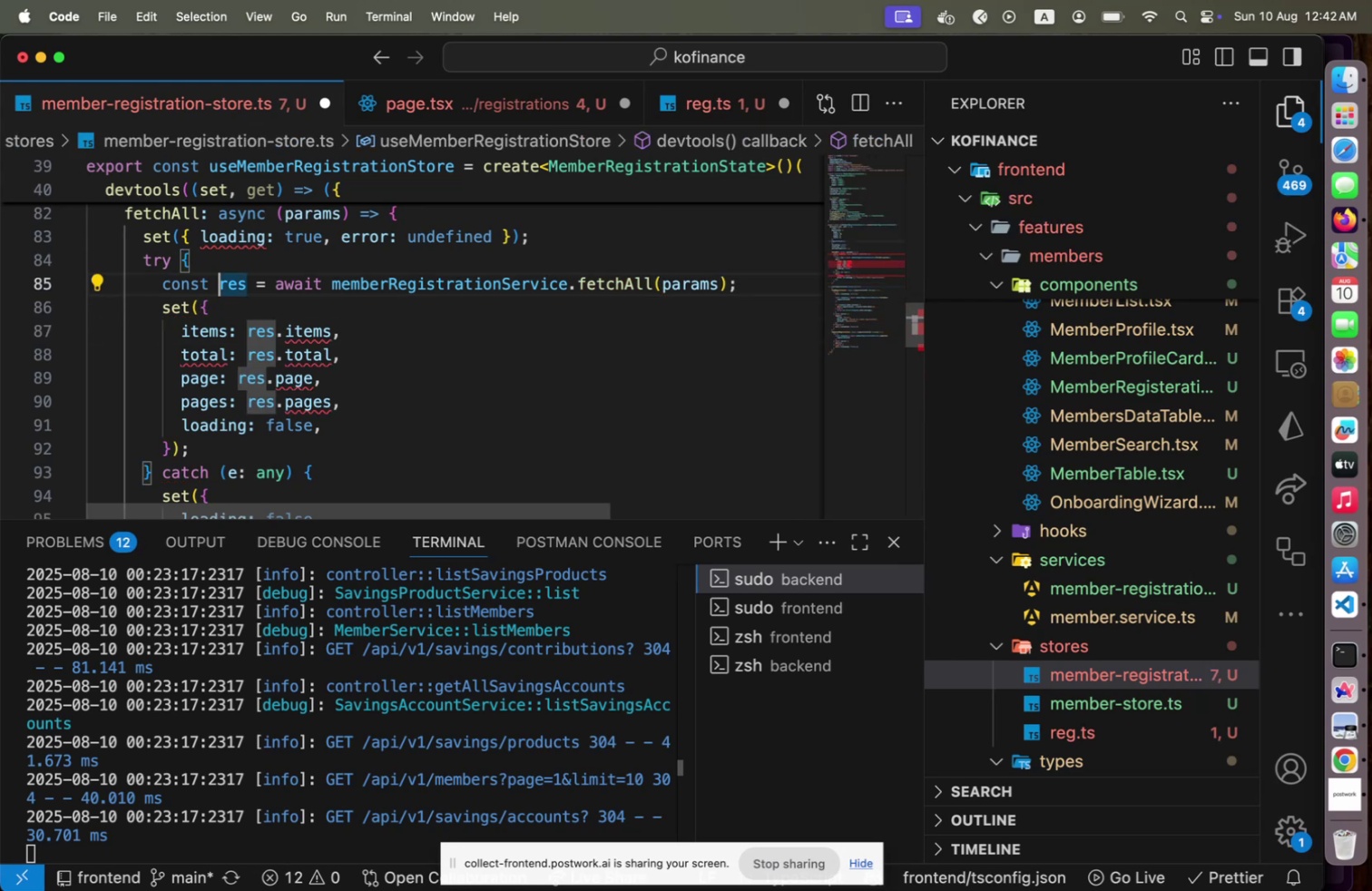 
key(ArrowRight)
 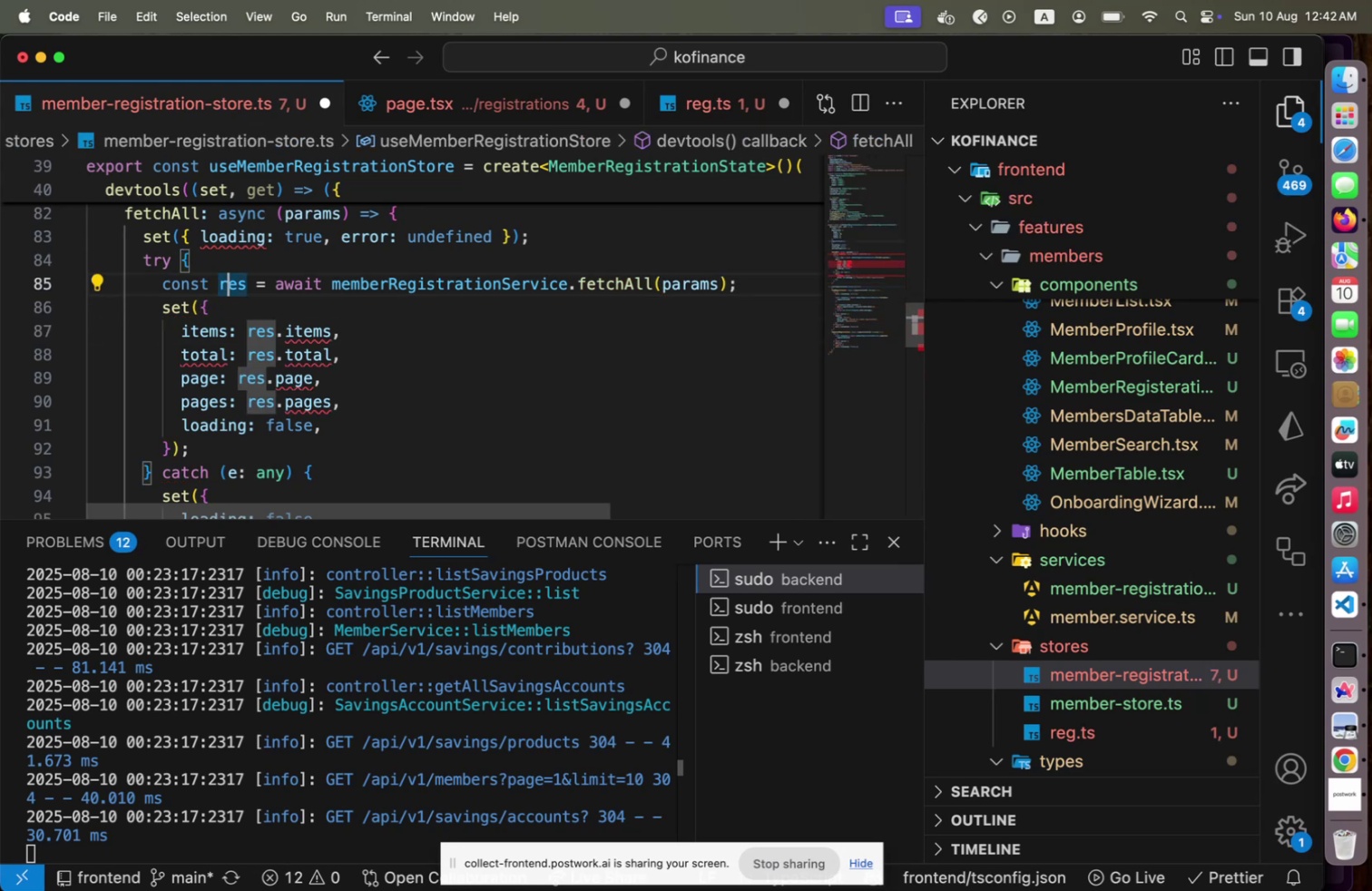 
key(ArrowRight)
 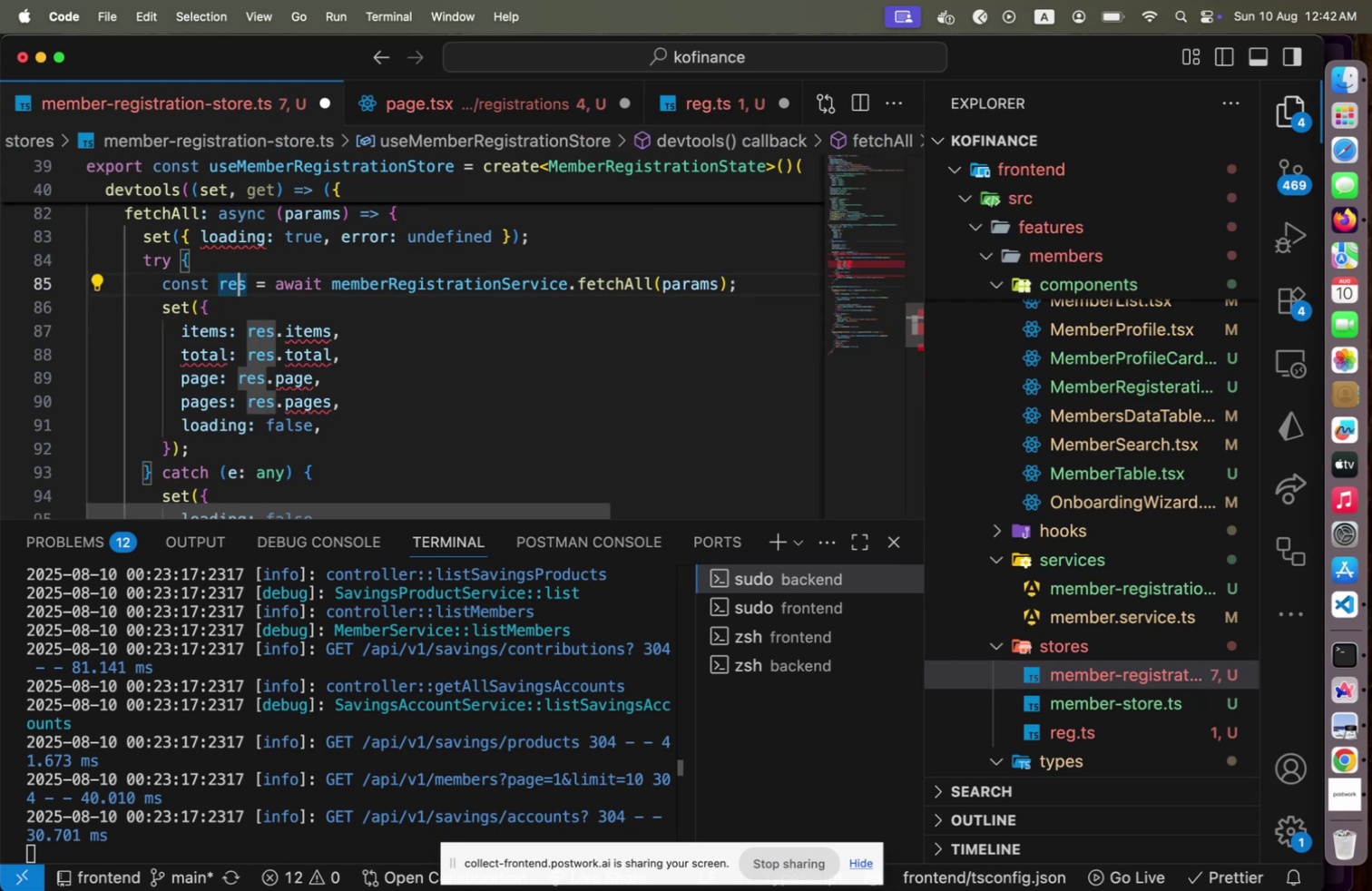 
key(End)
 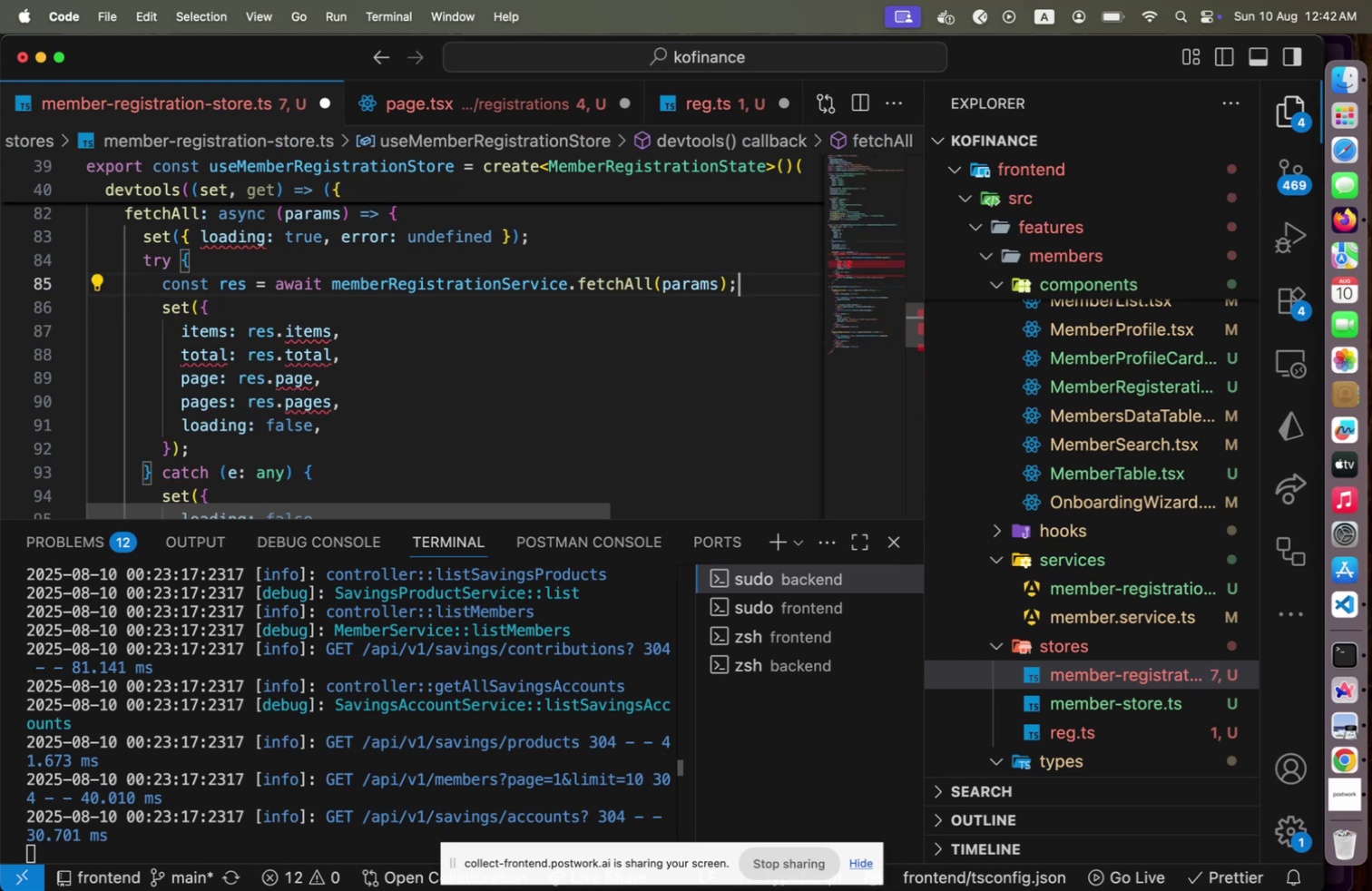 
key(Enter)
 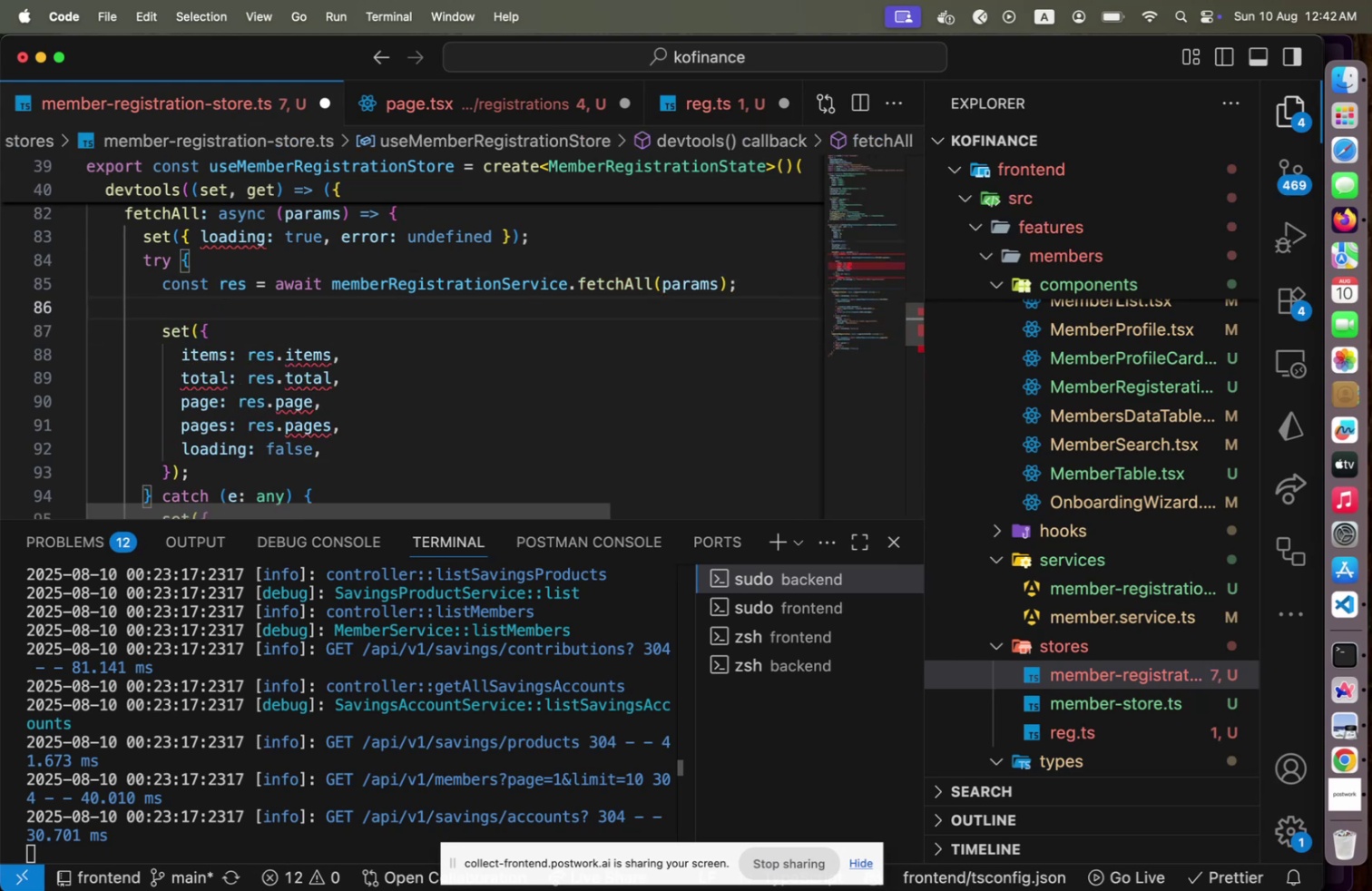 
type(if (res.s)
key(Backspace)
key(Backspace)
type(.da)
 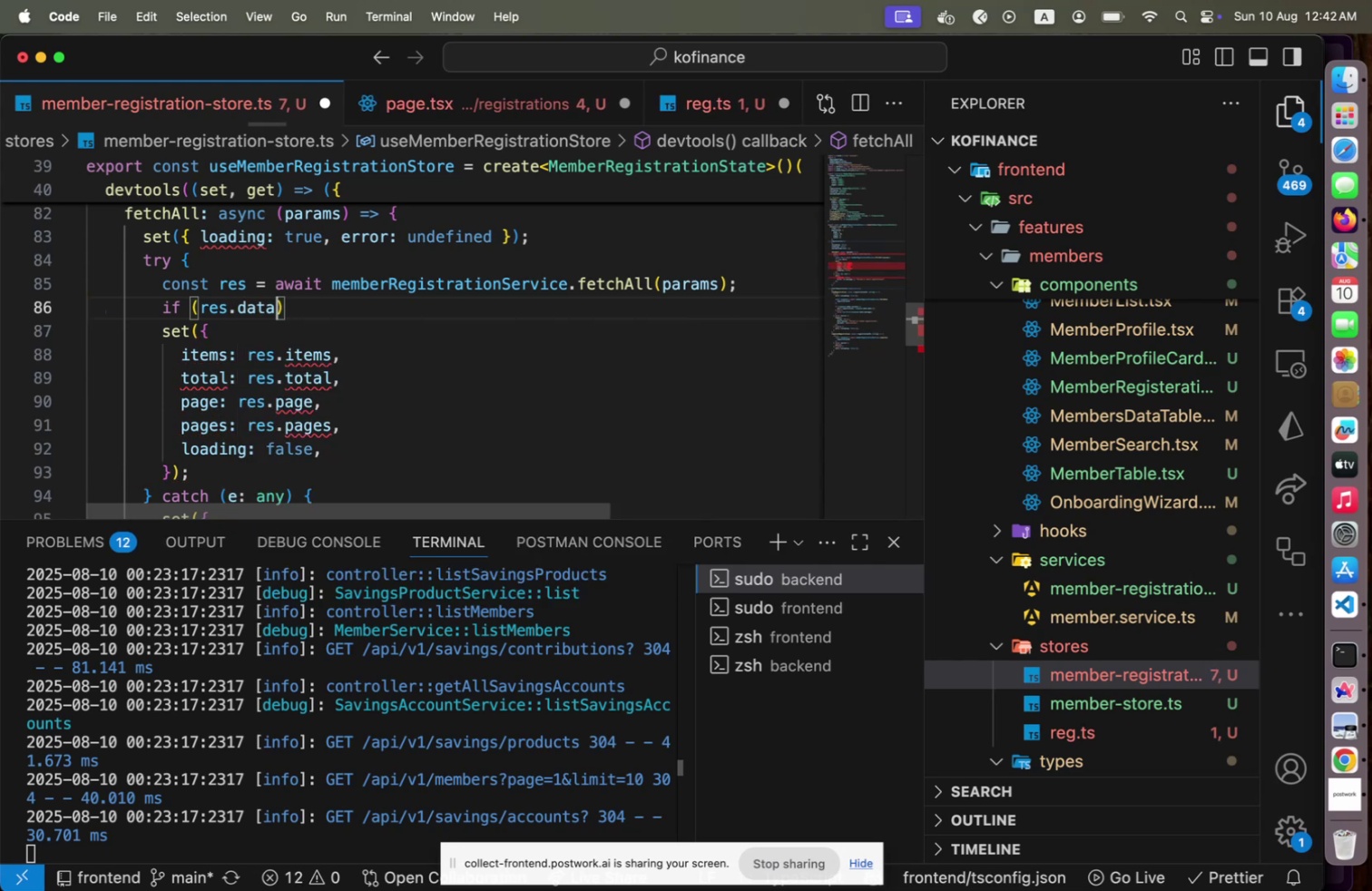 
 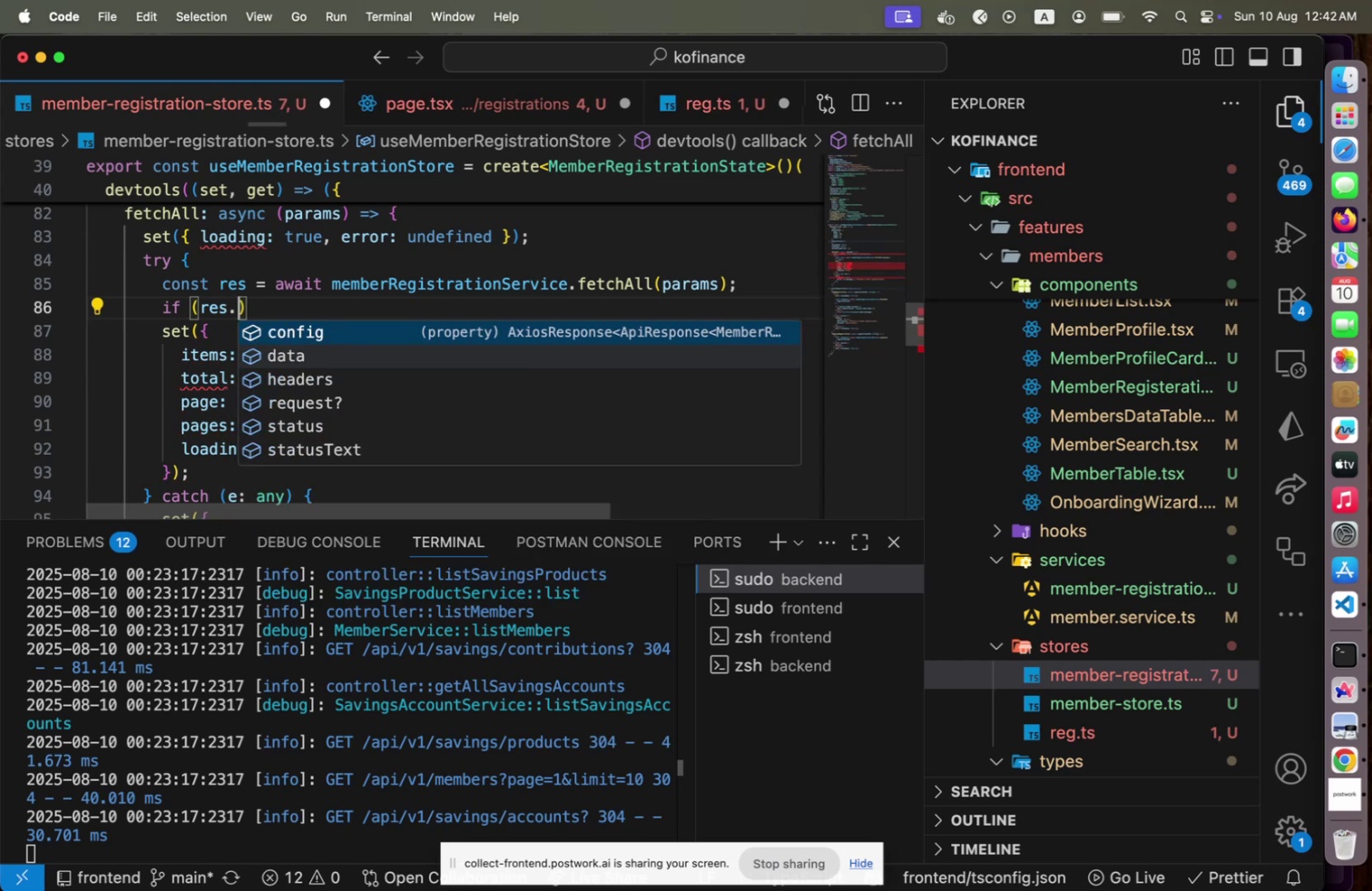 
key(Enter)
 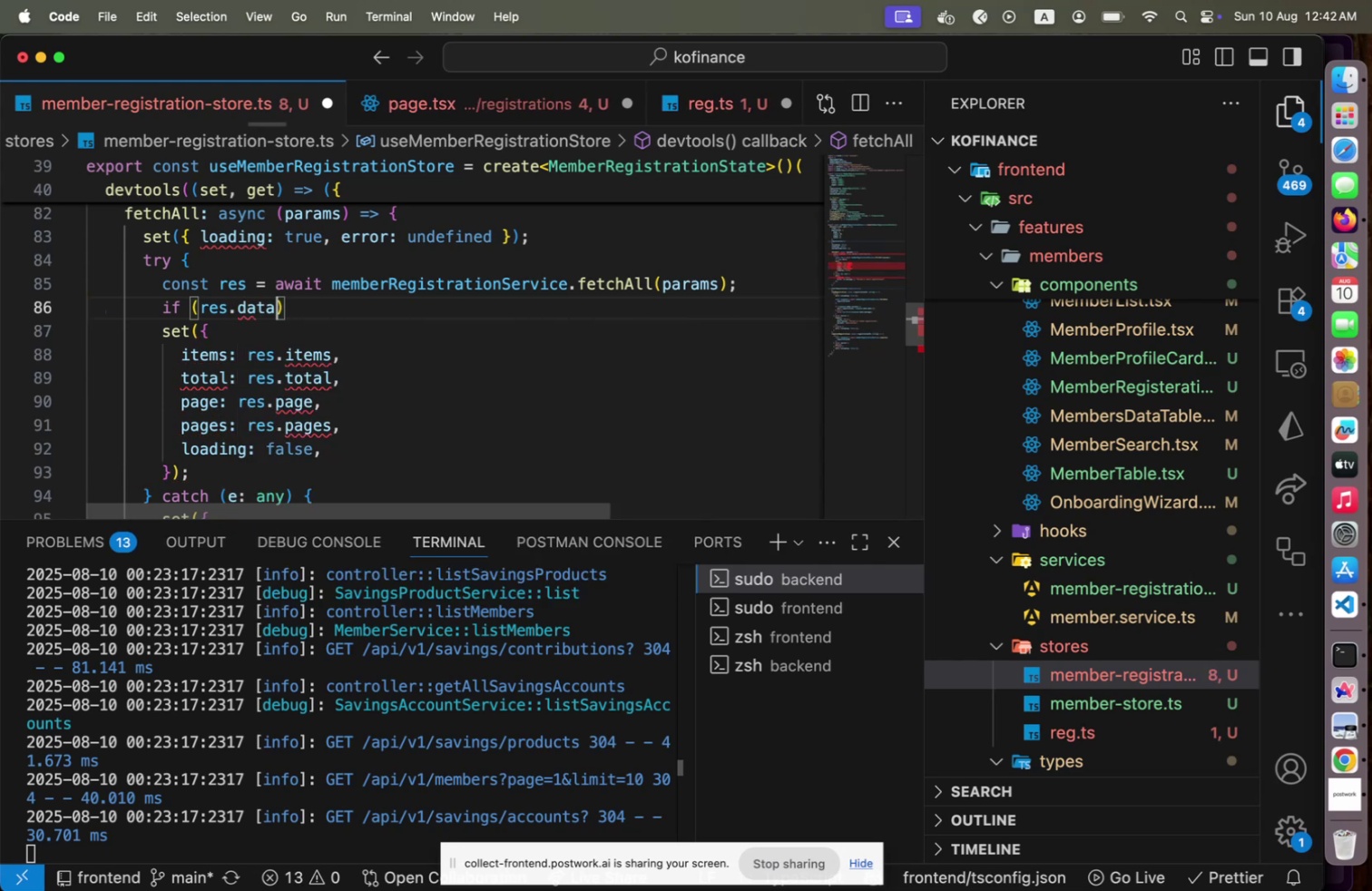 
key(Period)
 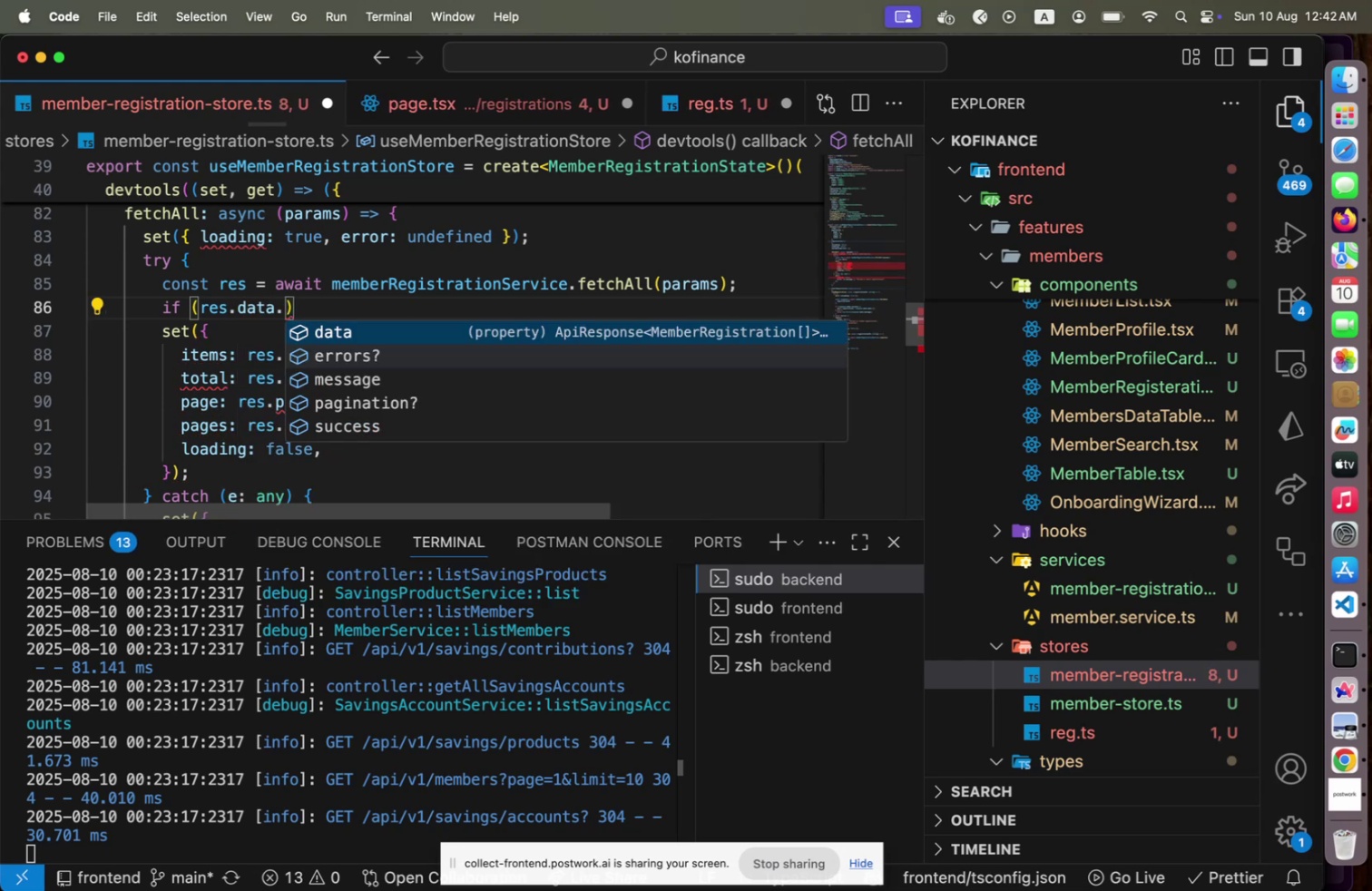 
key(ArrowDown)
 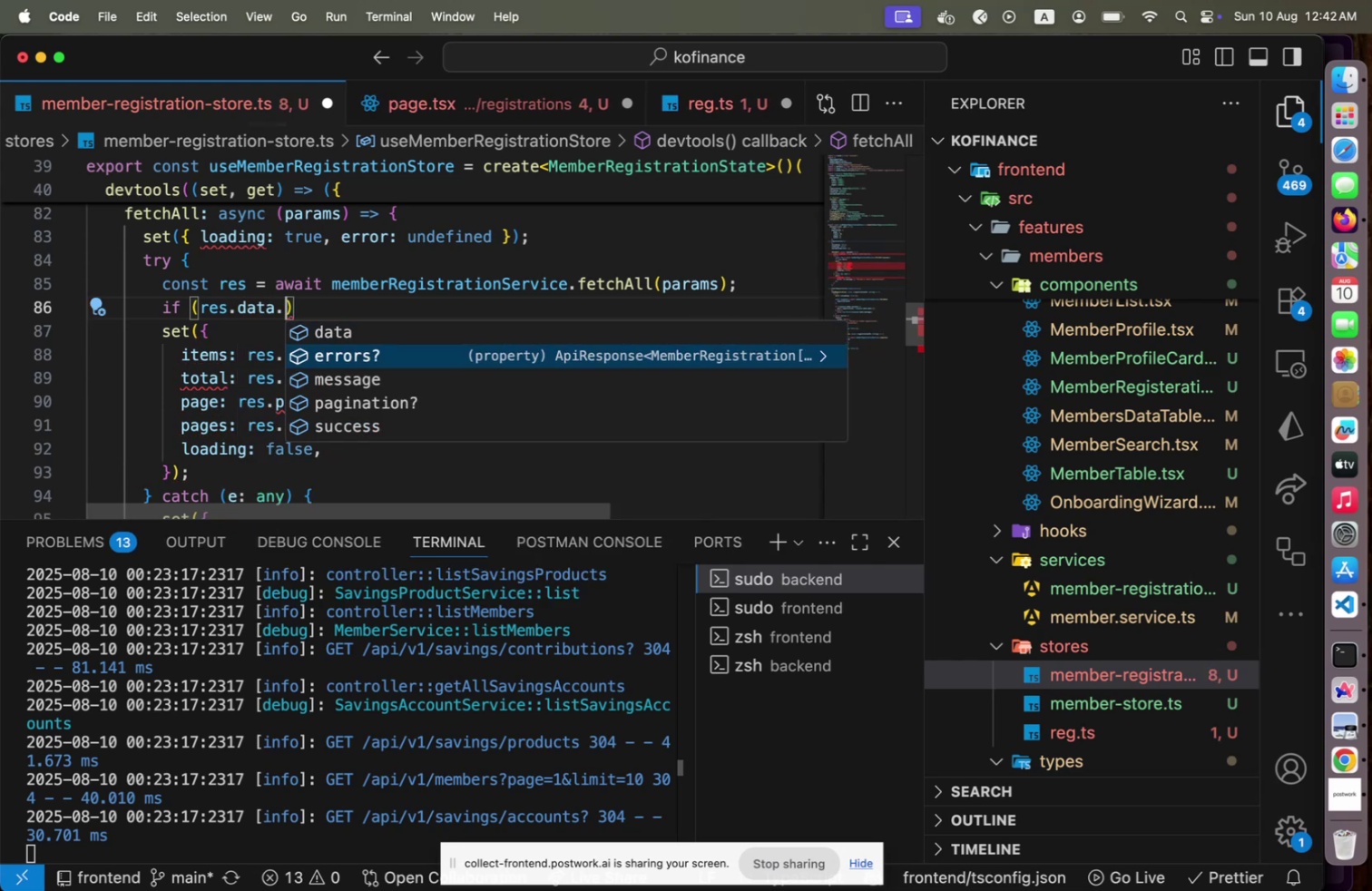 
key(ArrowDown)
 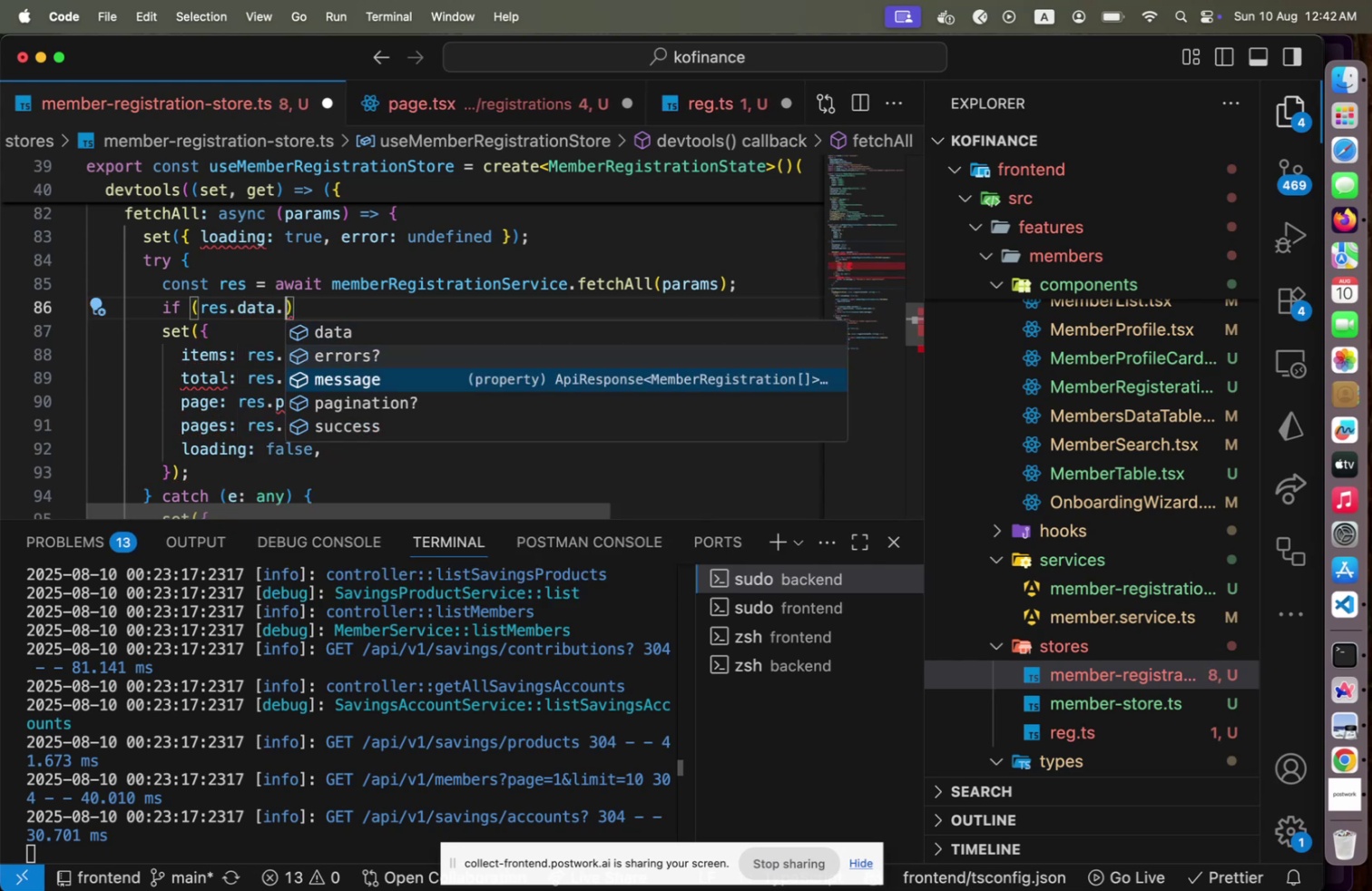 
key(ArrowDown)
 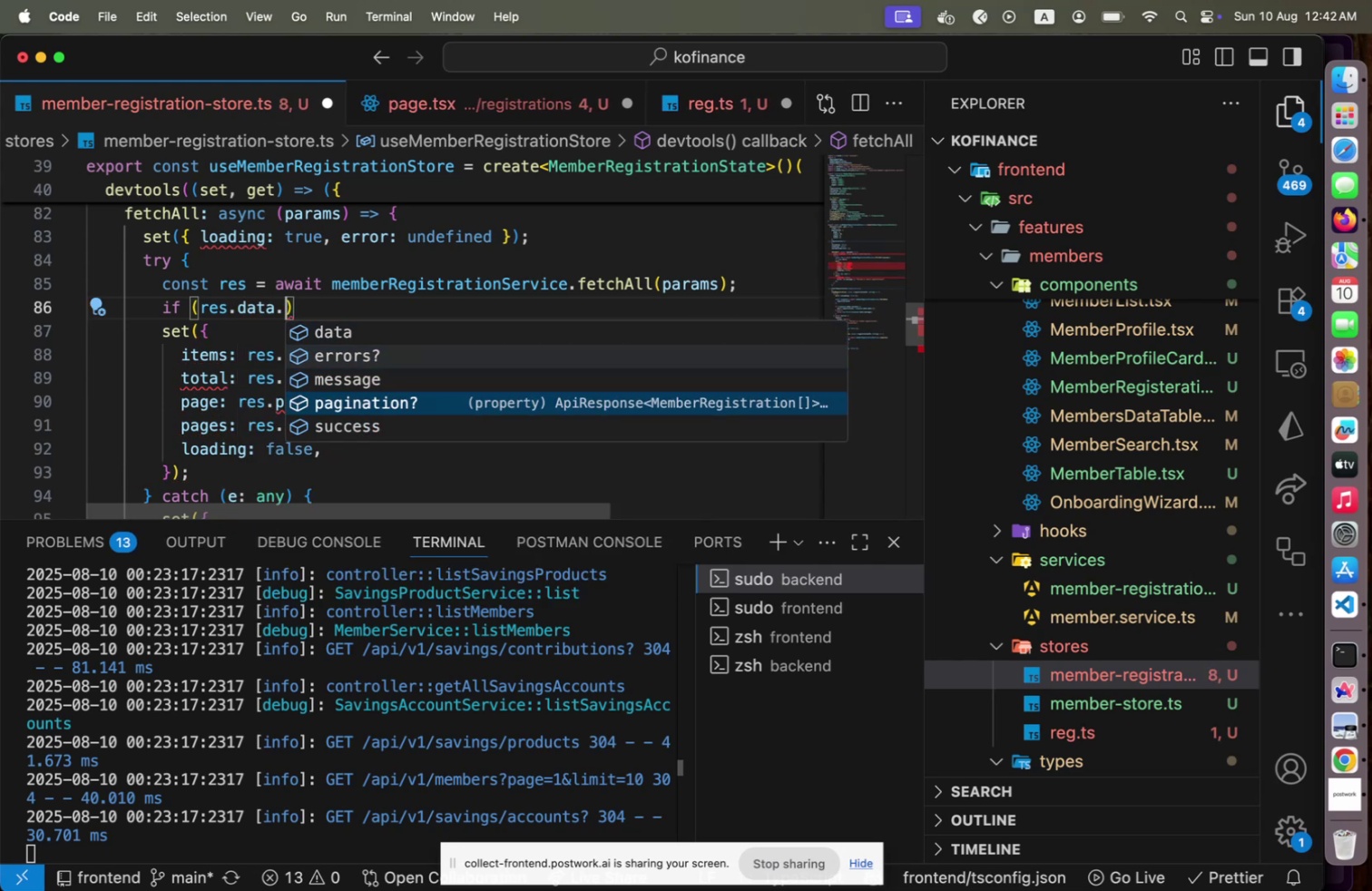 
key(ArrowDown)
 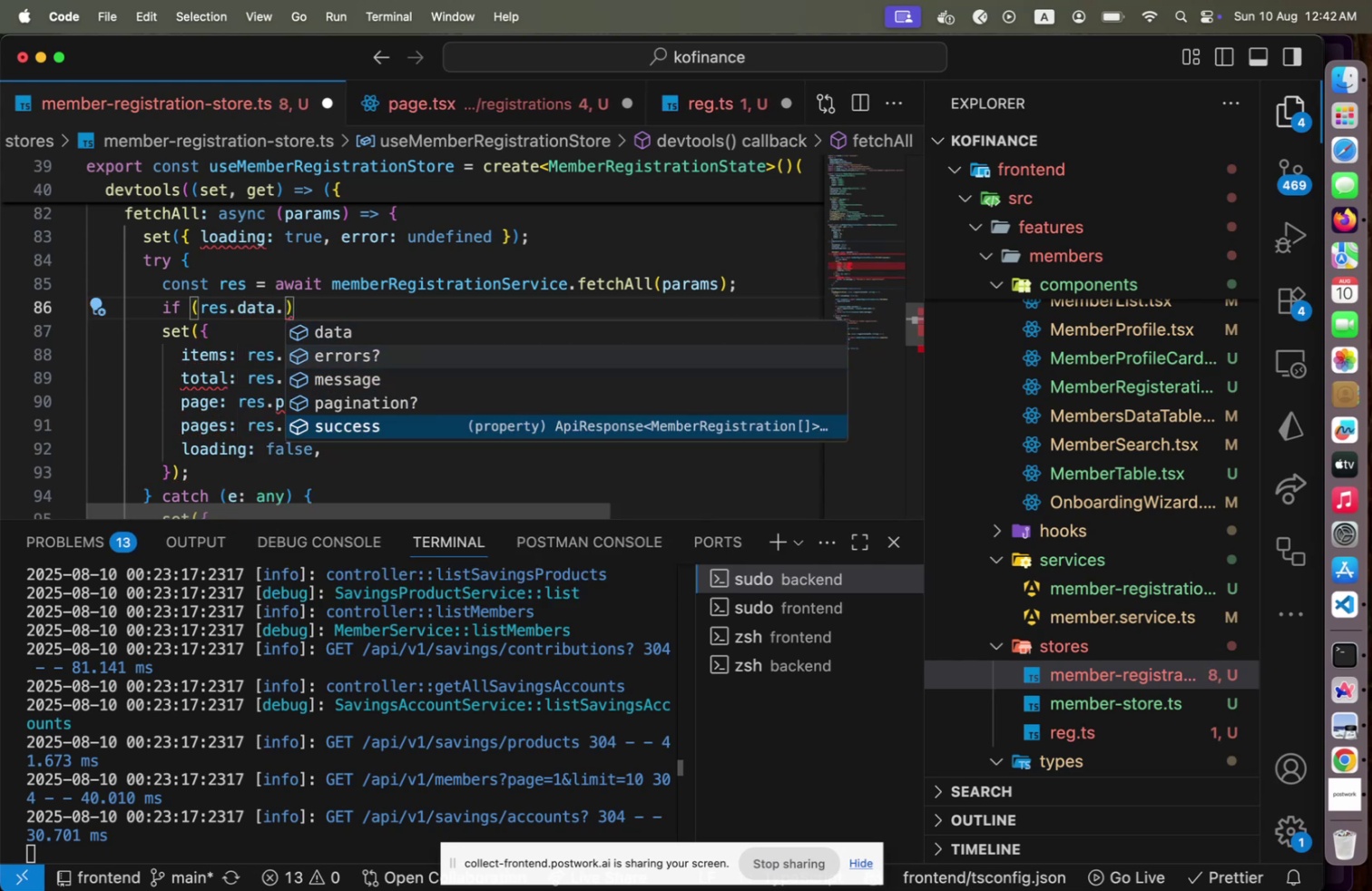 
key(Enter)
 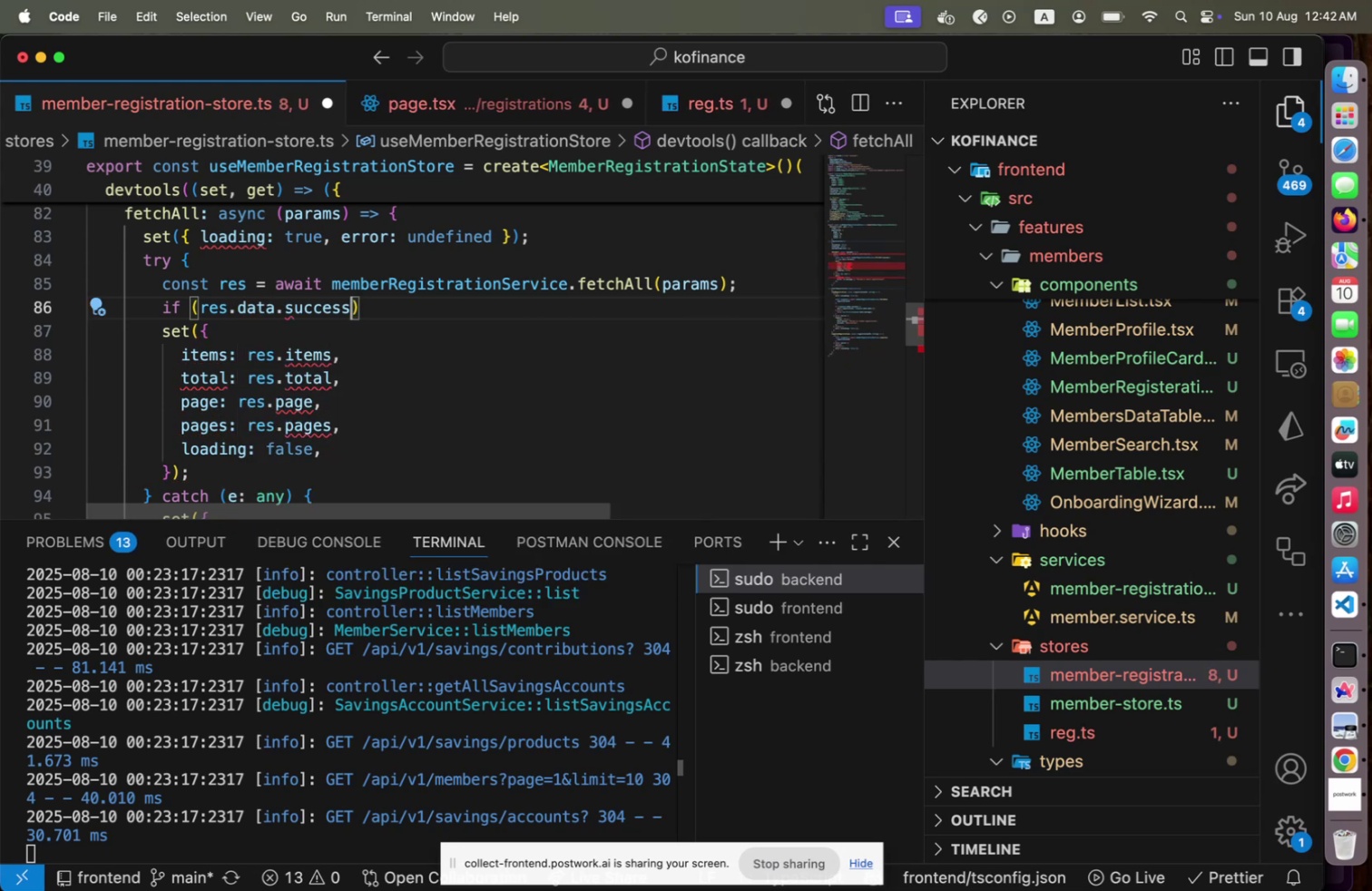 
key(ArrowRight)
 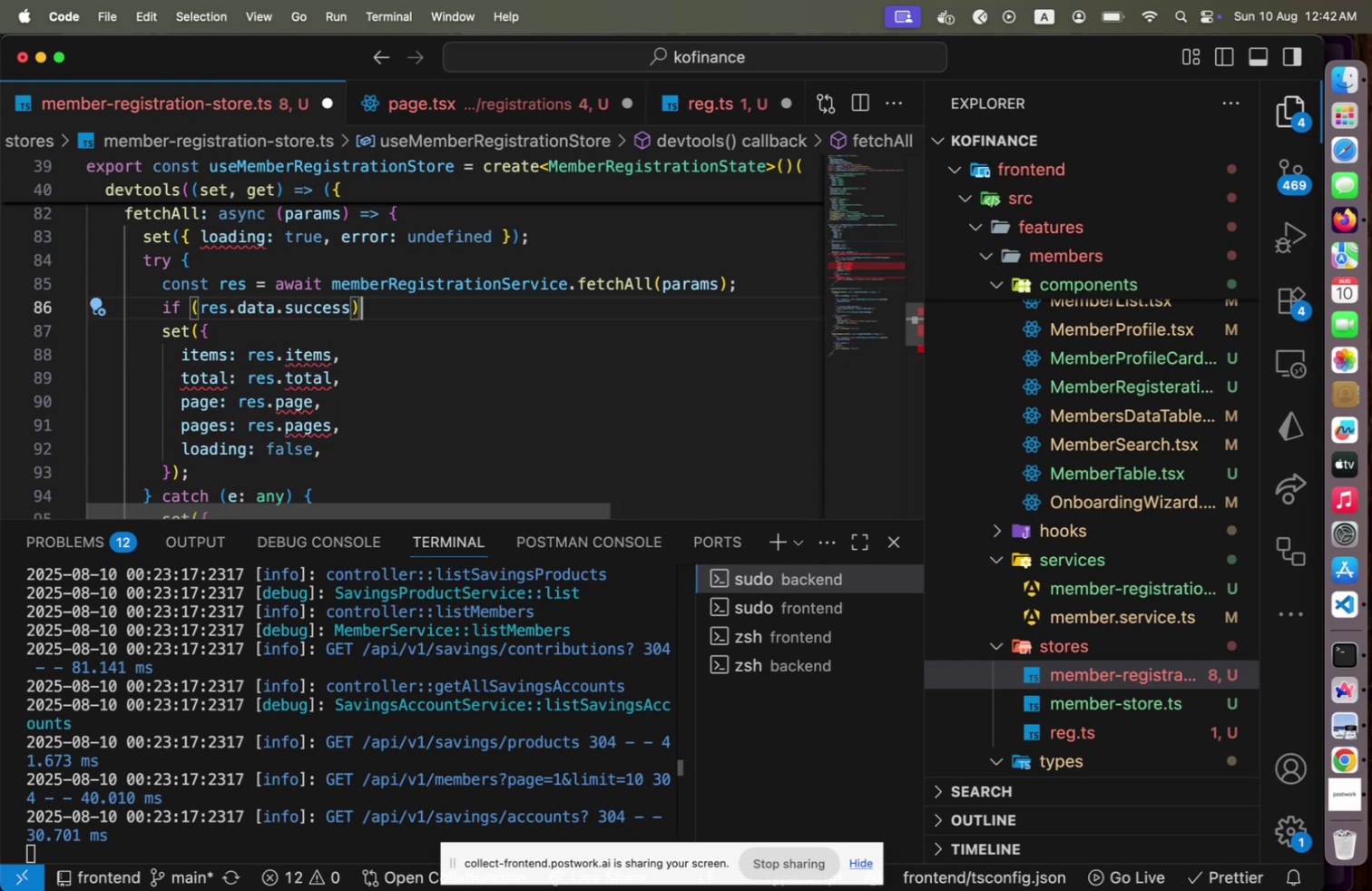 
key(Space)
 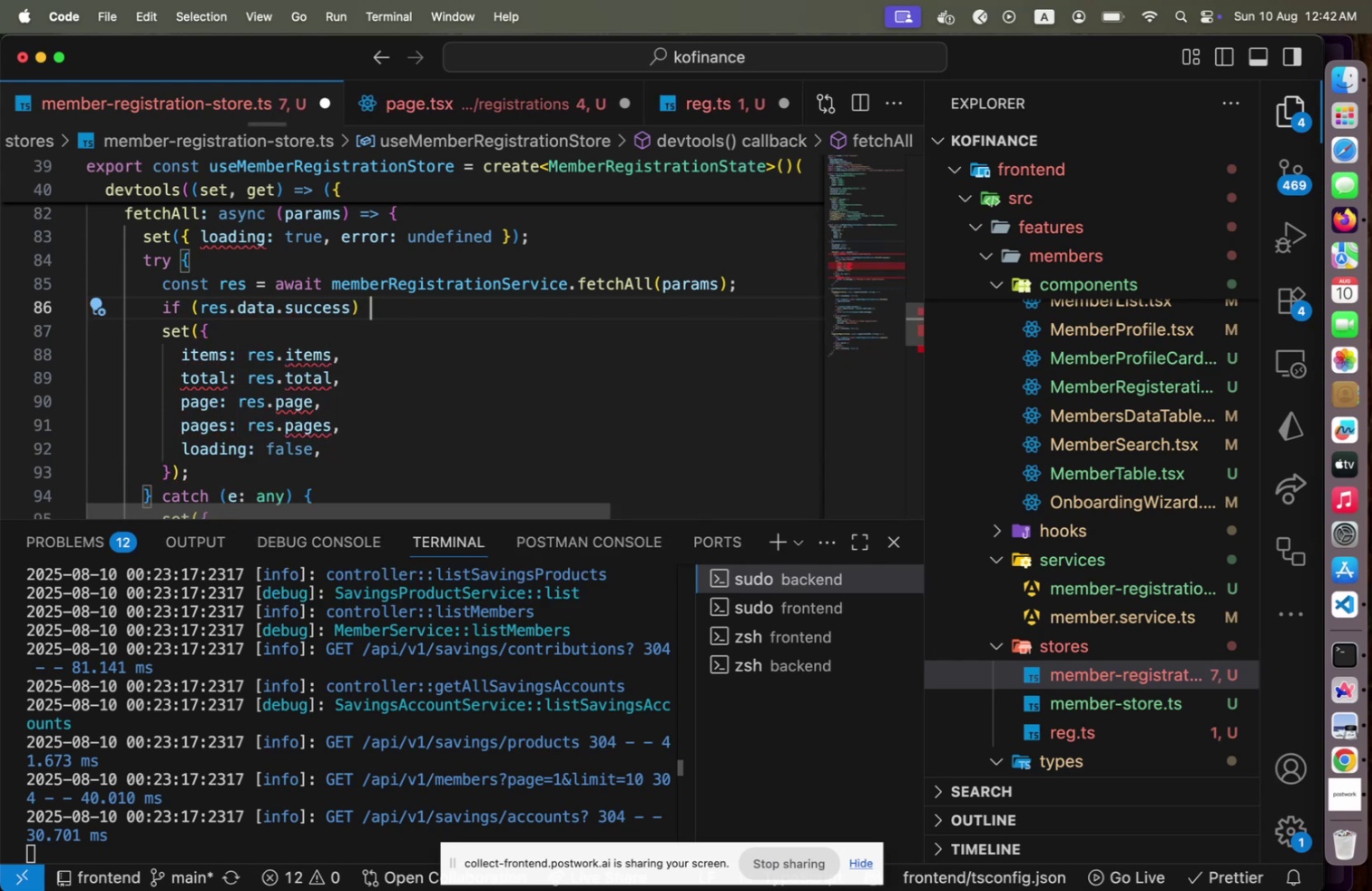 
key(Shift+BracketLeft)
 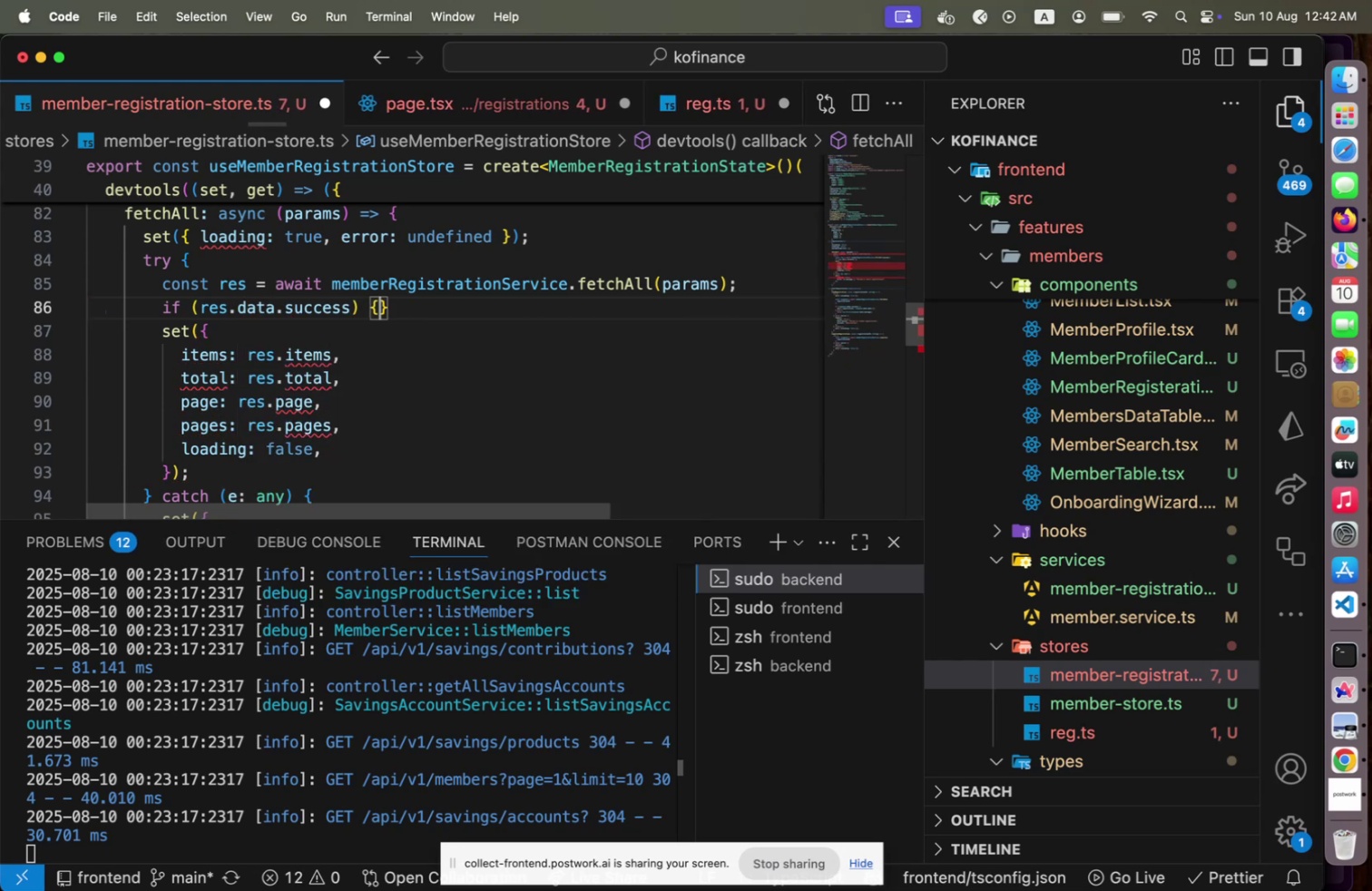 
key(Enter)
 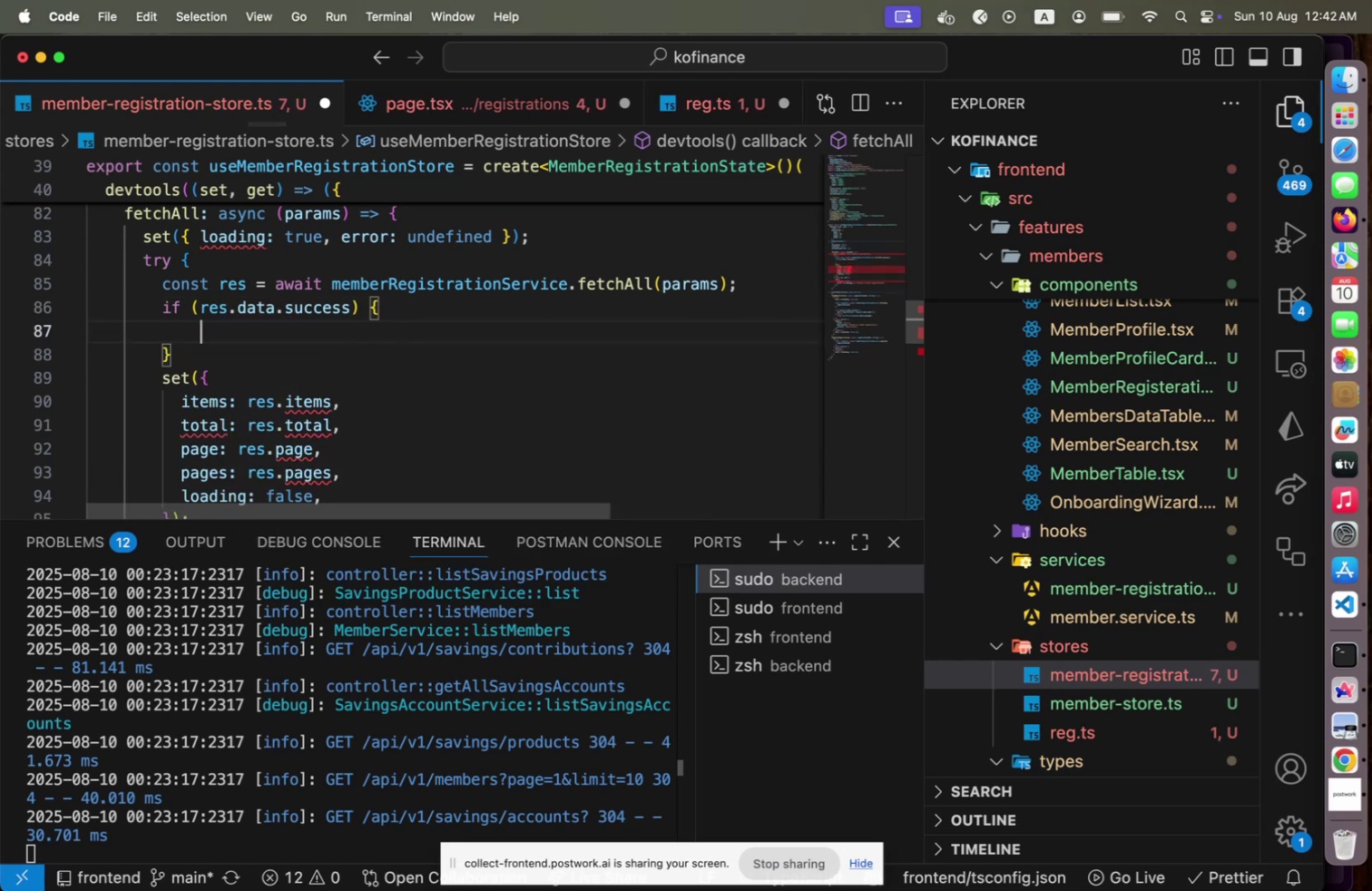 
key(ArrowDown)
 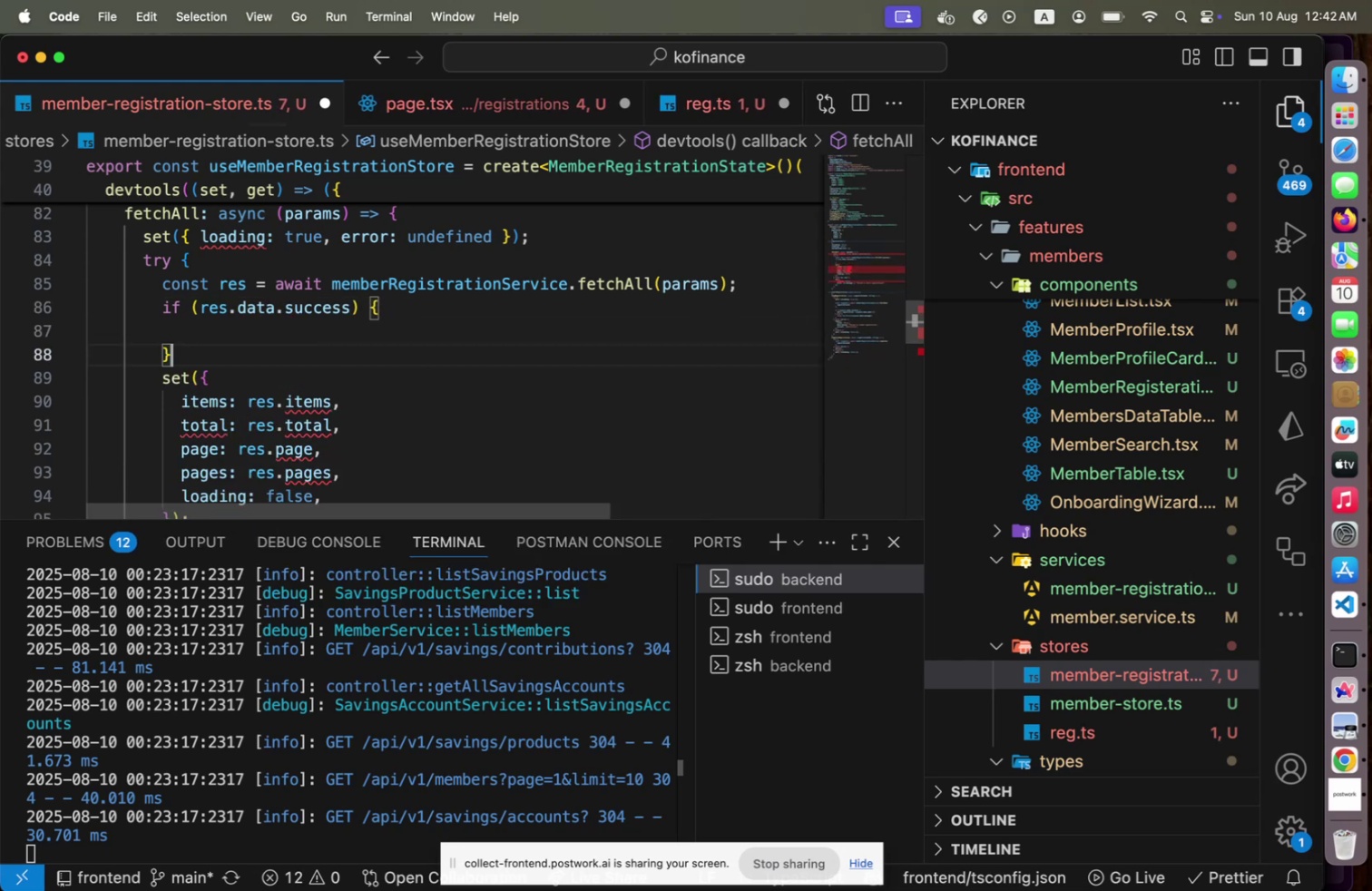 
key(ArrowDown)
 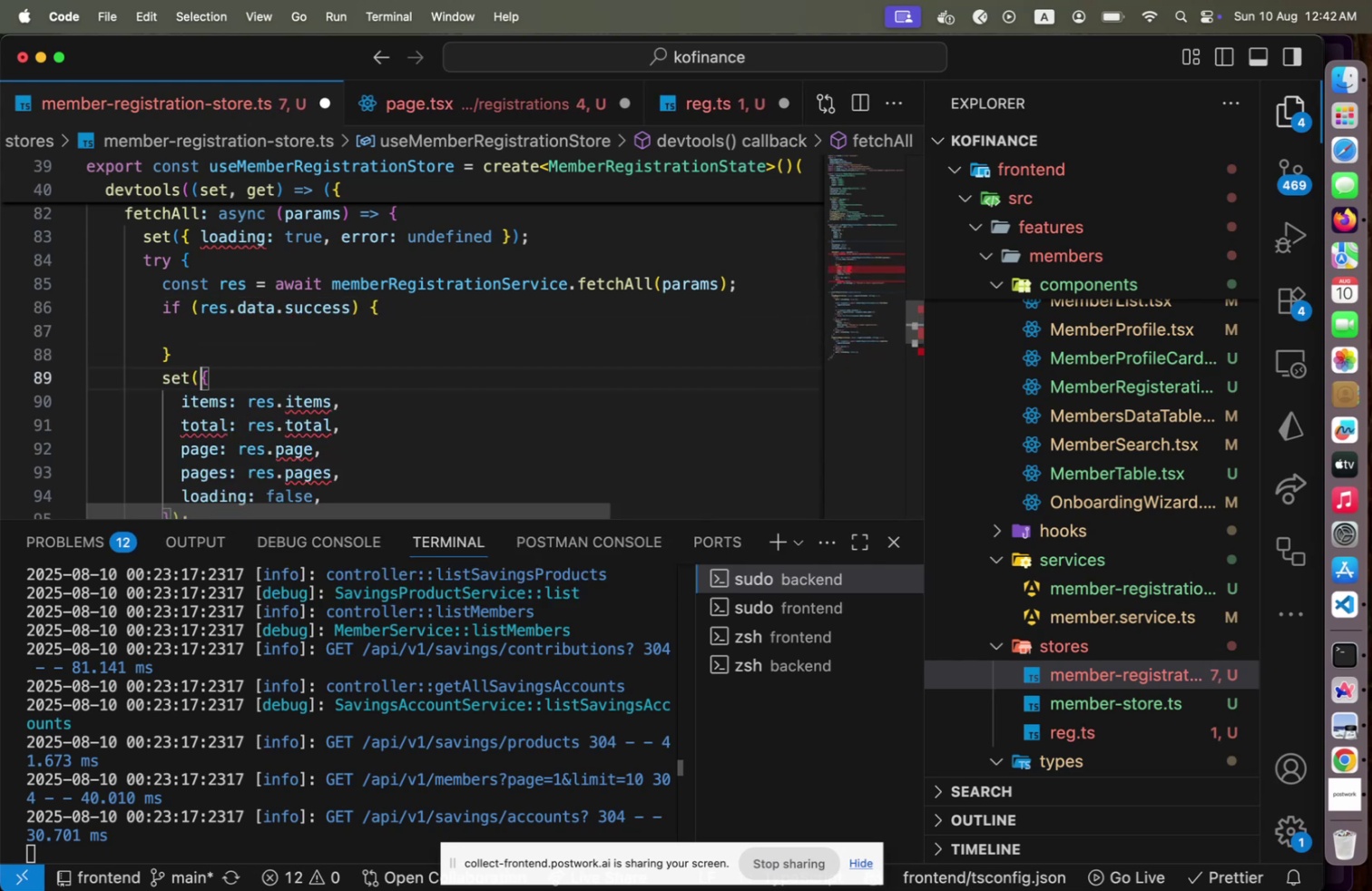 
key(Home)
 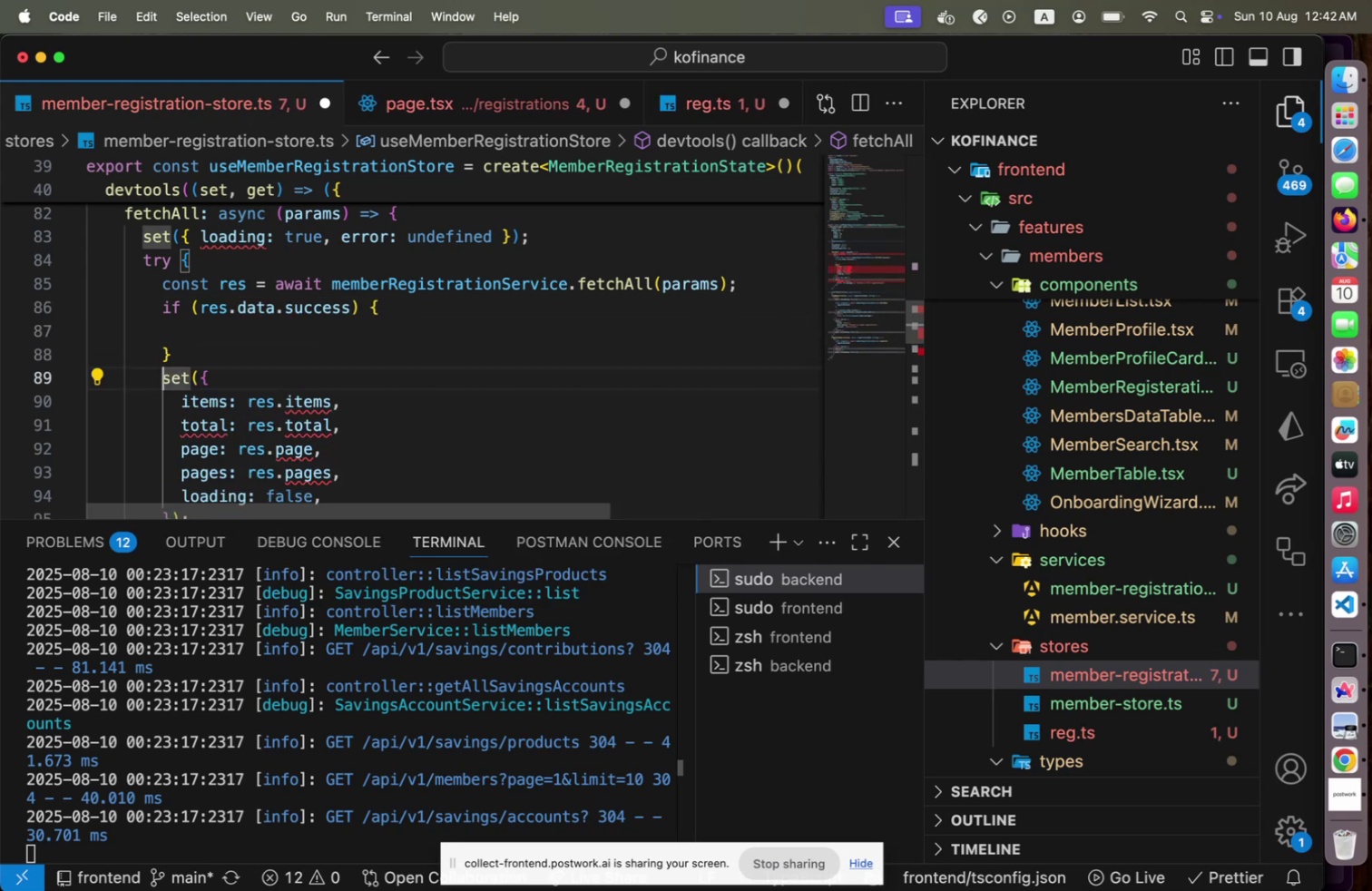 
key(Shift+ArrowDown)
 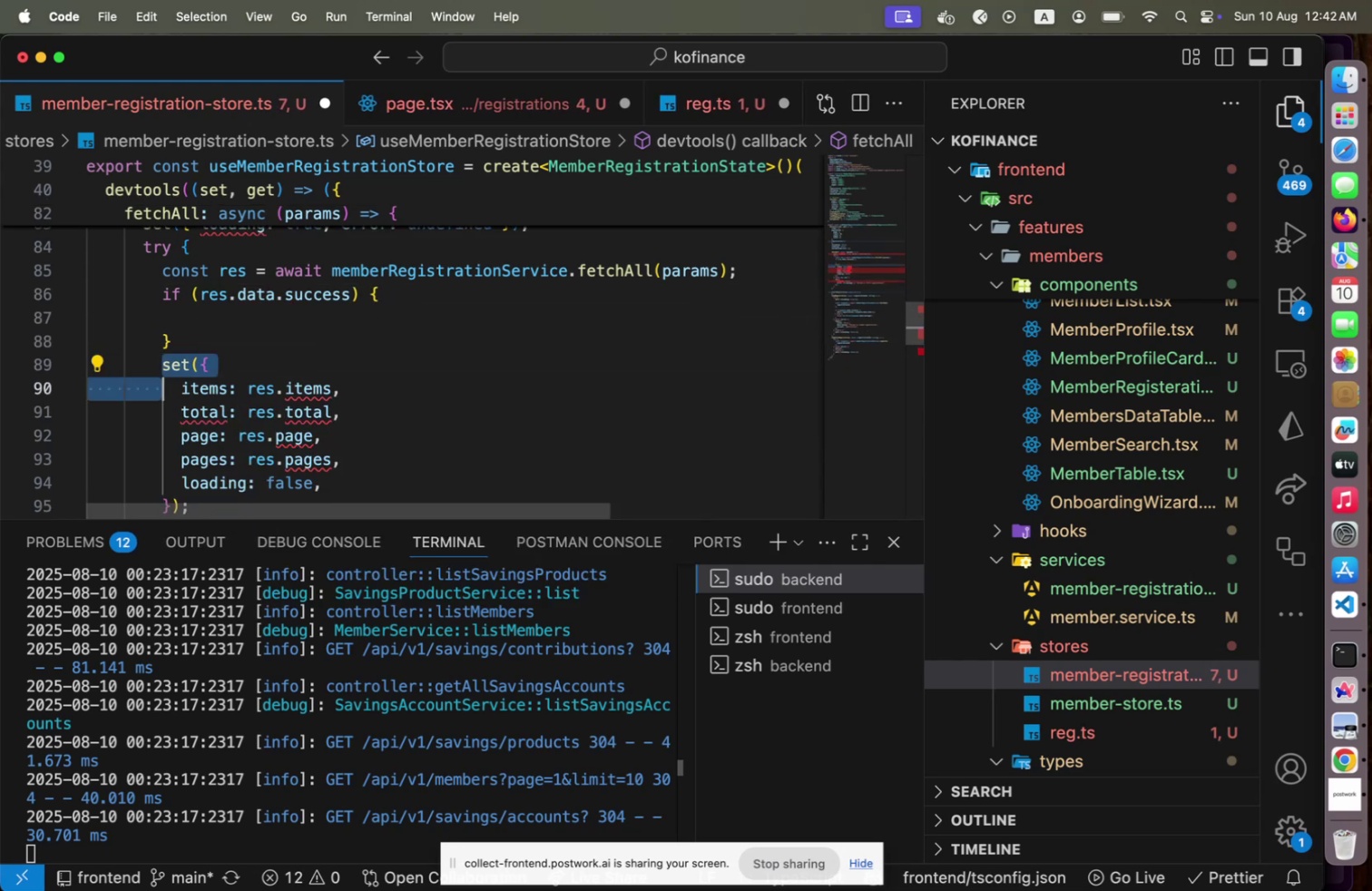 
key(Shift+ArrowDown)
 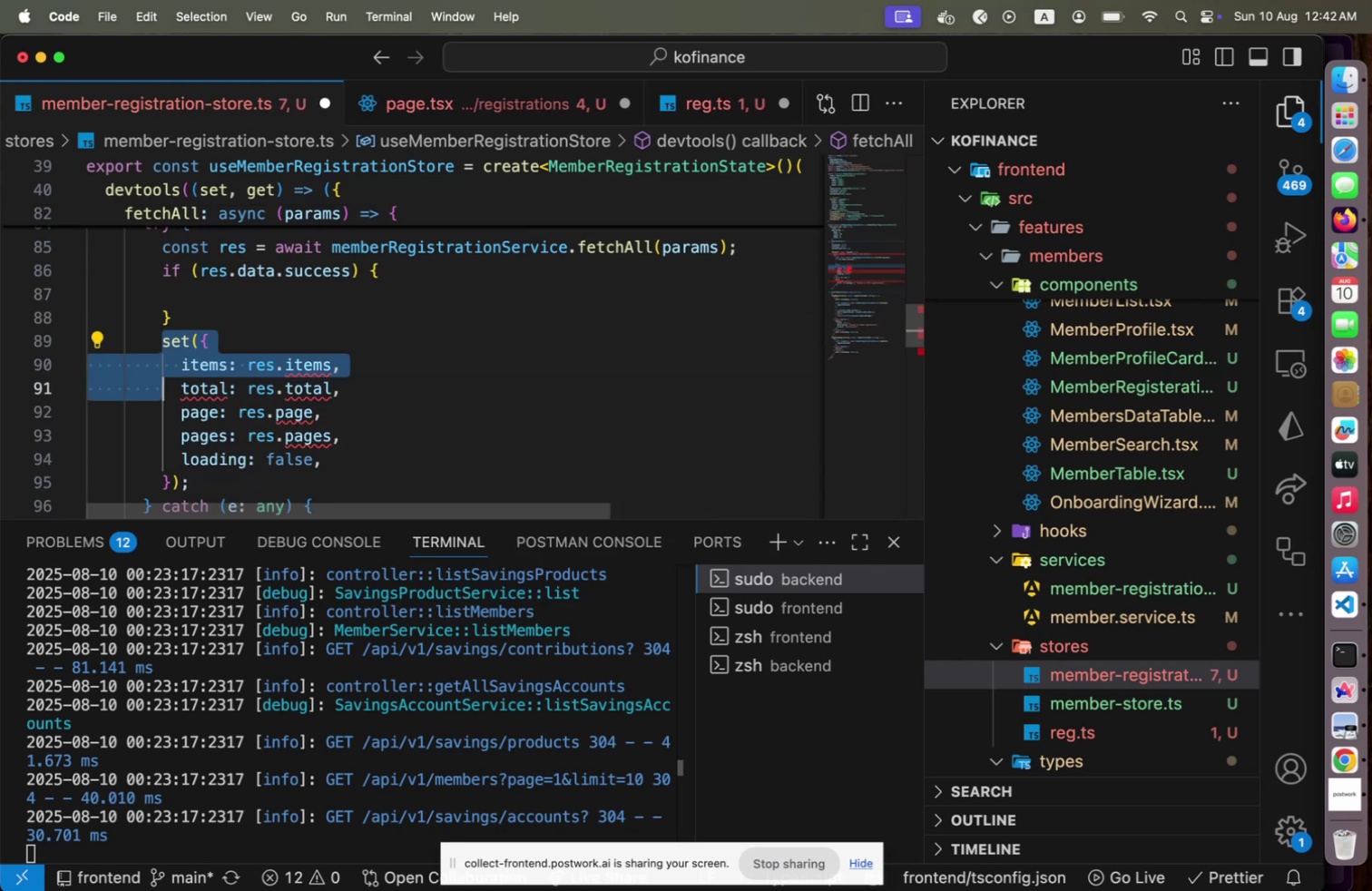 
key(Shift+ArrowDown)
 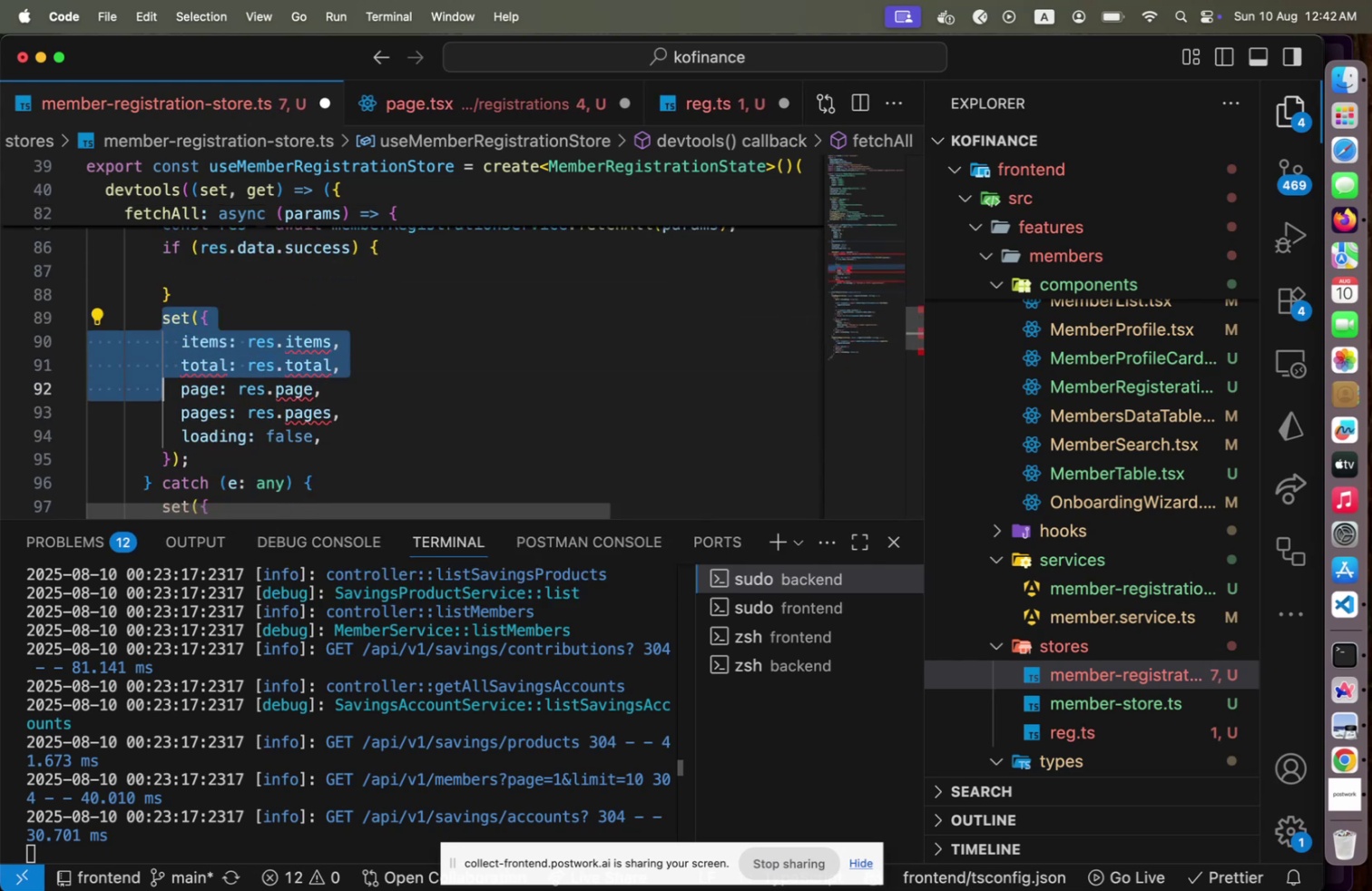 
key(Shift+ArrowDown)
 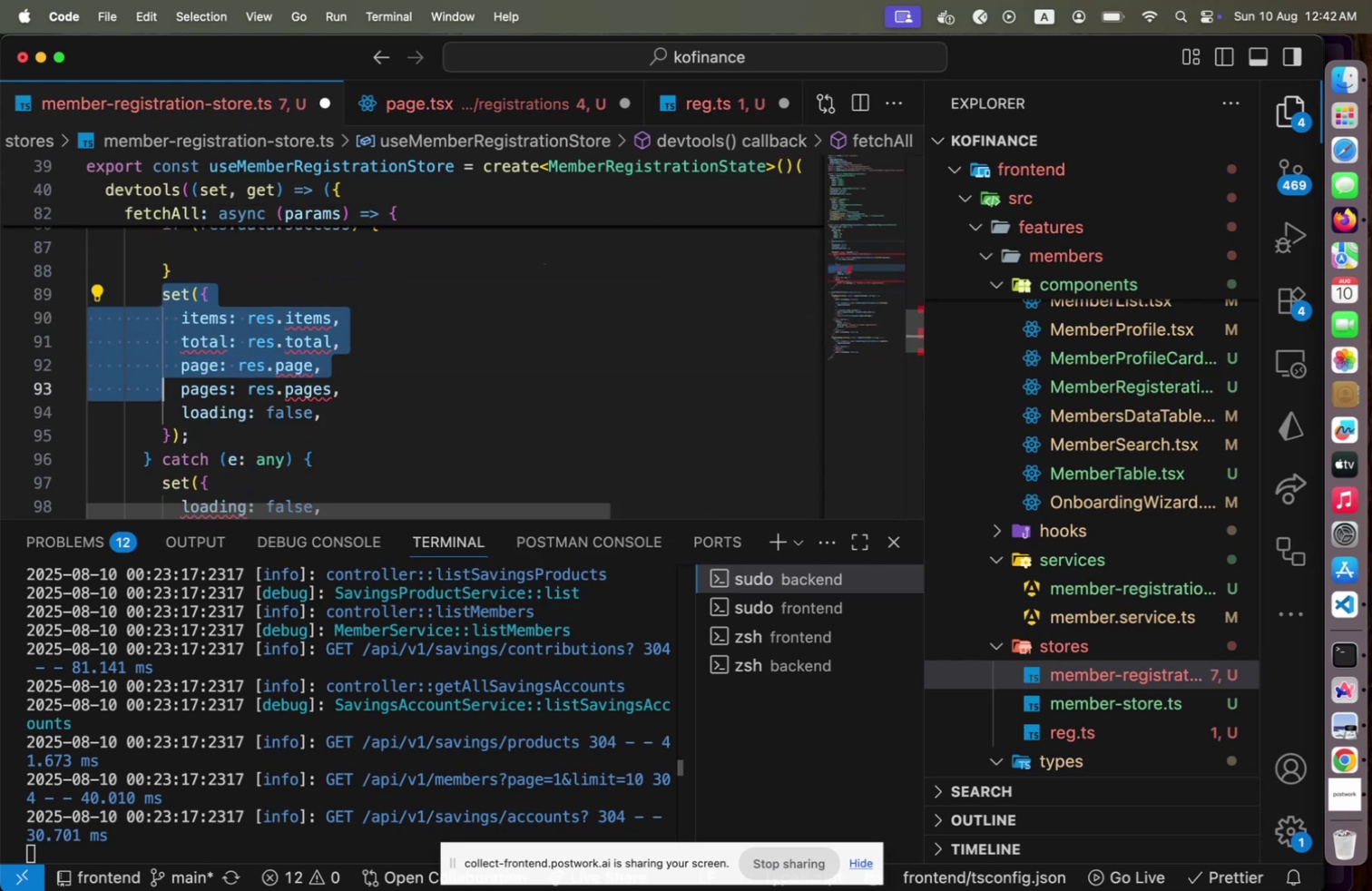 
key(Shift+ArrowDown)
 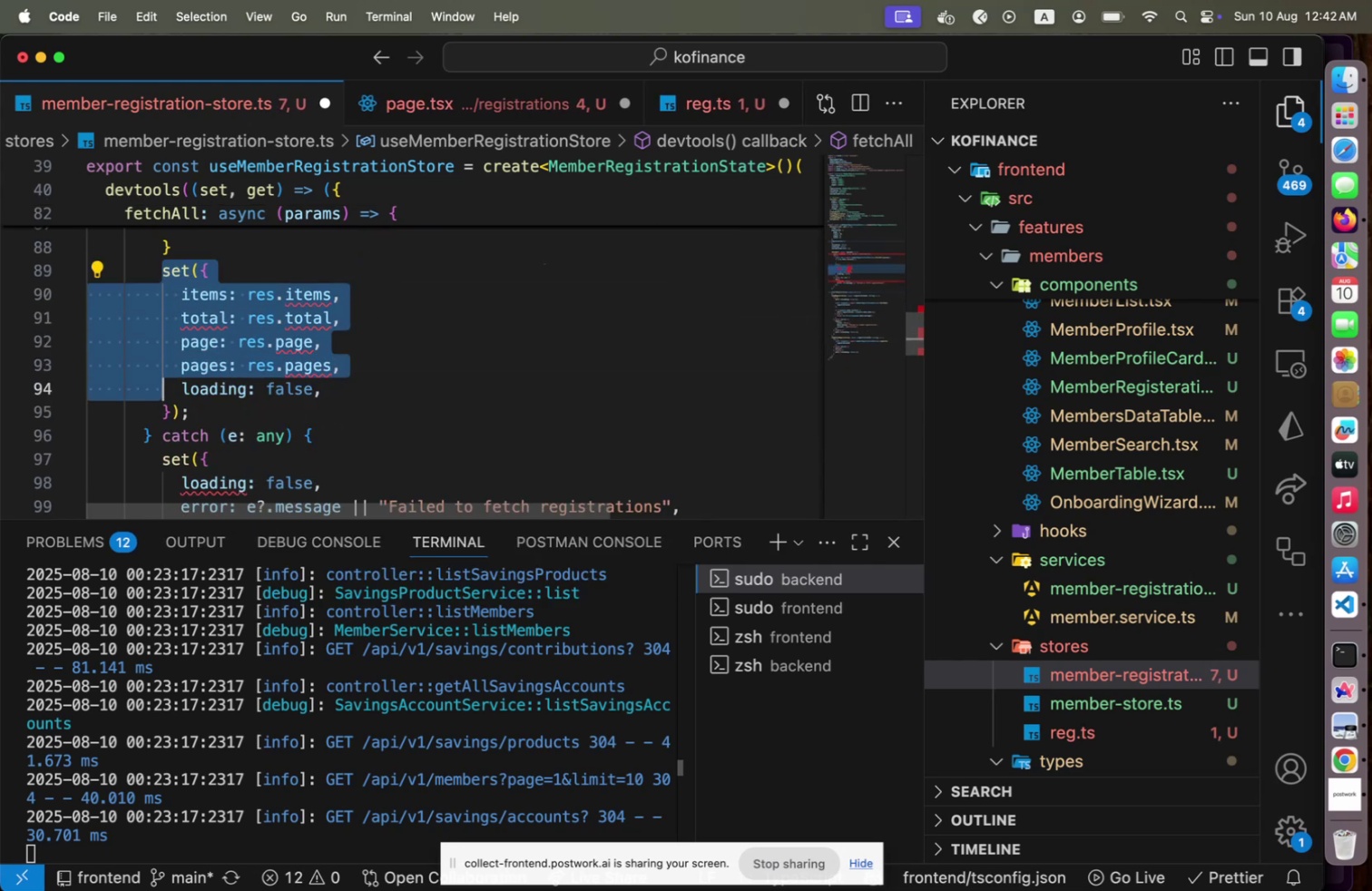 
key(Shift+ArrowDown)
 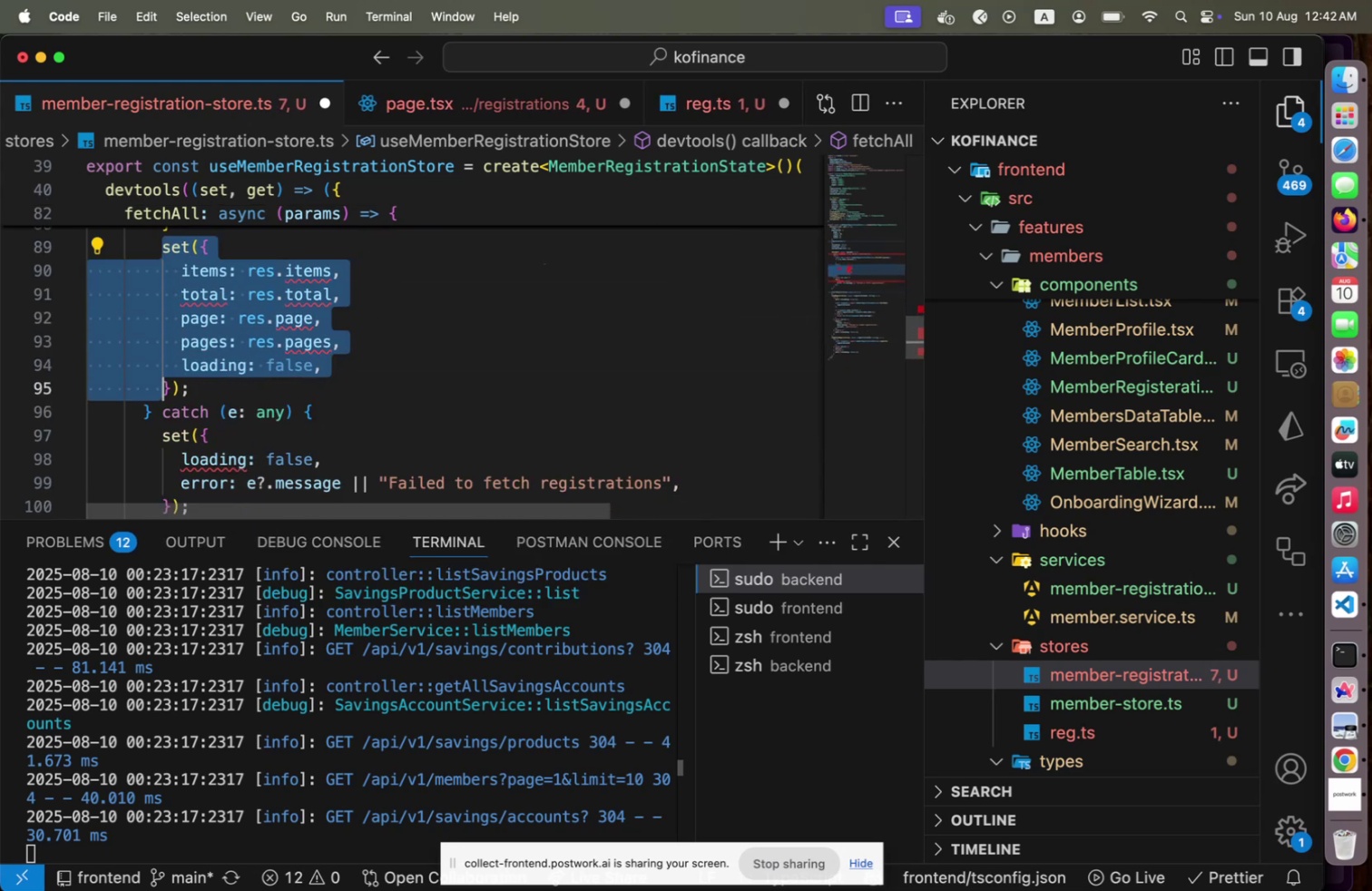 
key(Shift+End)
 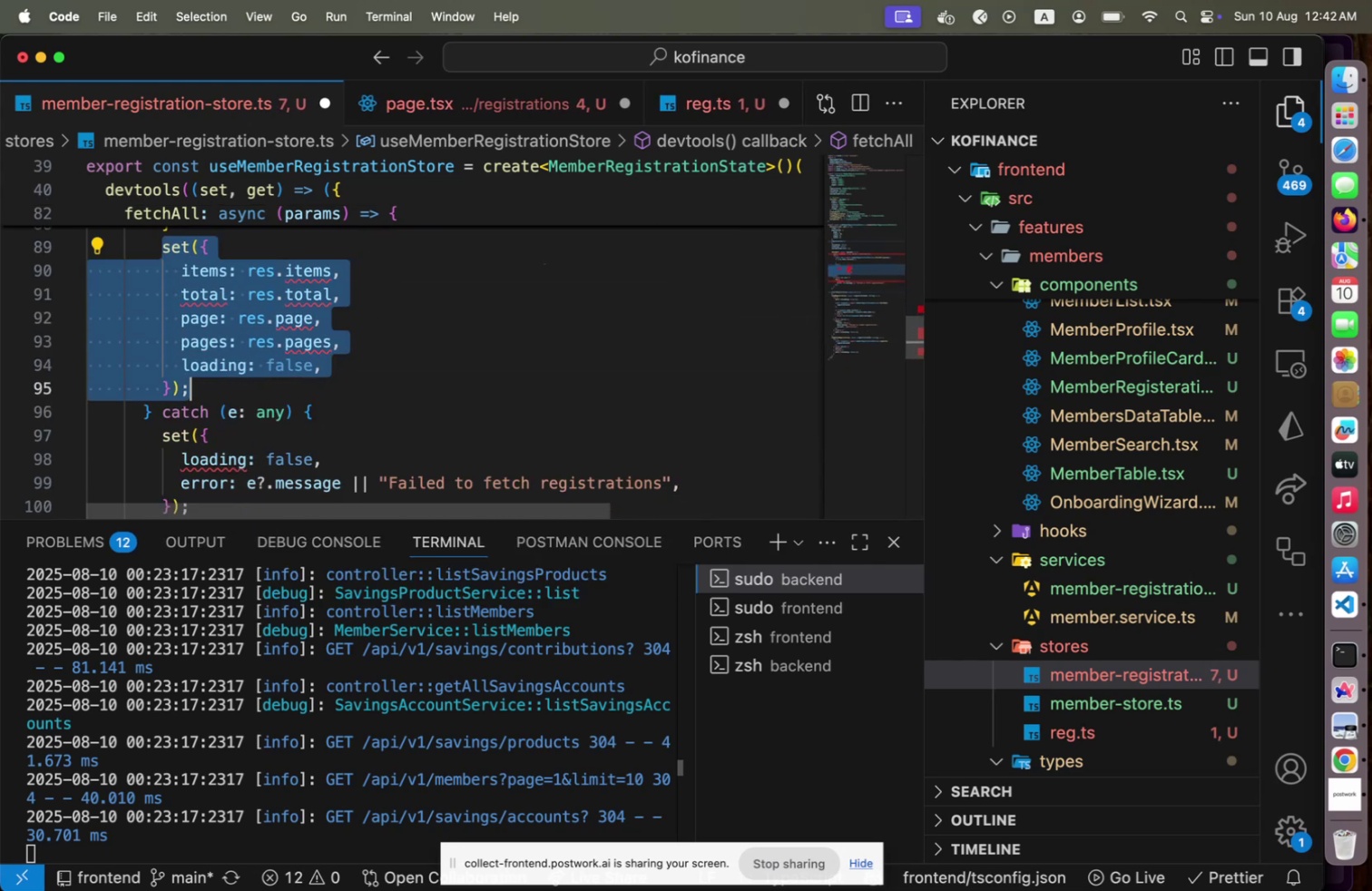 
key(Alt+ArrowUp)
 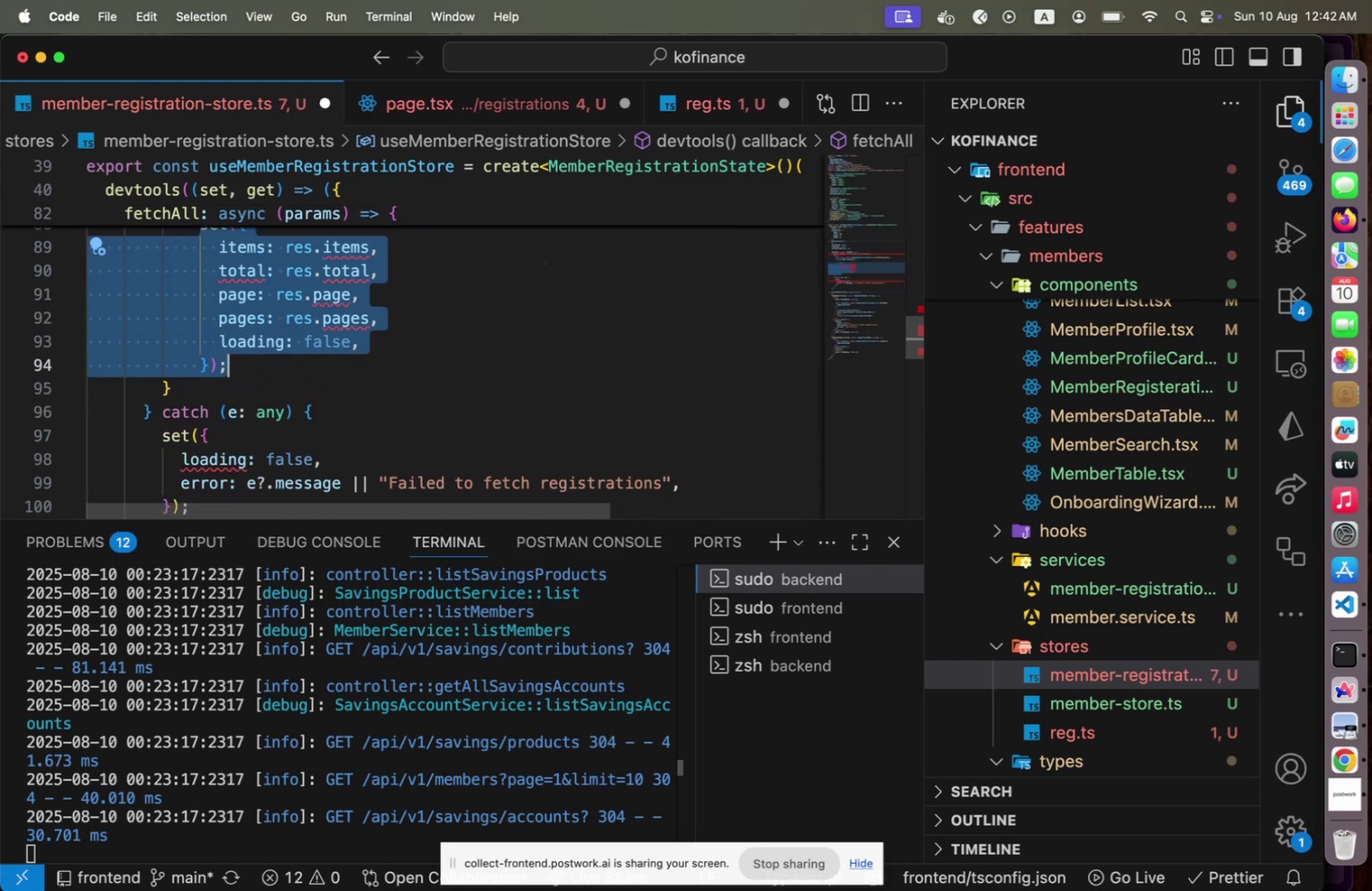 
key(ArrowUp)
 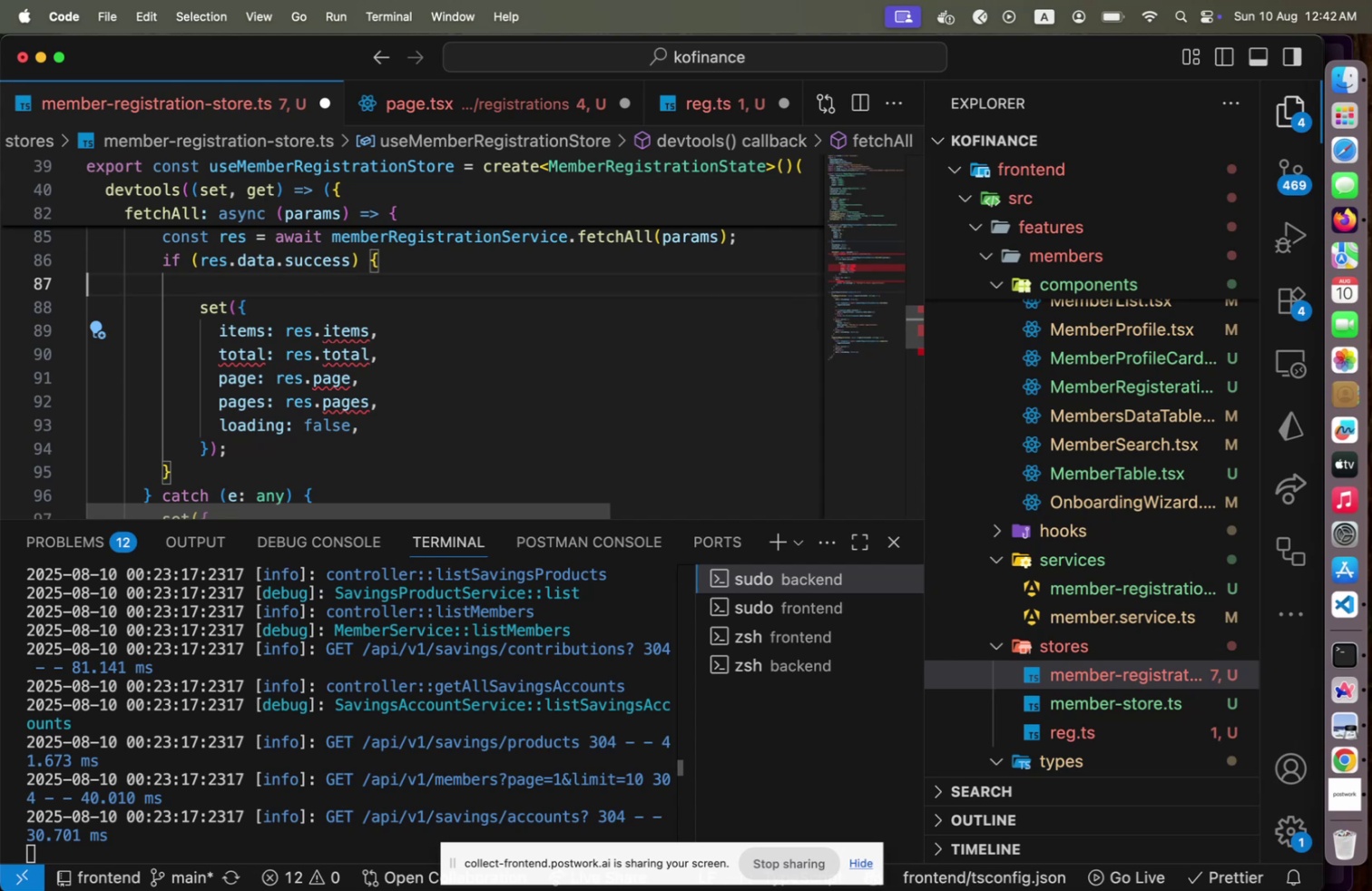 
key(ArrowDown)
 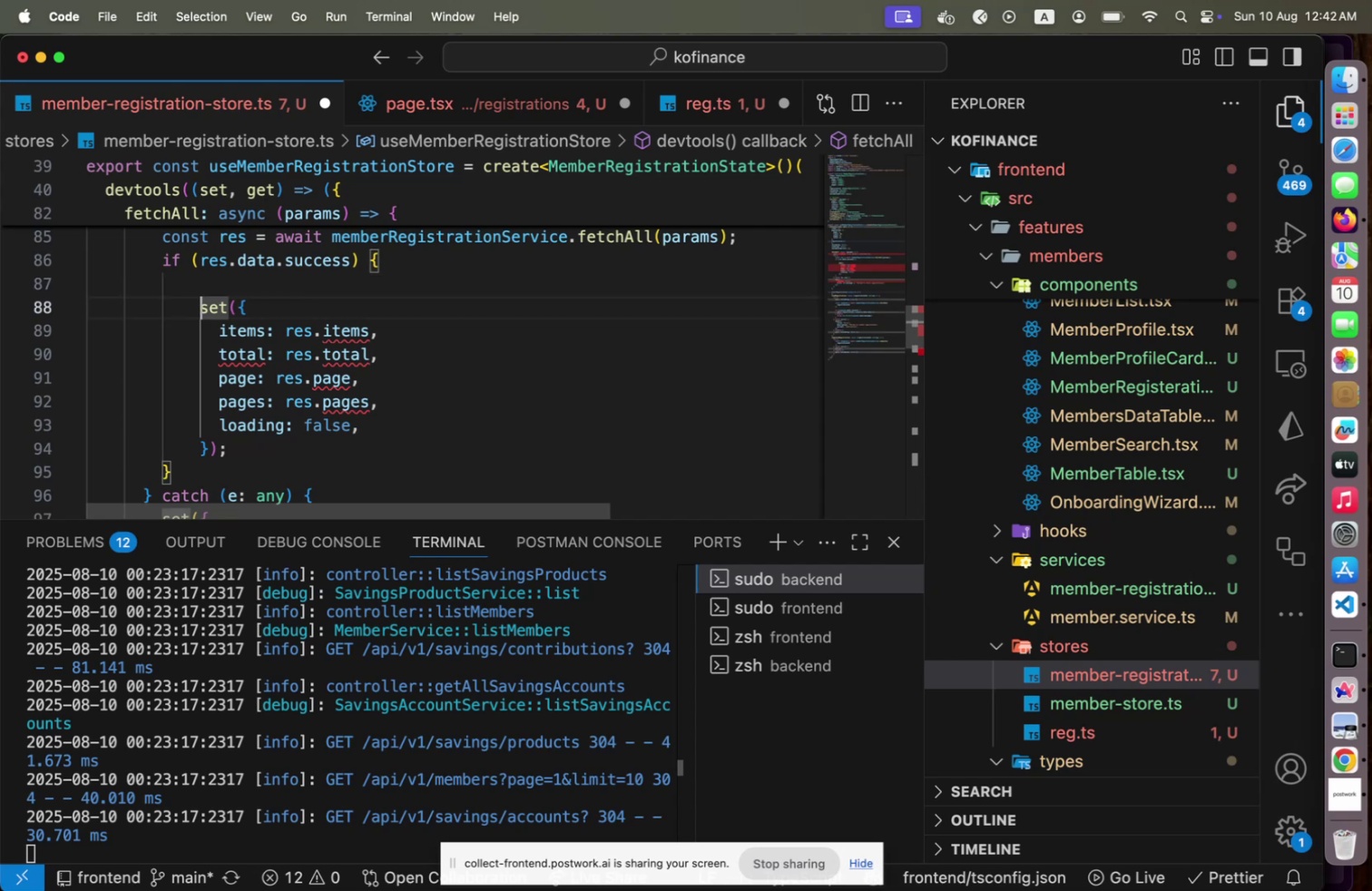 
key(ArrowDown)
 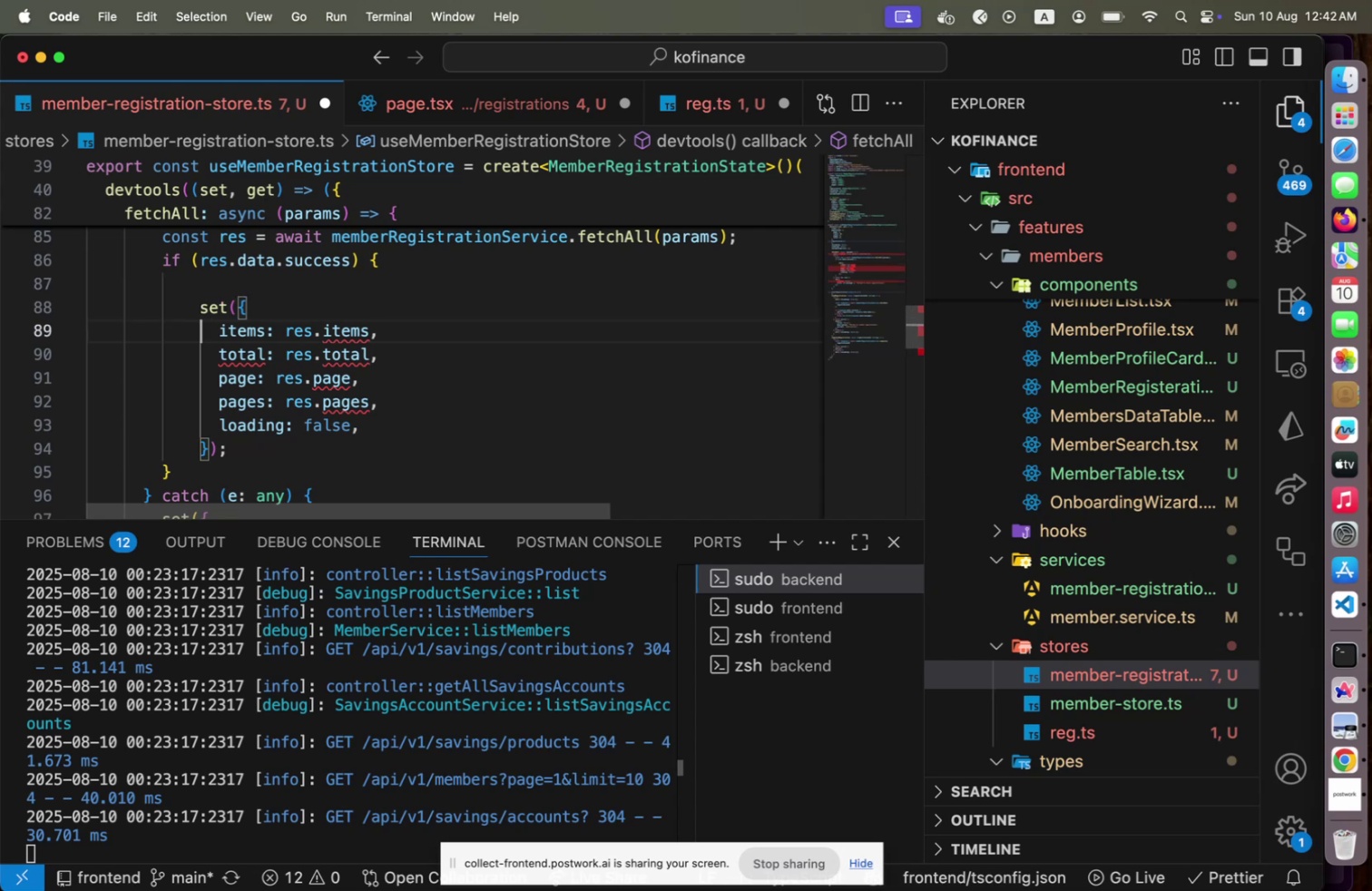 
hold_key(key=ArrowRight, duration=1.21)
 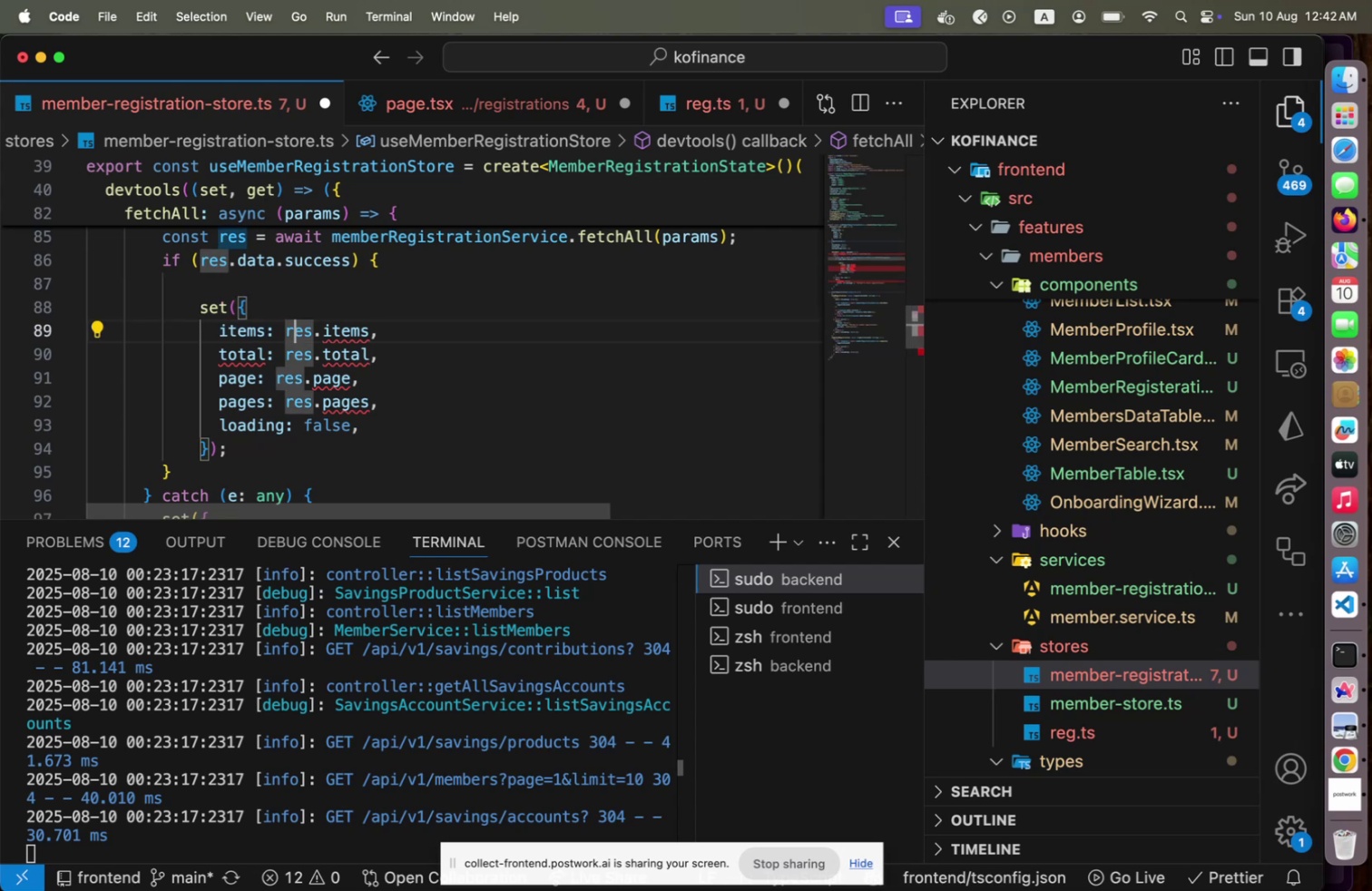 
key(ArrowLeft)
 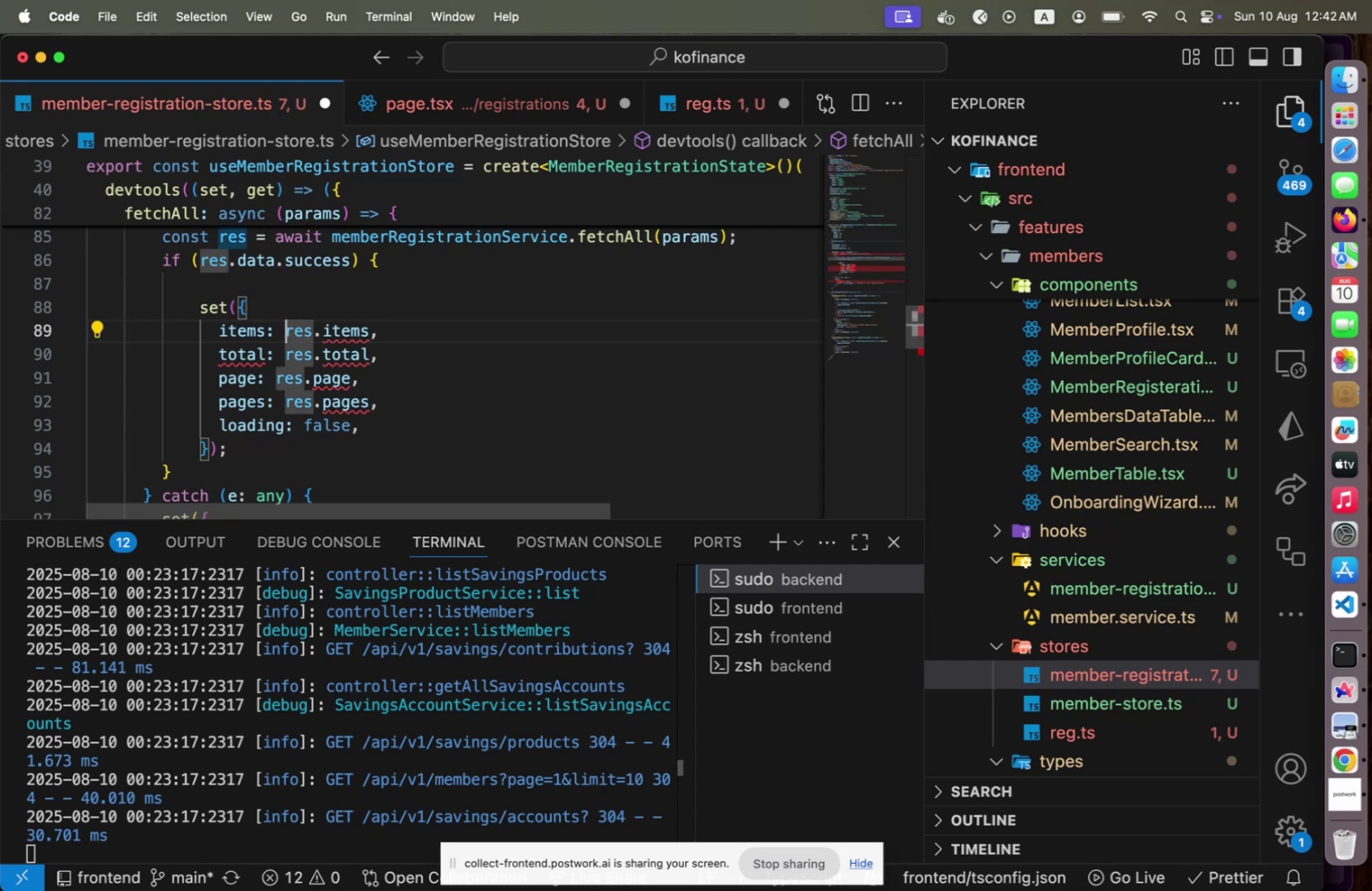 
key(Shift+End)
 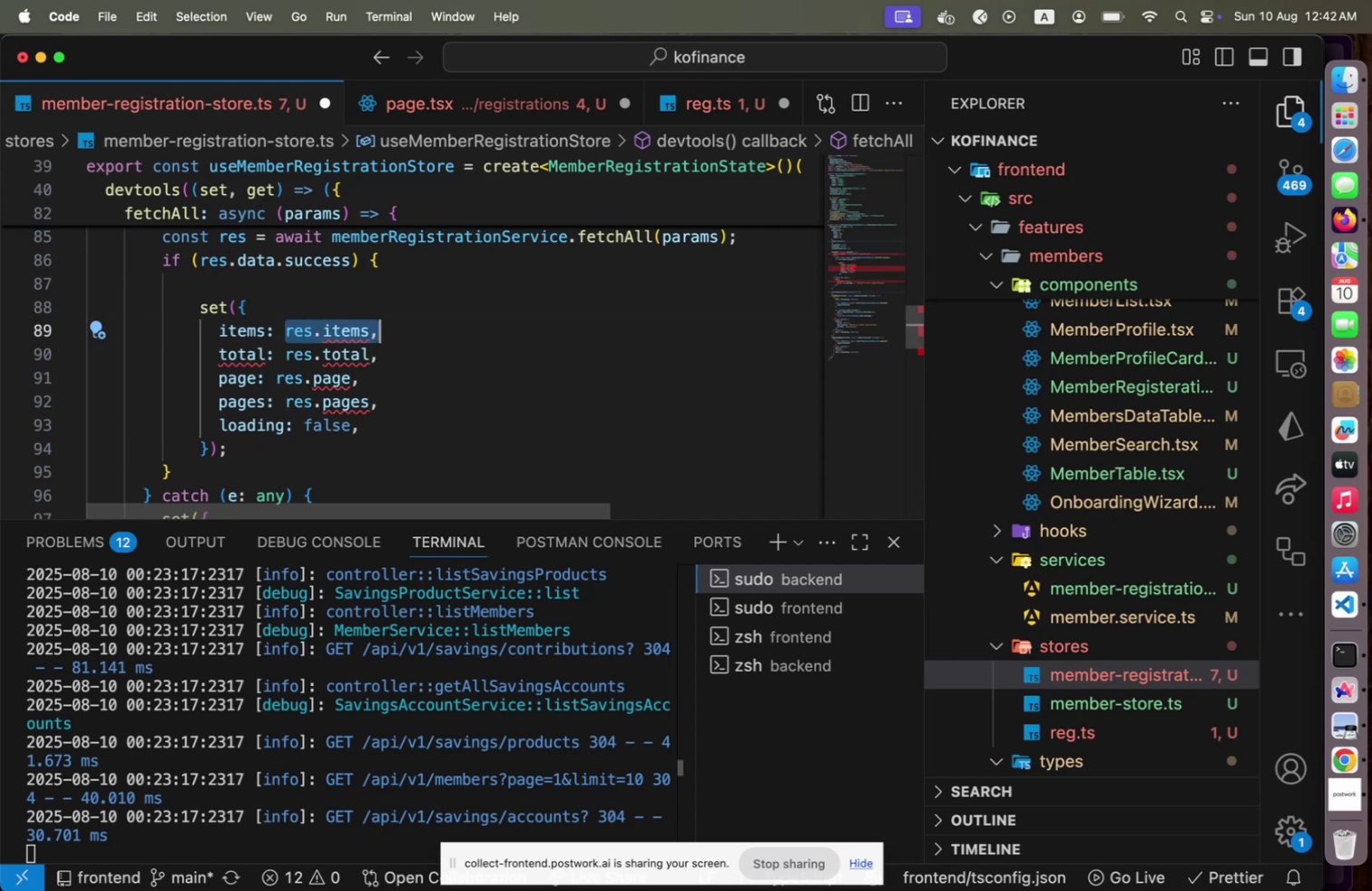 
key(ArrowLeft)
 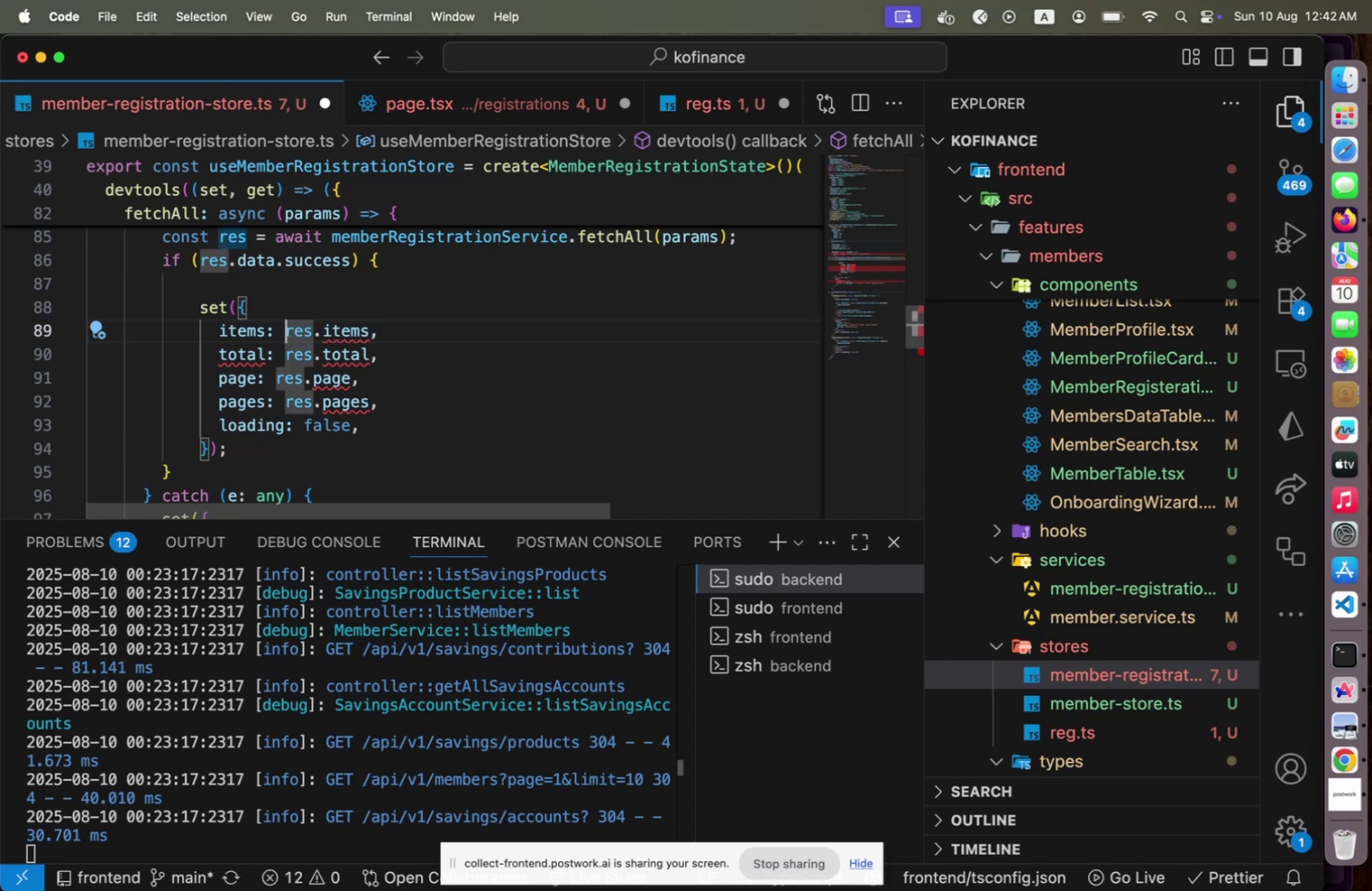 
key(Shift+End)
 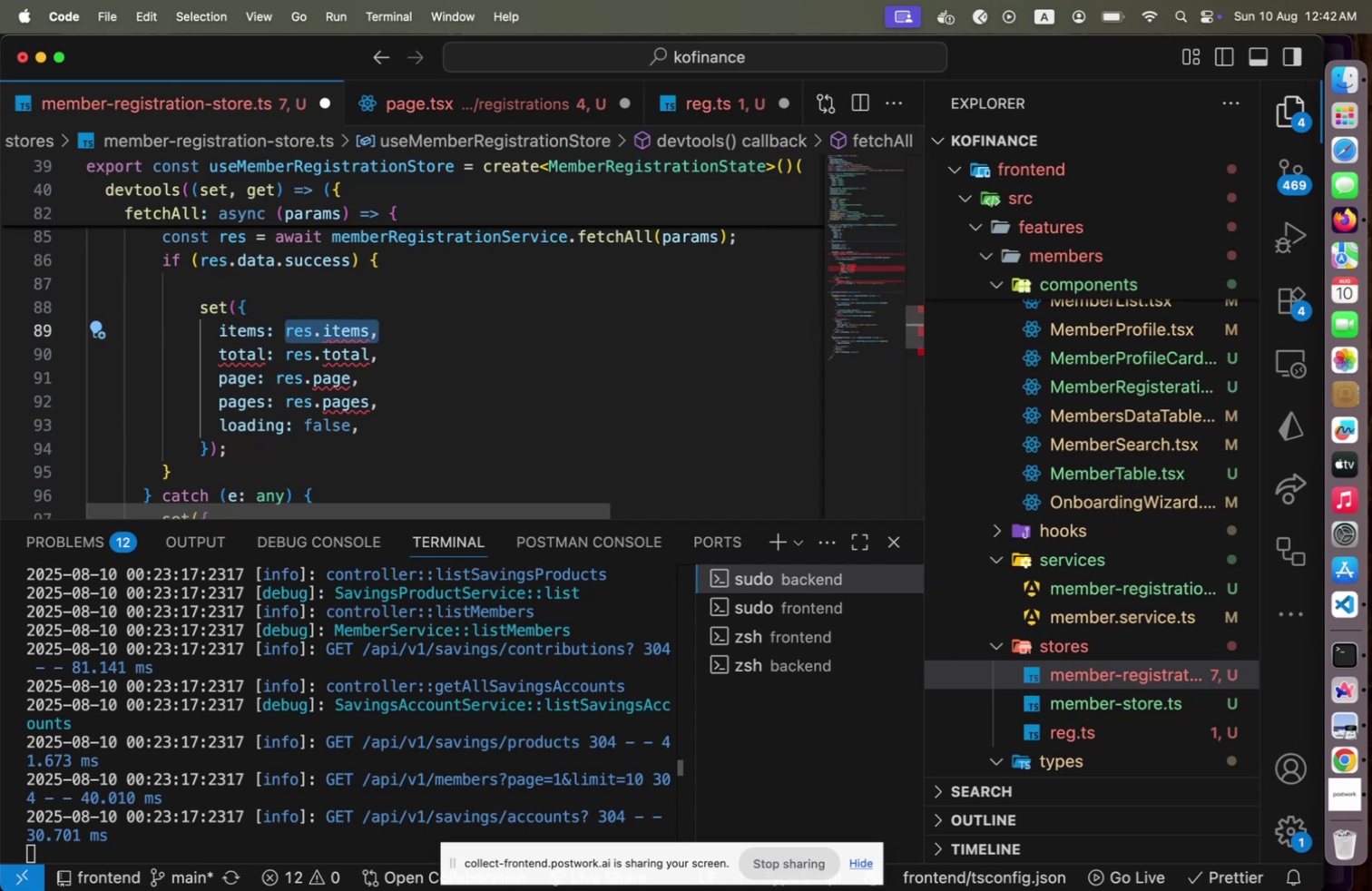 
hold_key(key=ArrowLeft, duration=0.48)
 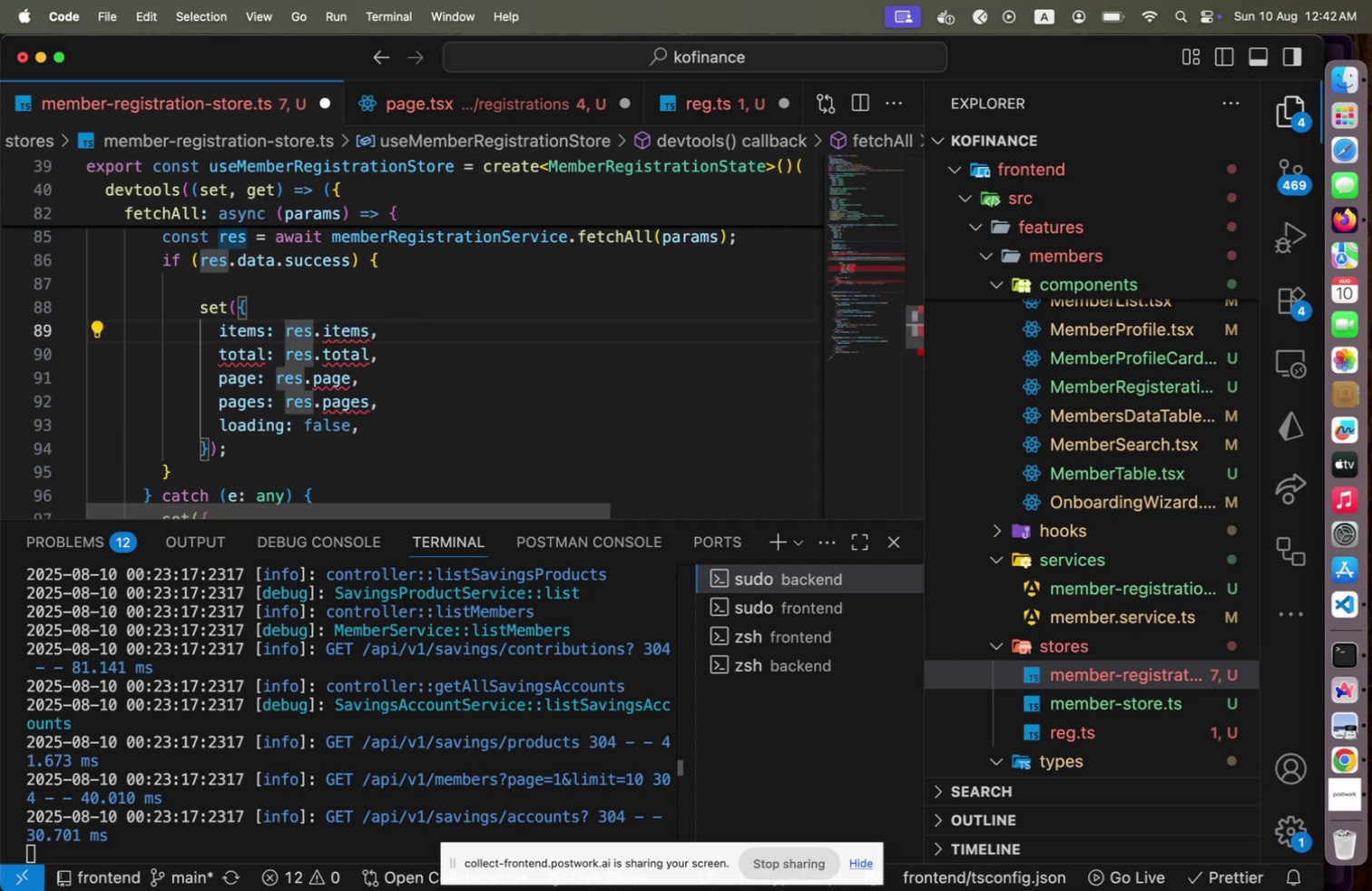 
key(ArrowRight)
 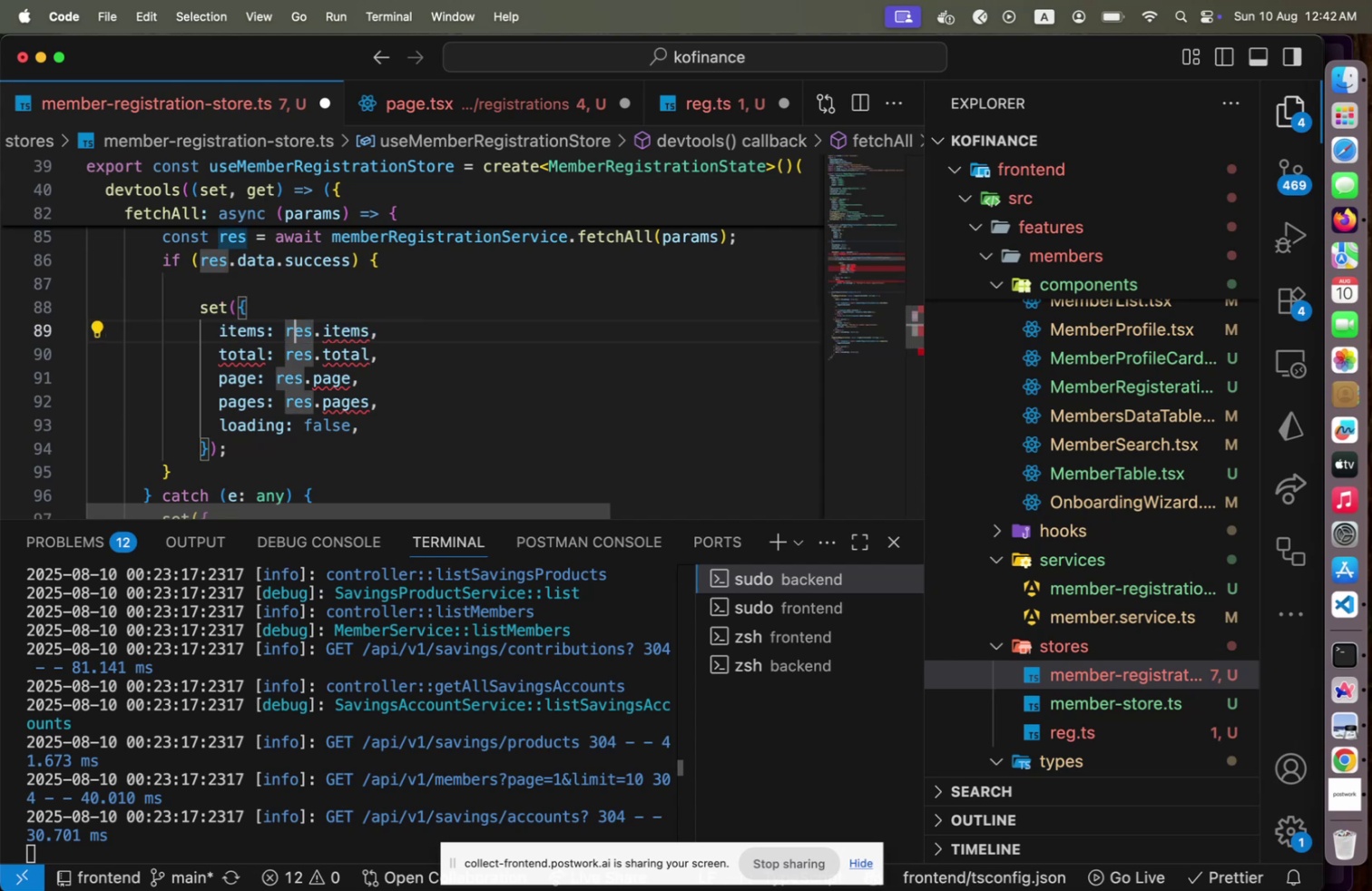 
key(ArrowRight)
 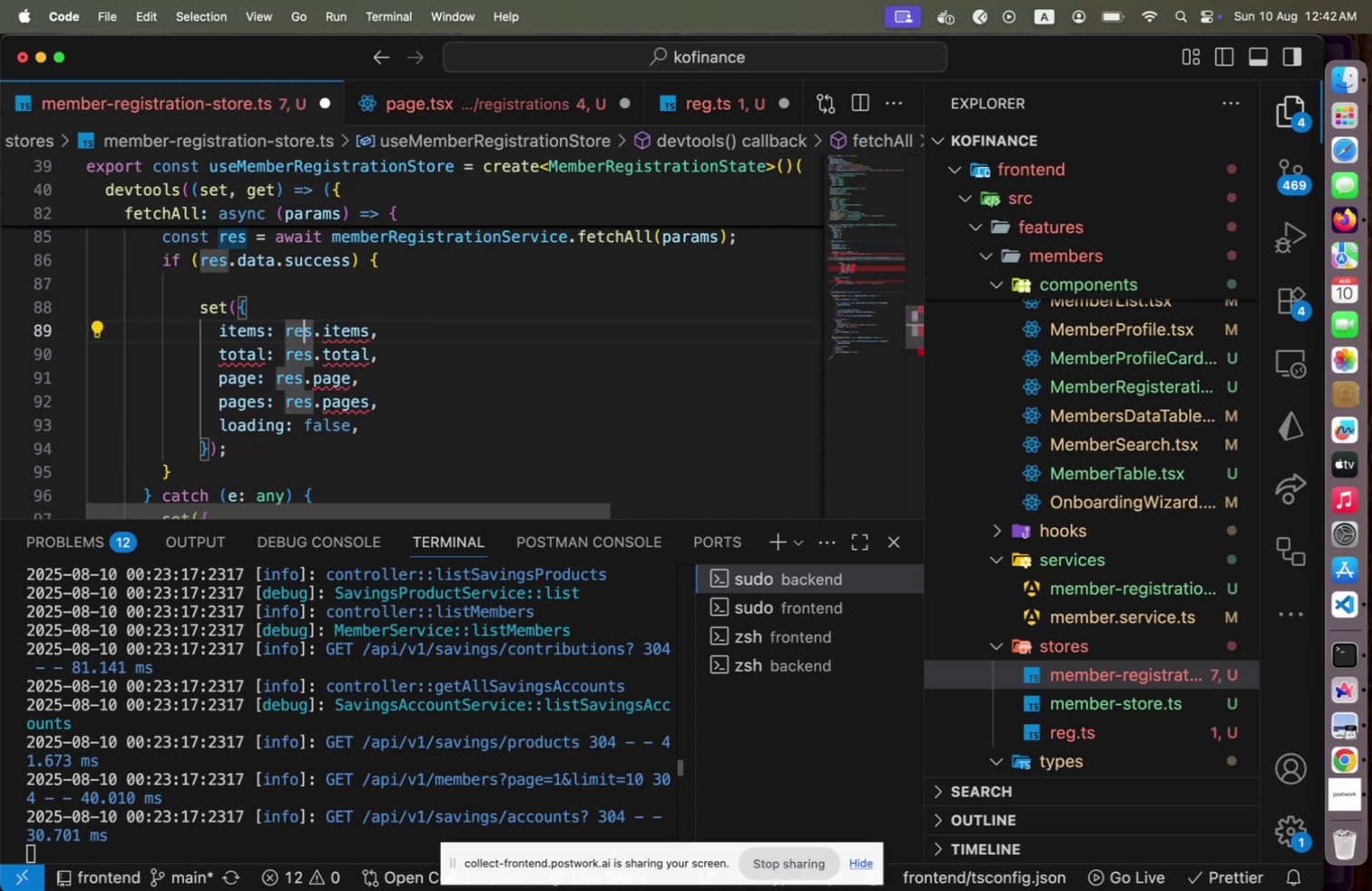 
key(ArrowRight)
 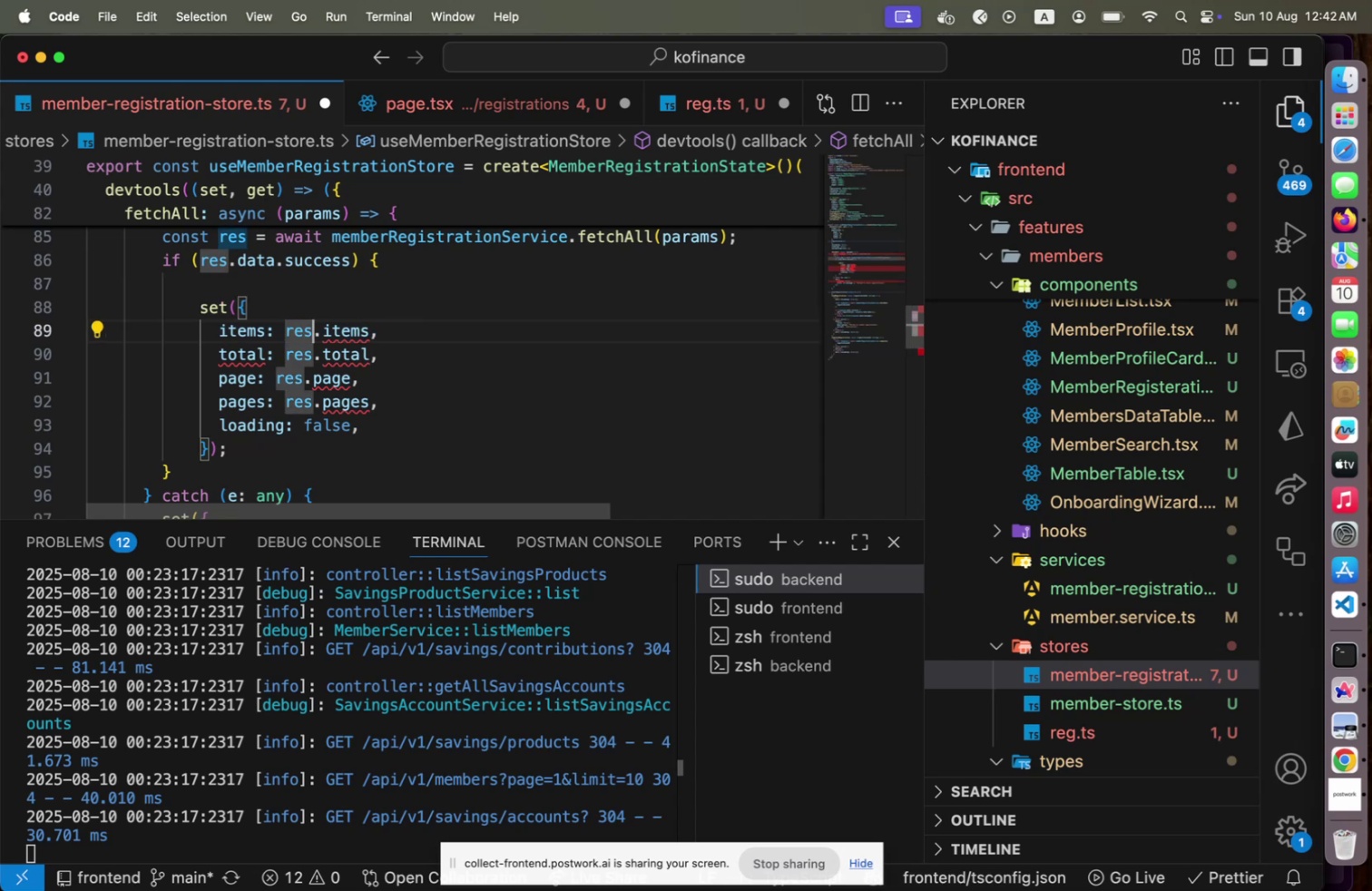 
key(ArrowRight)
 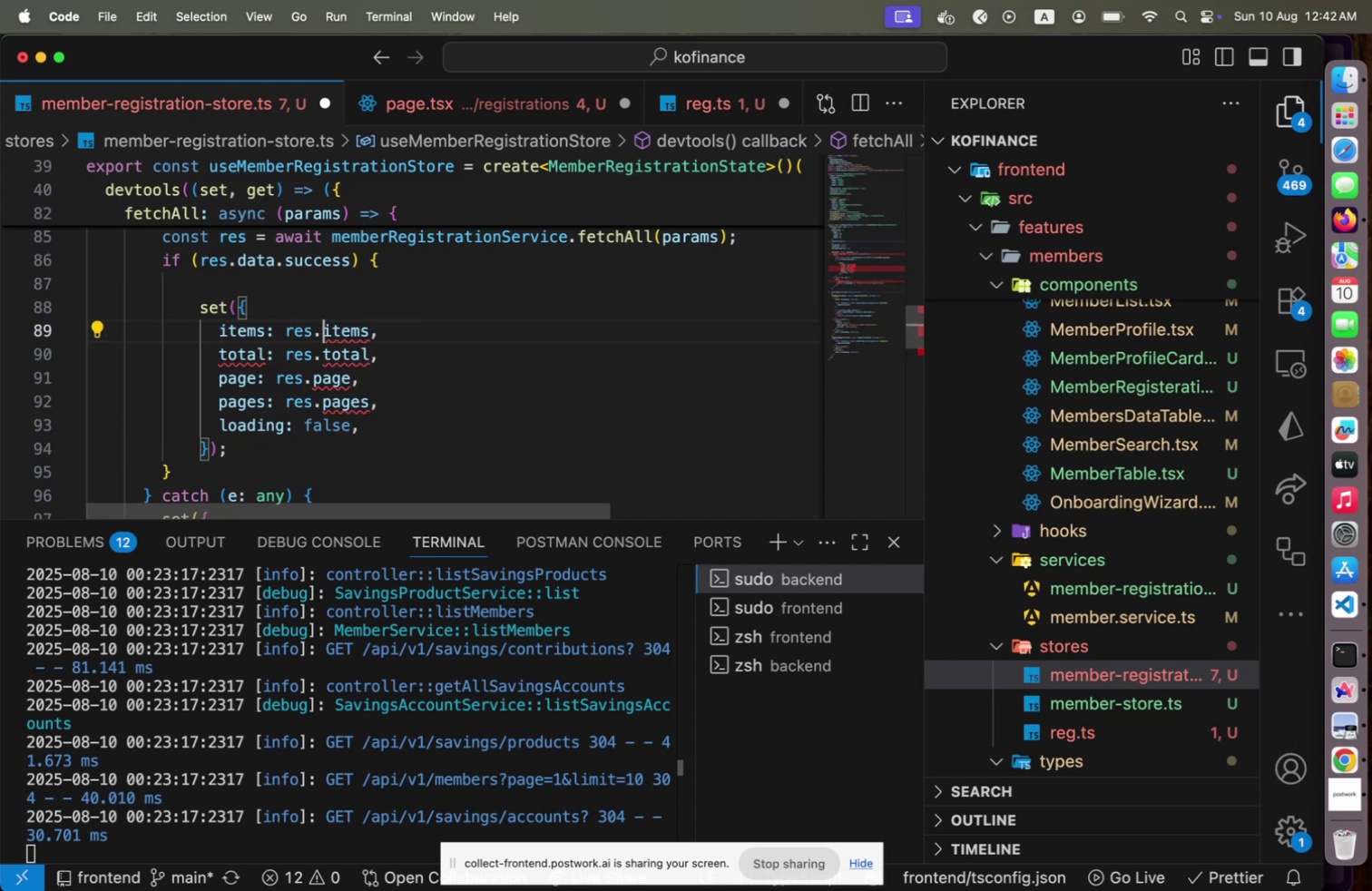 
key(Shift+End)
 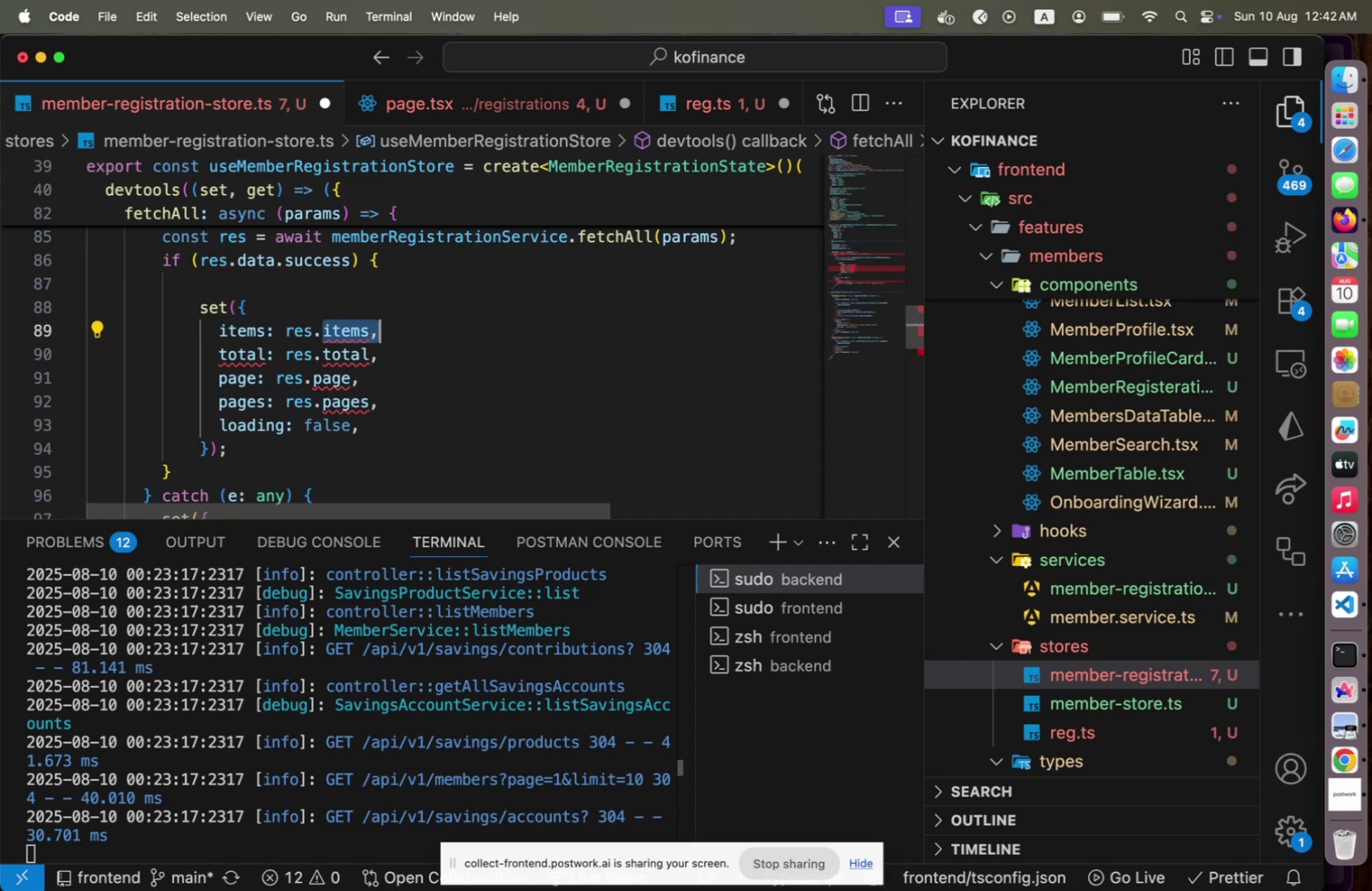 
key(Shift+ArrowLeft)
 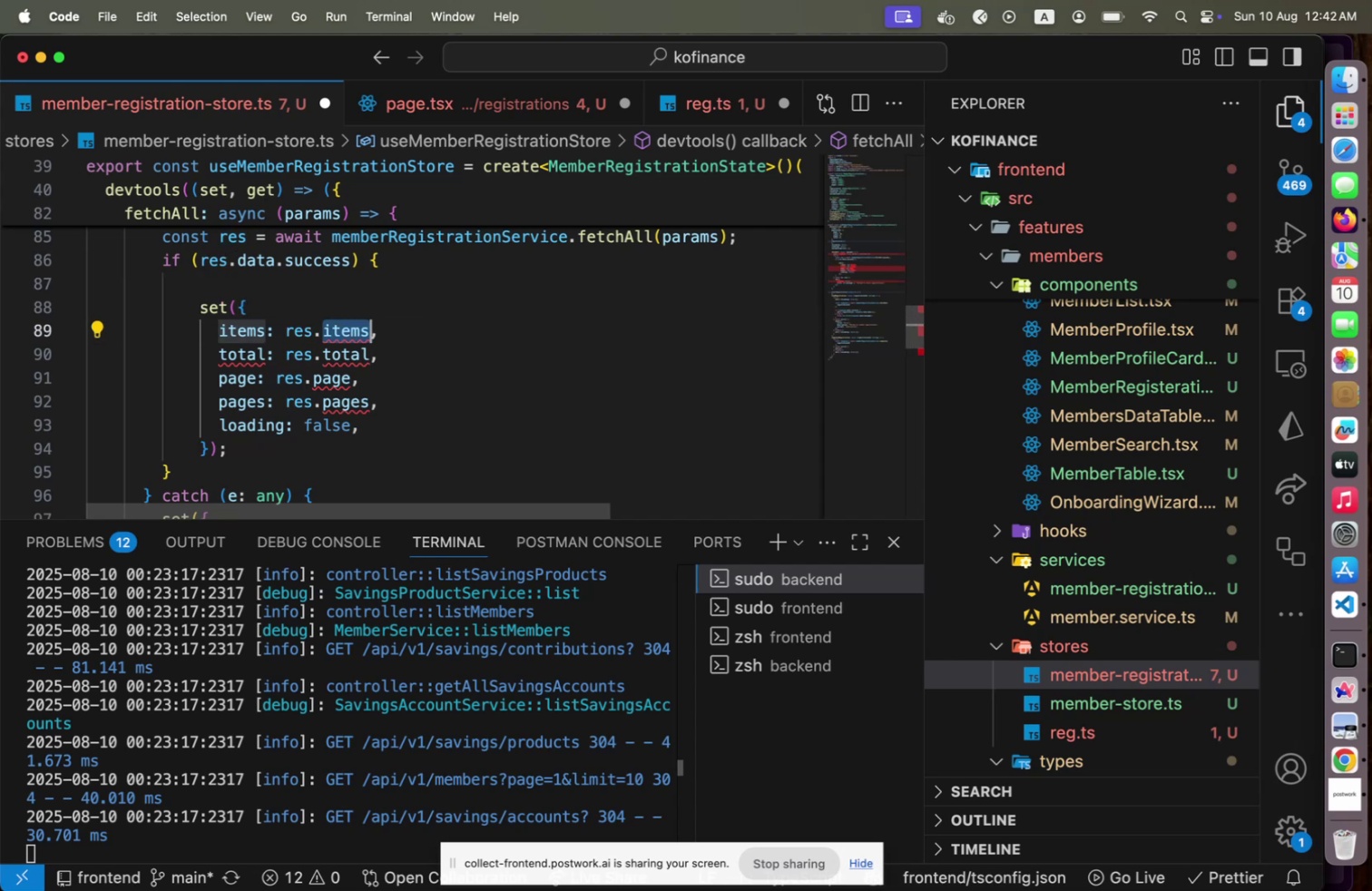 
type(data.d)
 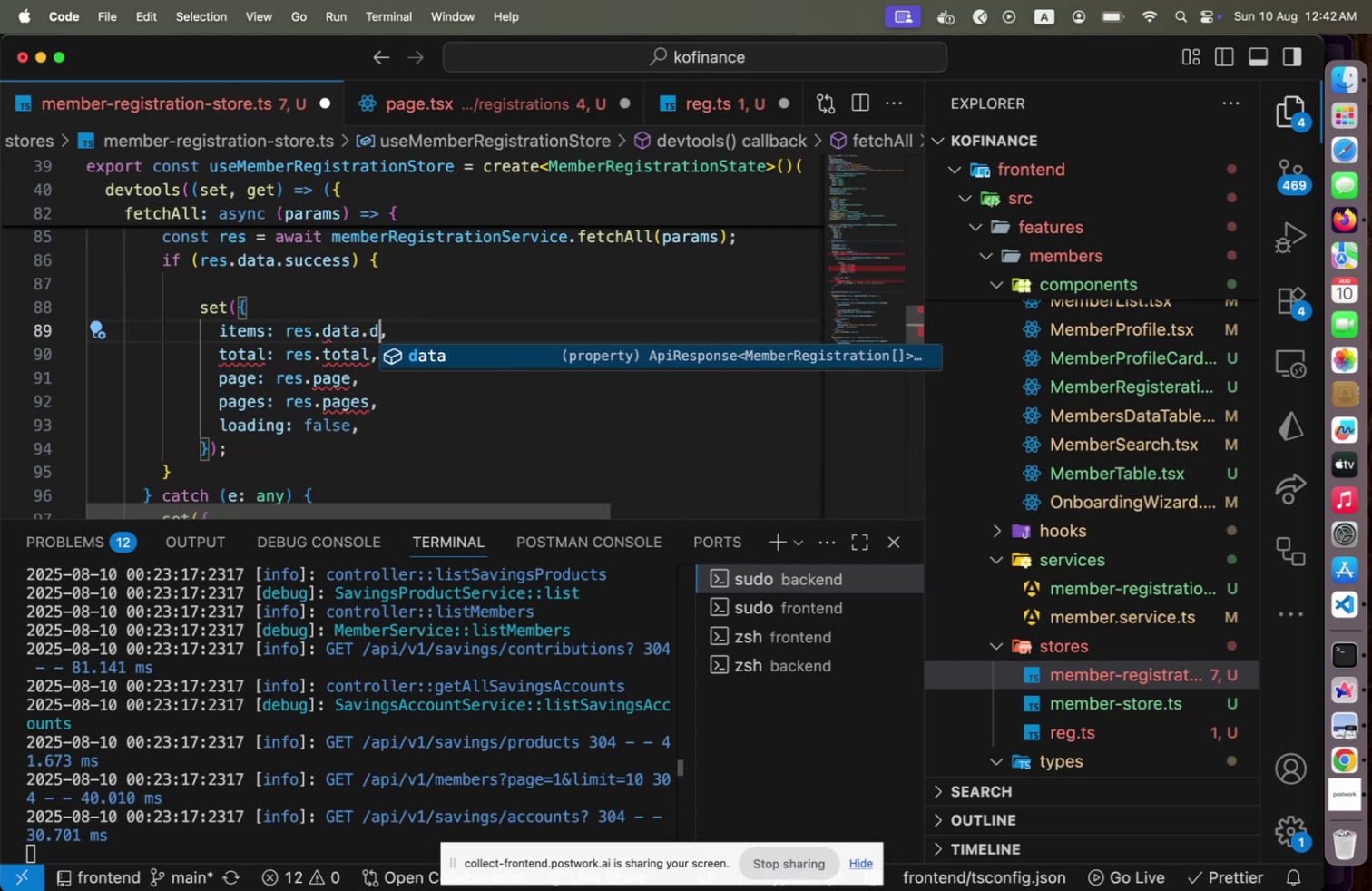 
key(Enter)
 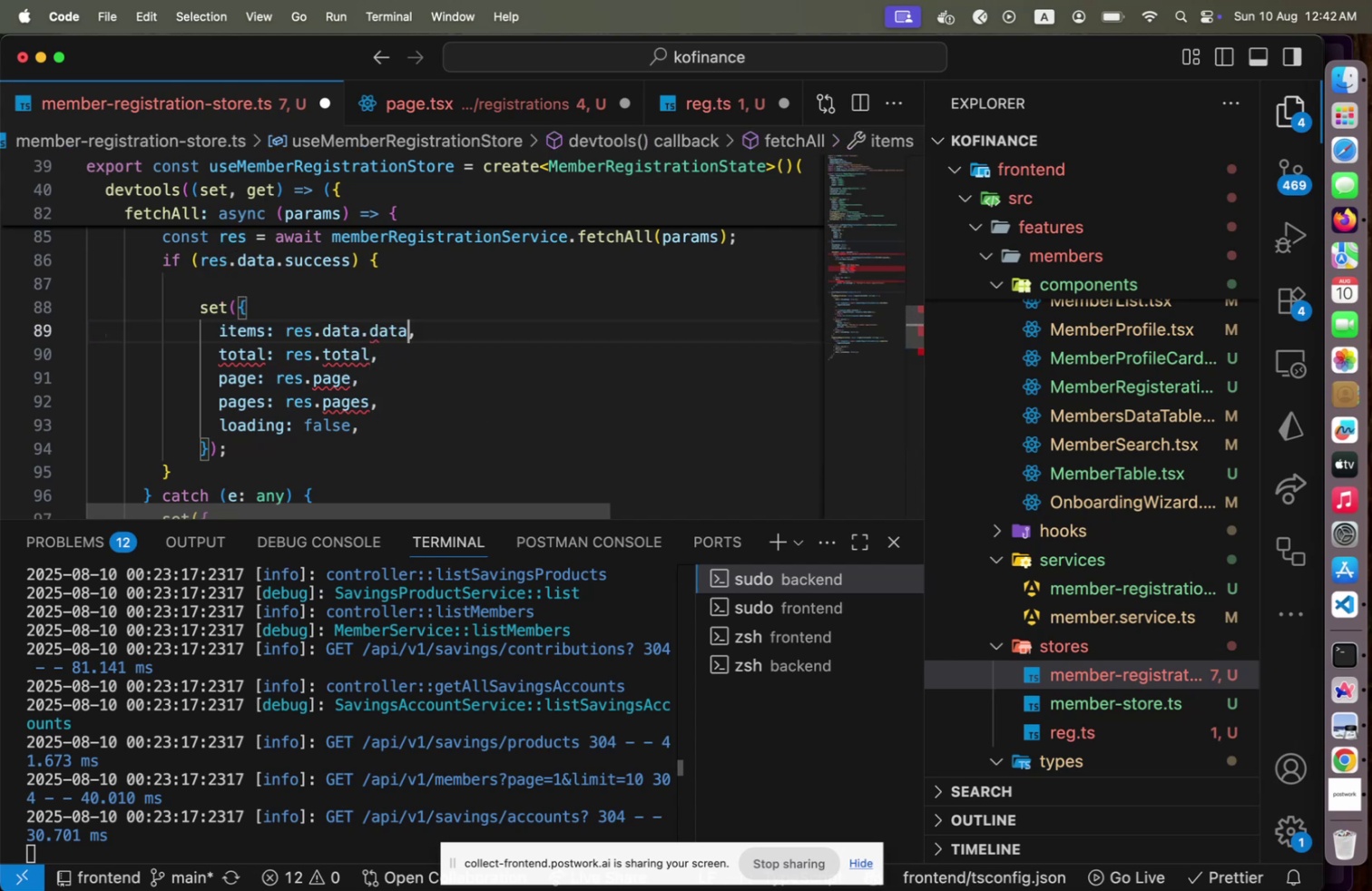 
key(ArrowDown)
 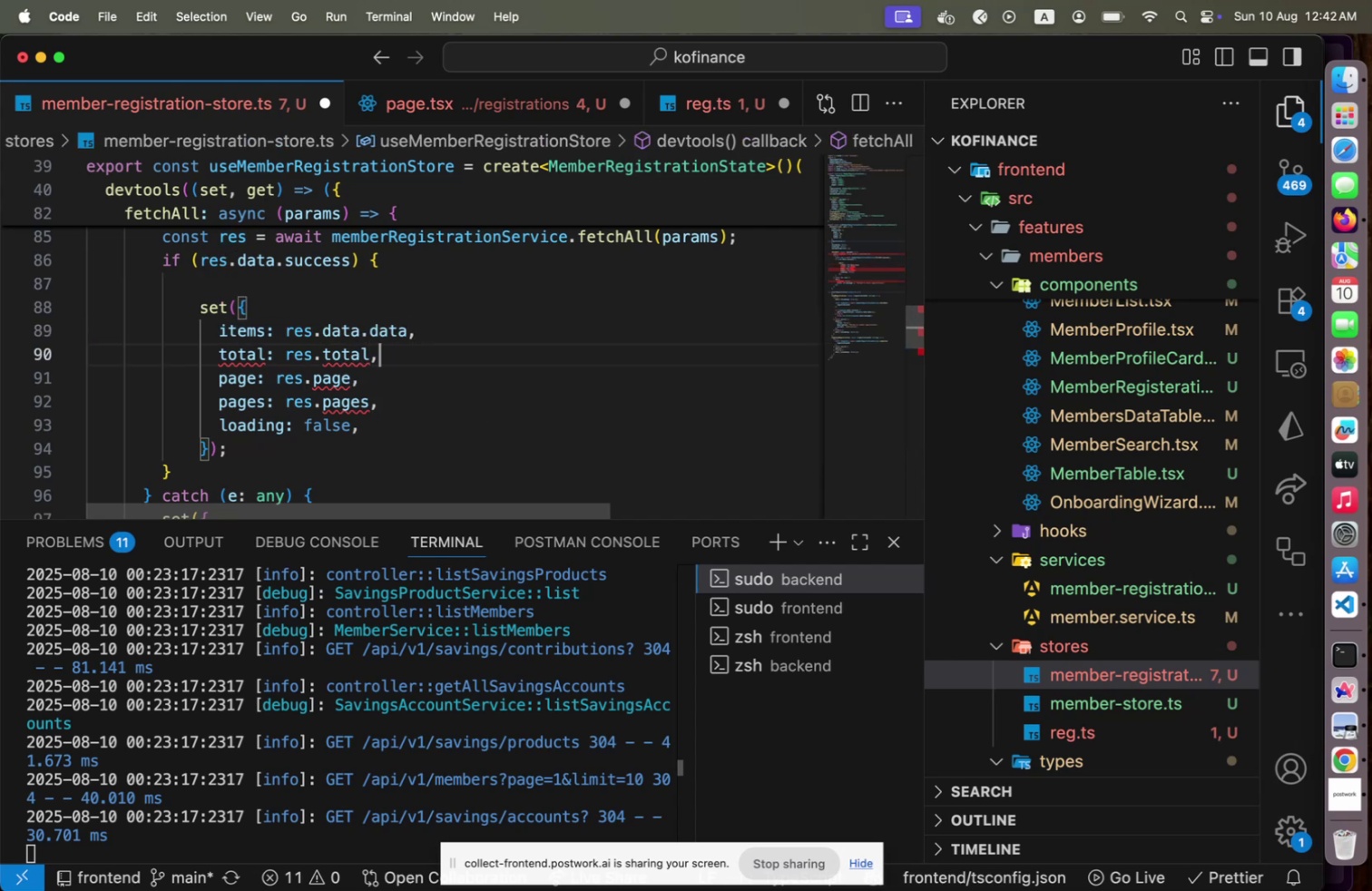 
key(ArrowLeft)
 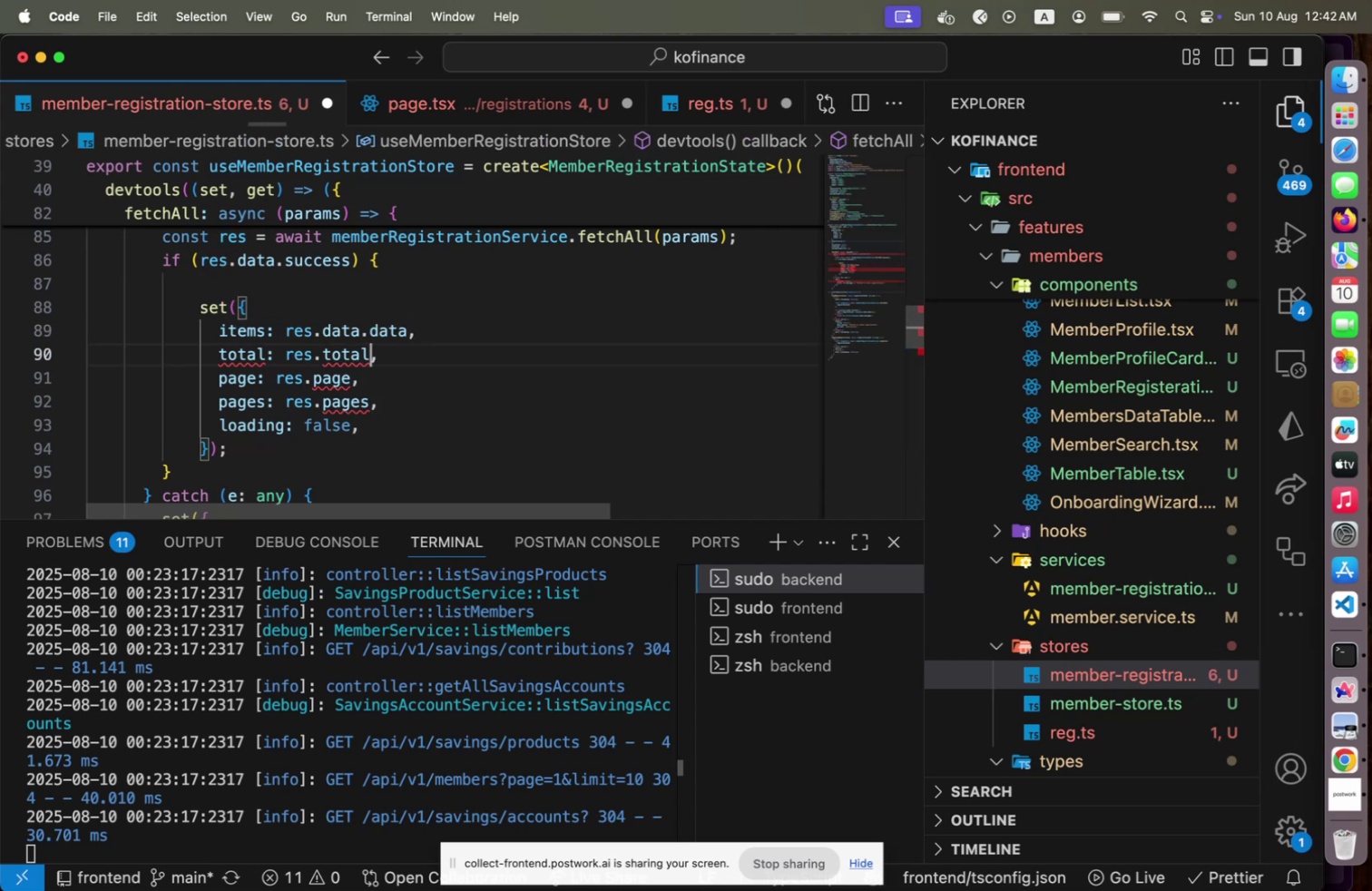 
hold_key(key=ArrowLeft, duration=1.04)
 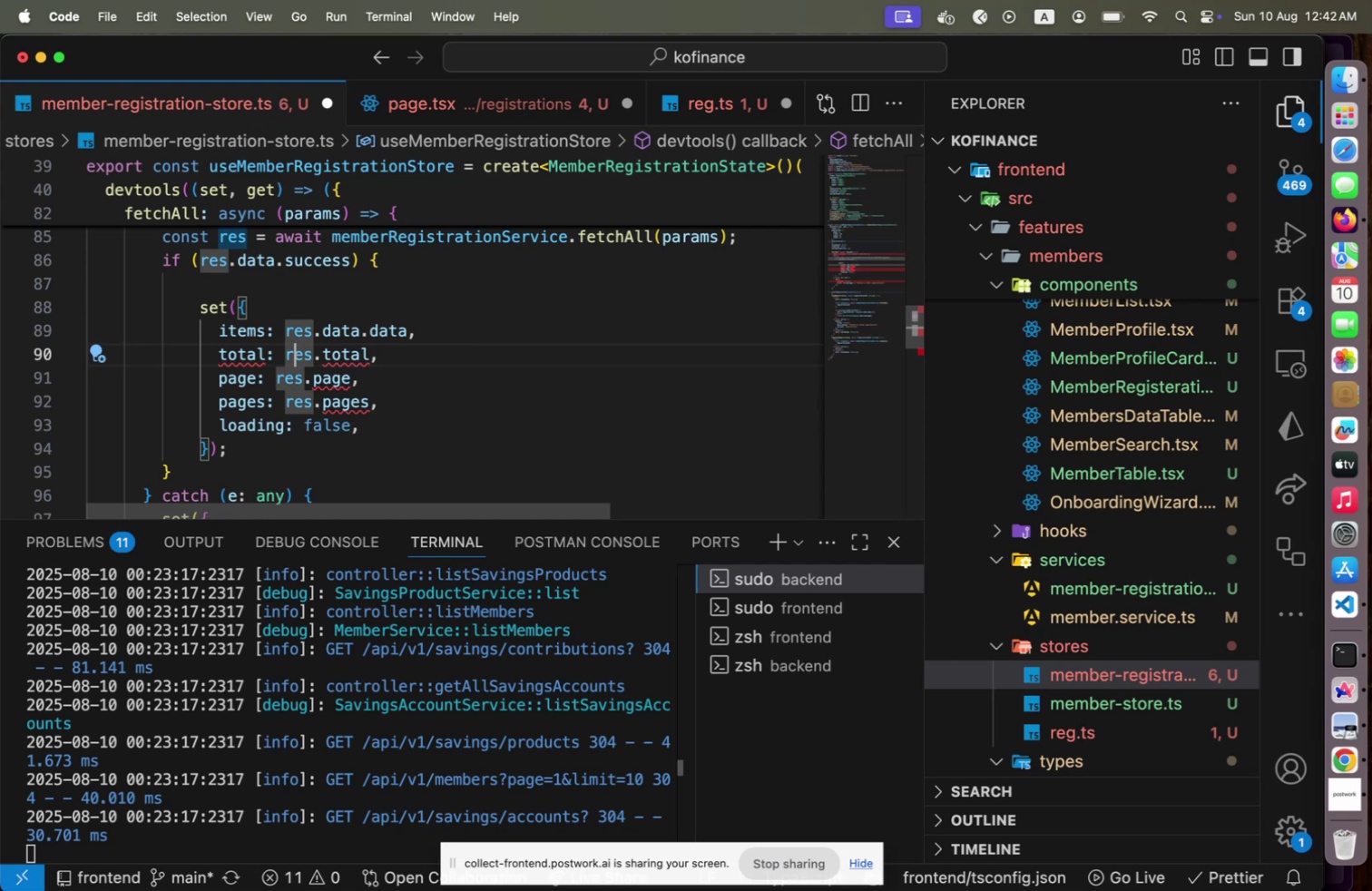 
key(ArrowUp)
 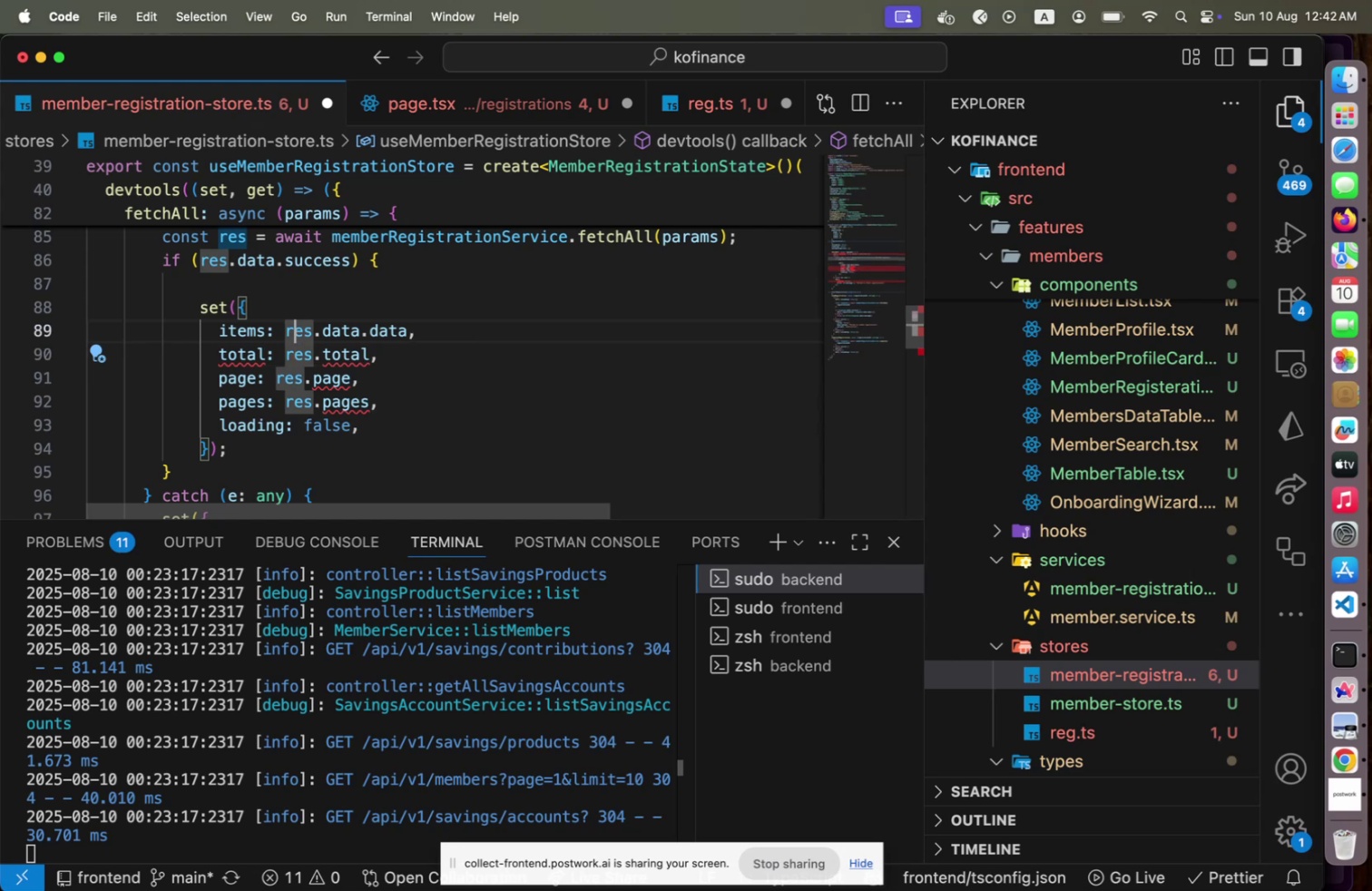 
key(End)
 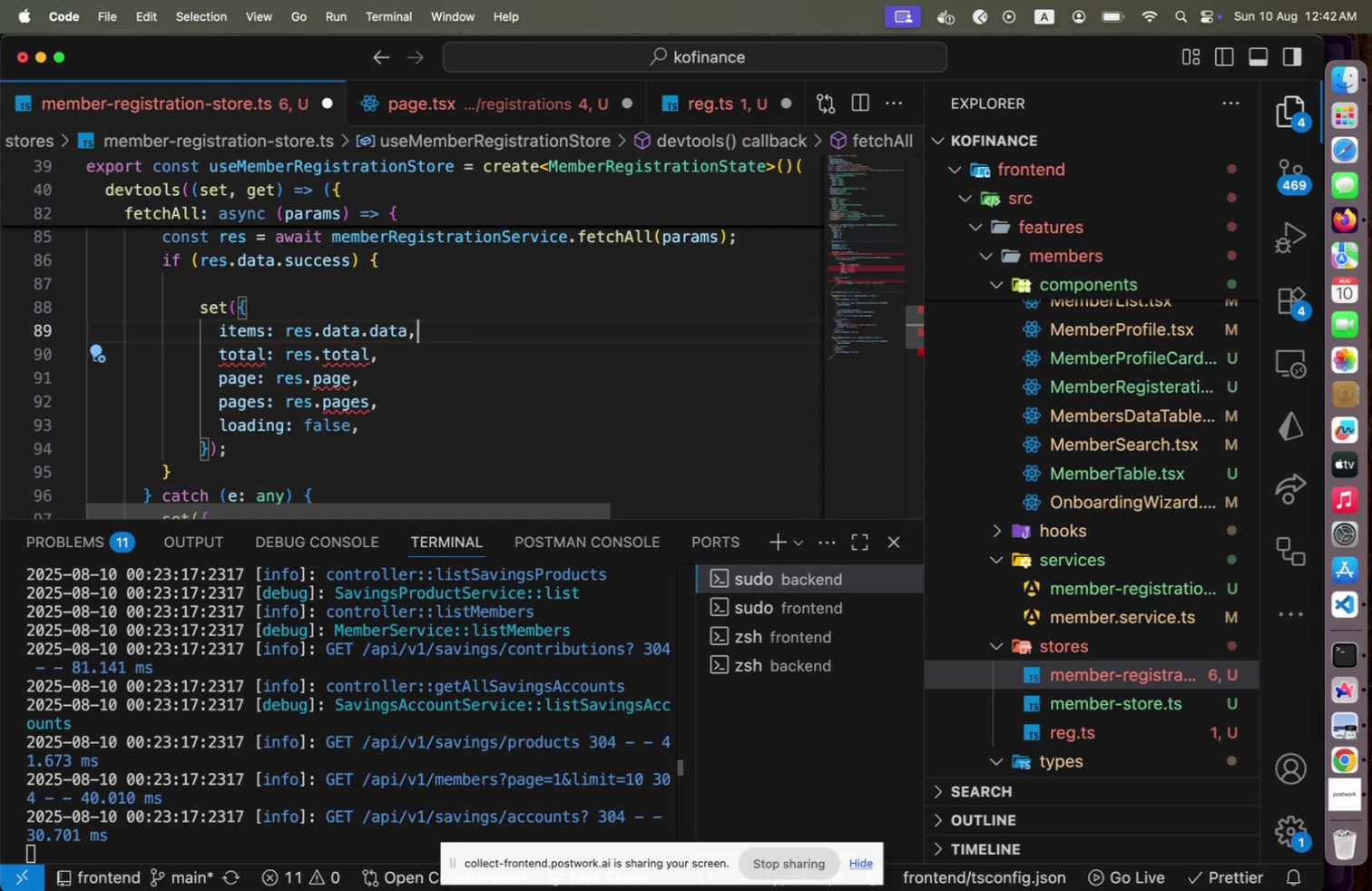 
key(Enter)
 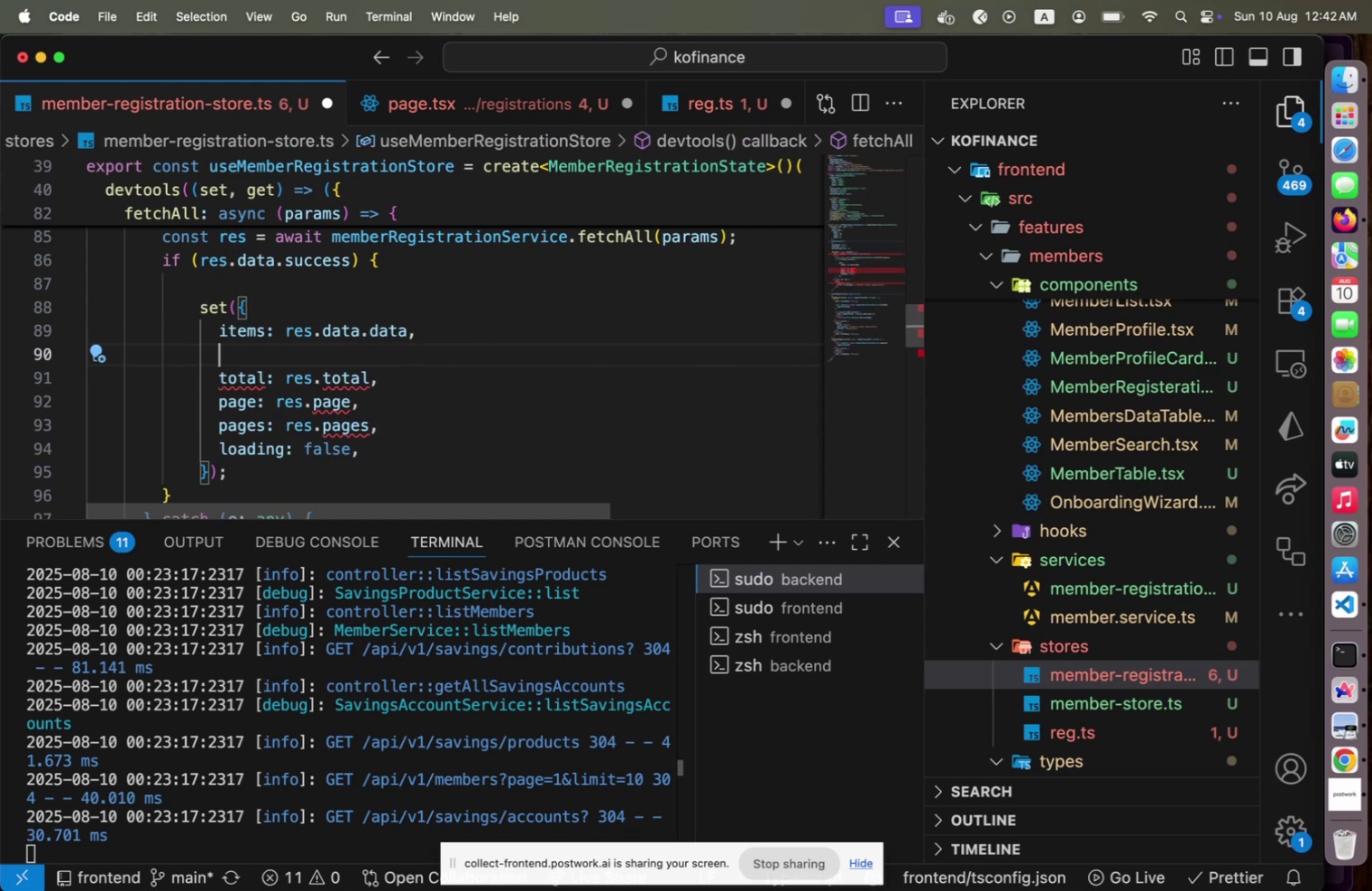 
type(pagination: )
 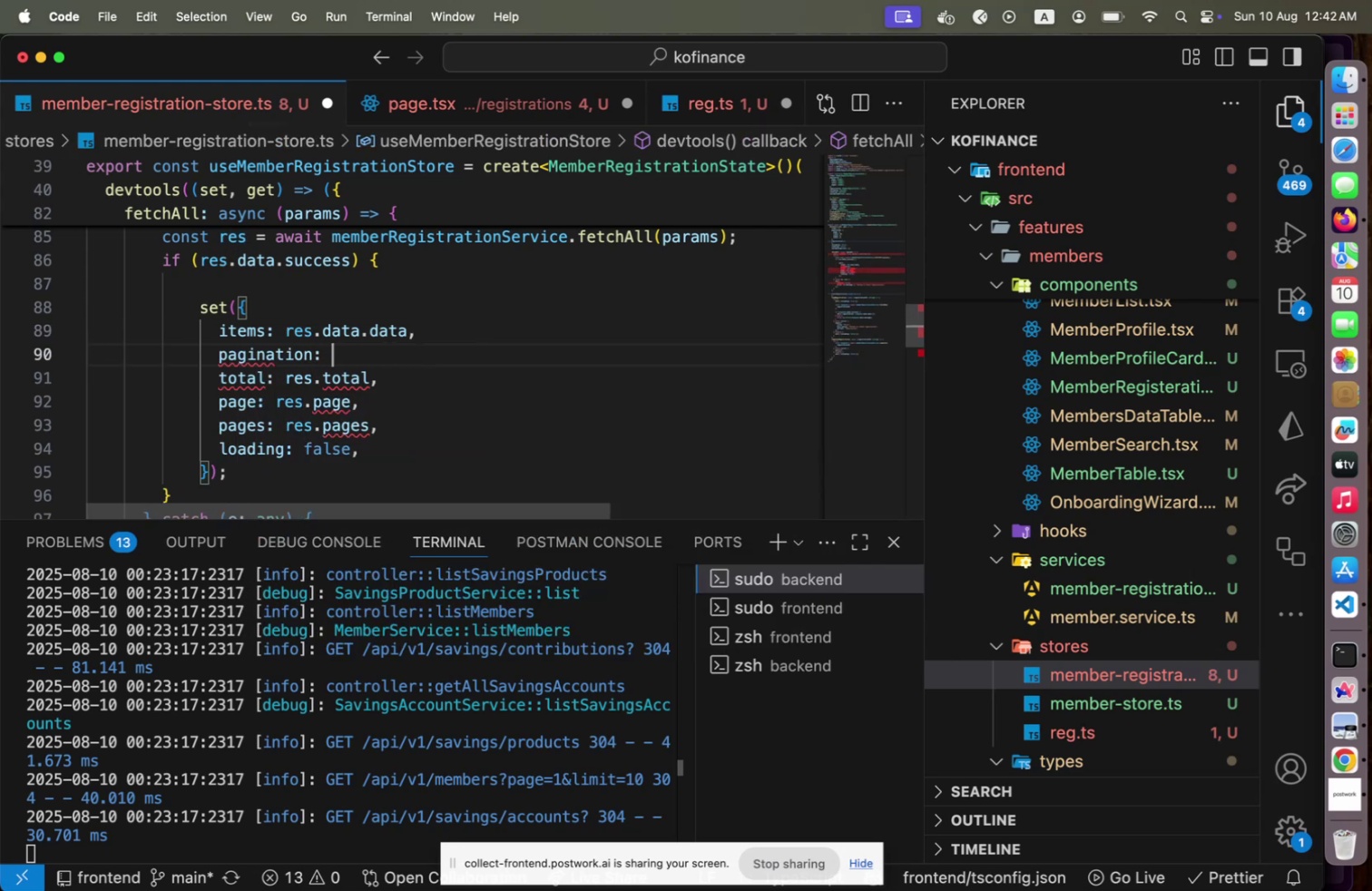 
key(Shift+ArrowDown)
 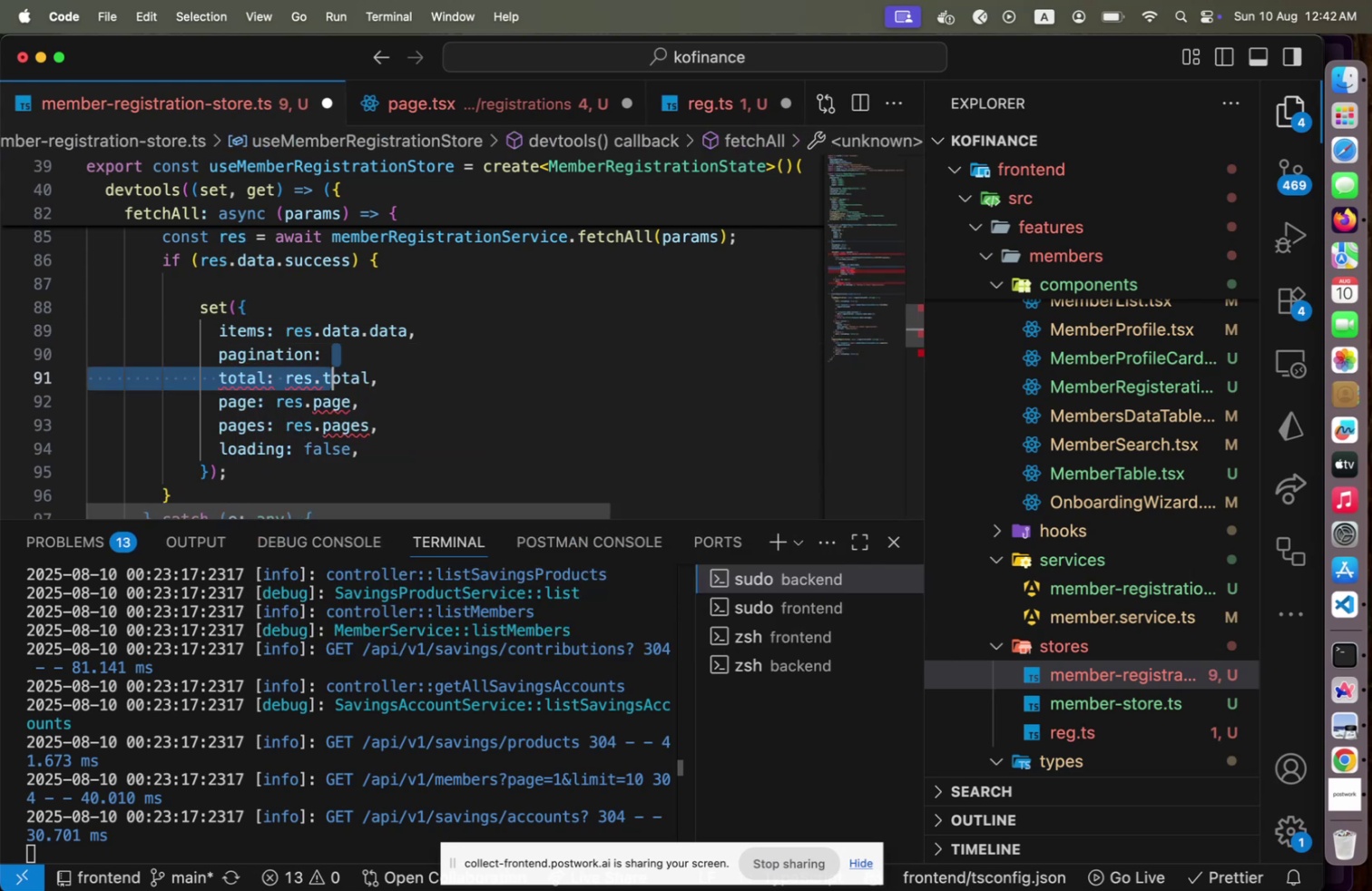 
key(Shift+ArrowDown)
 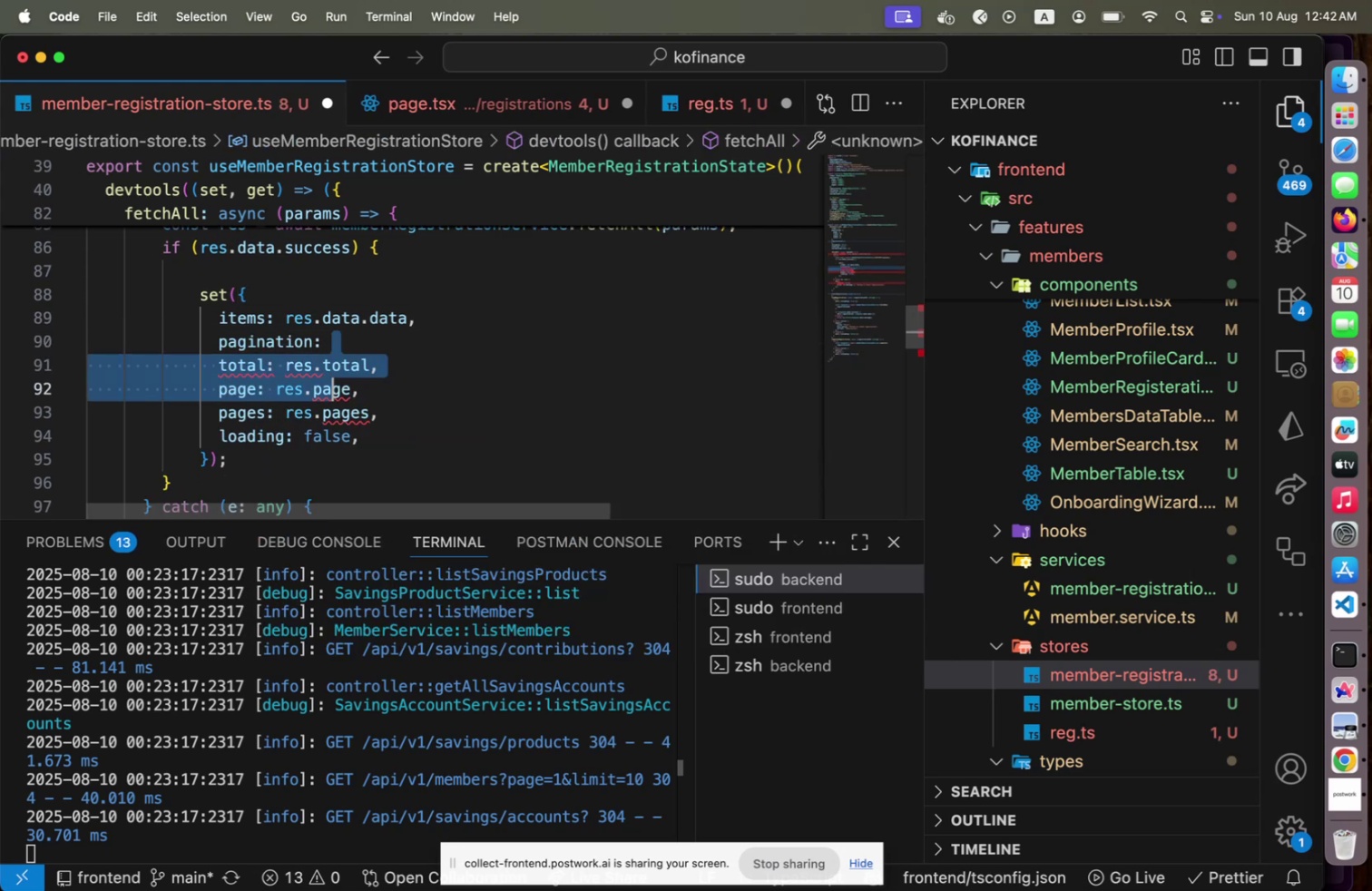 
key(Shift+ArrowDown)
 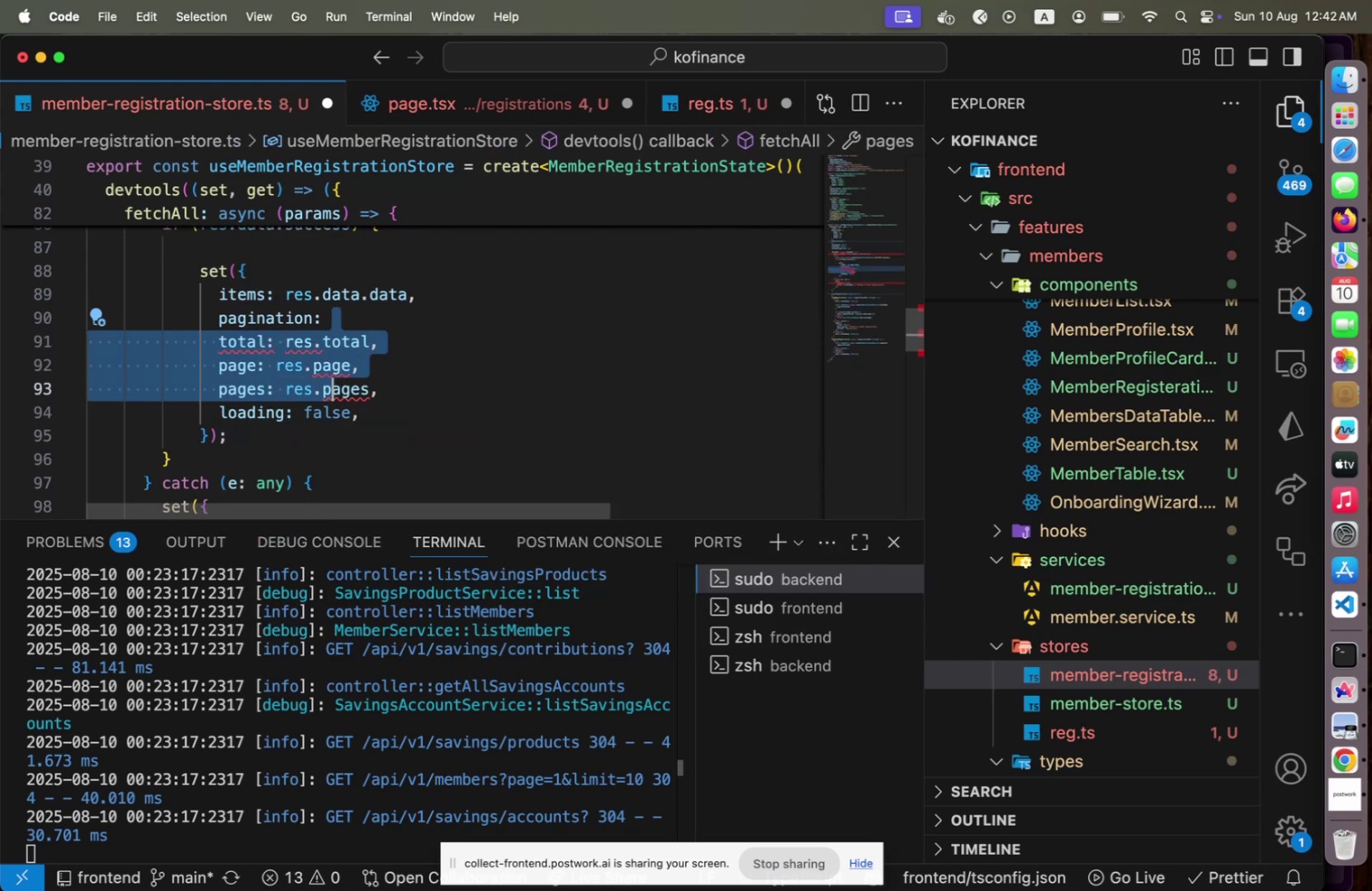 
key(Shift+End)
 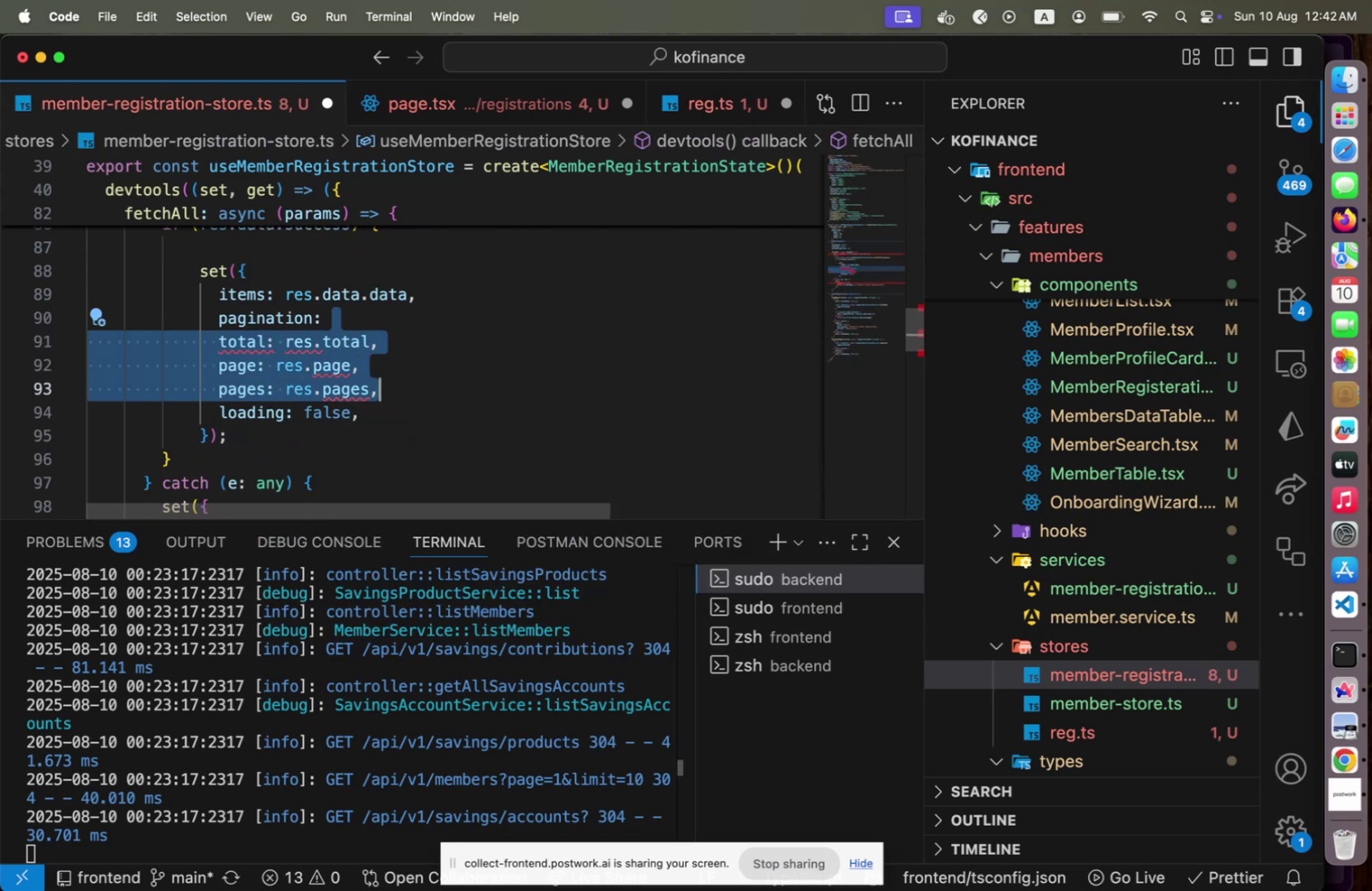 
key(Shift+BracketLeft)
 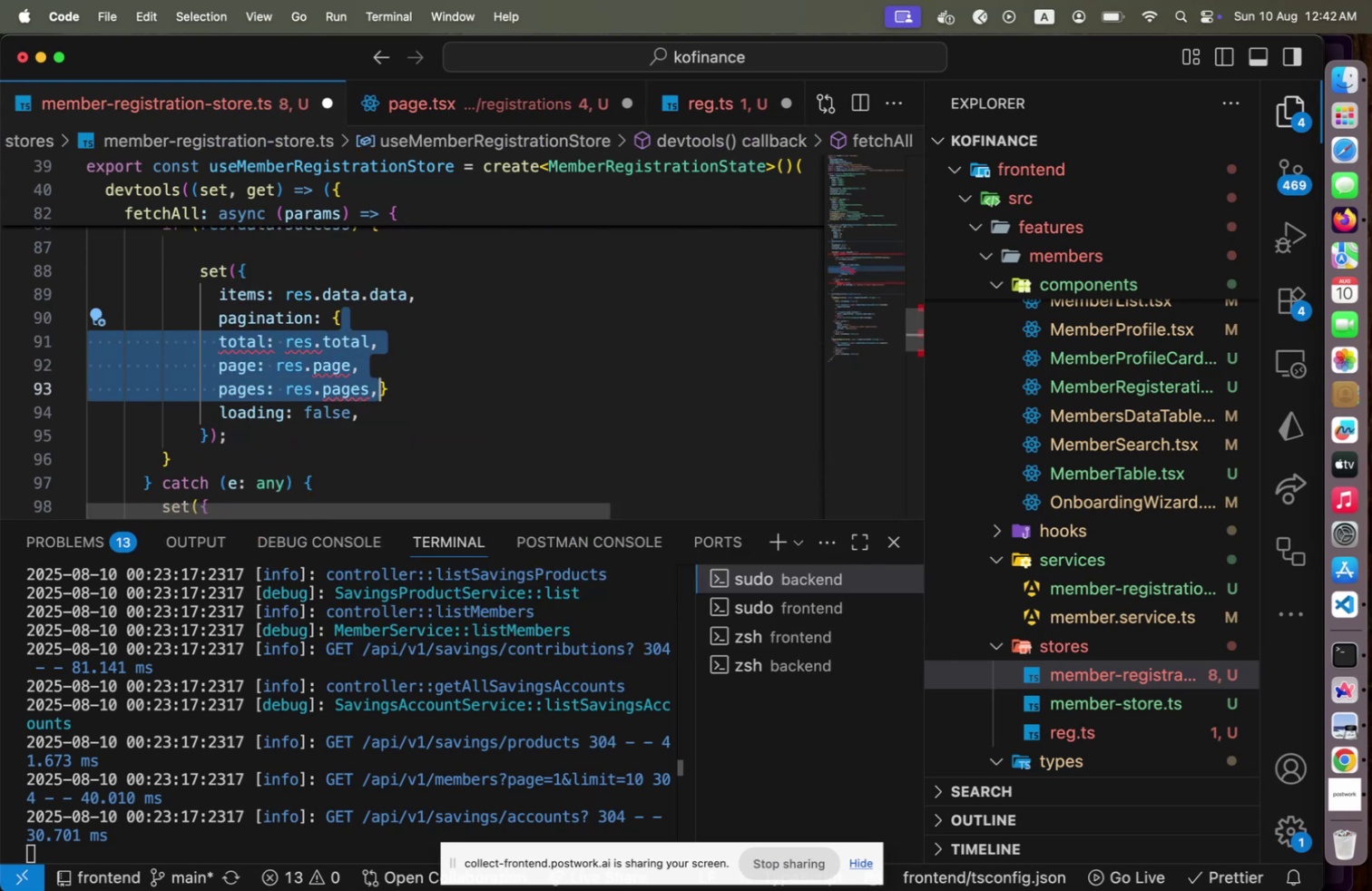 
key(ArrowRight)
 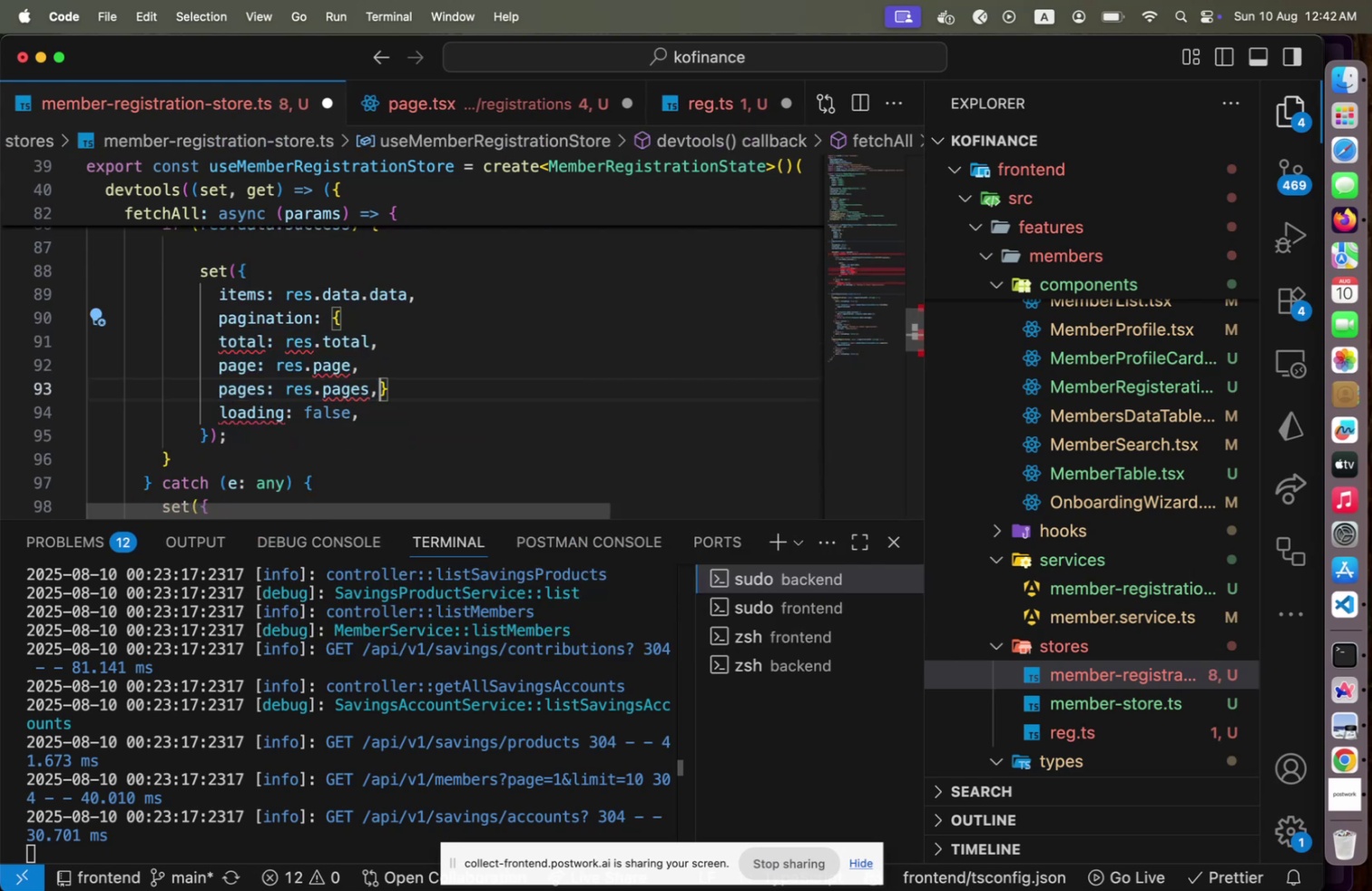 
key(ArrowDown)
 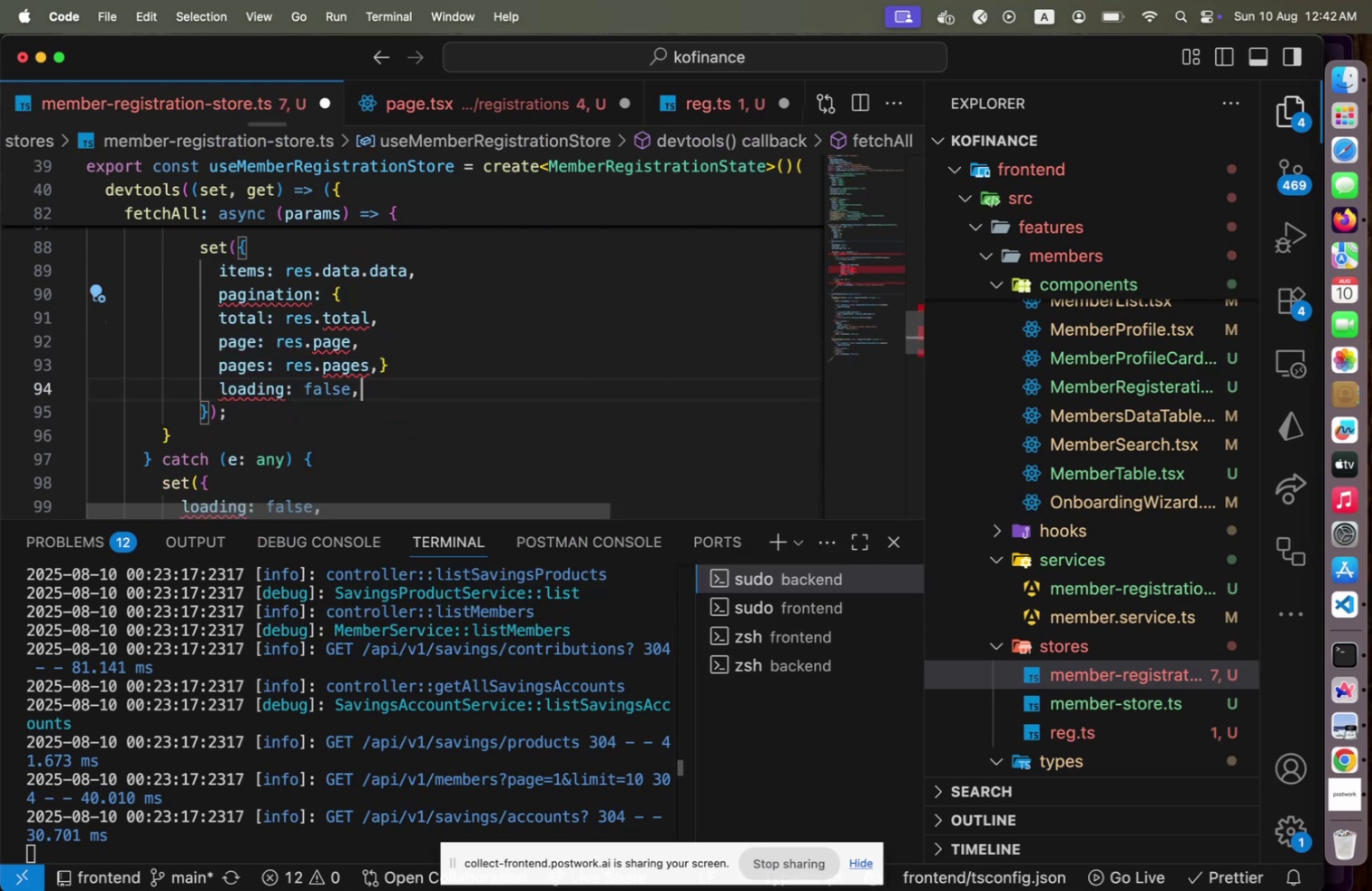 
type([Home]is)
 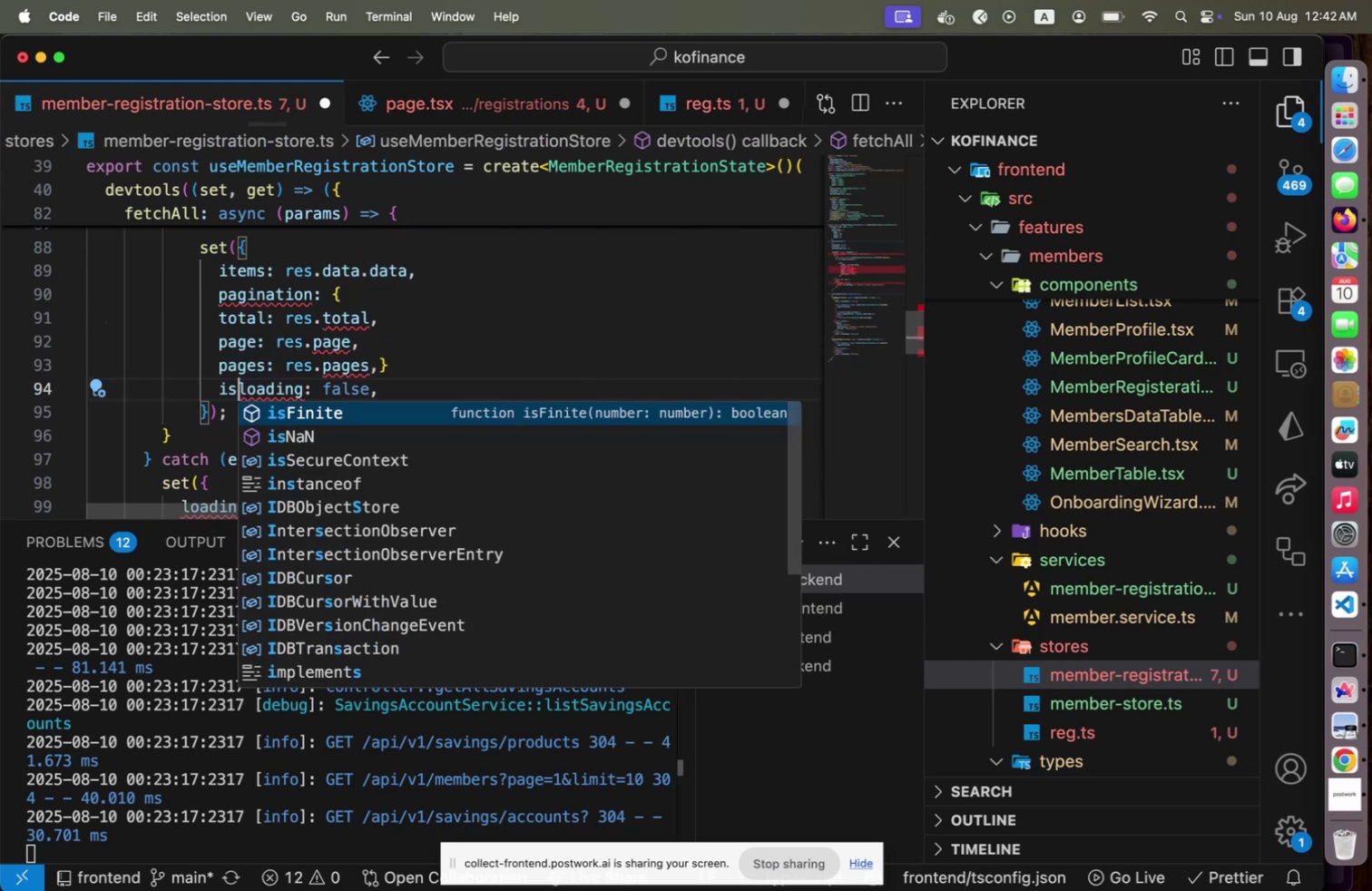 
key(Shift+ArrowRight)
 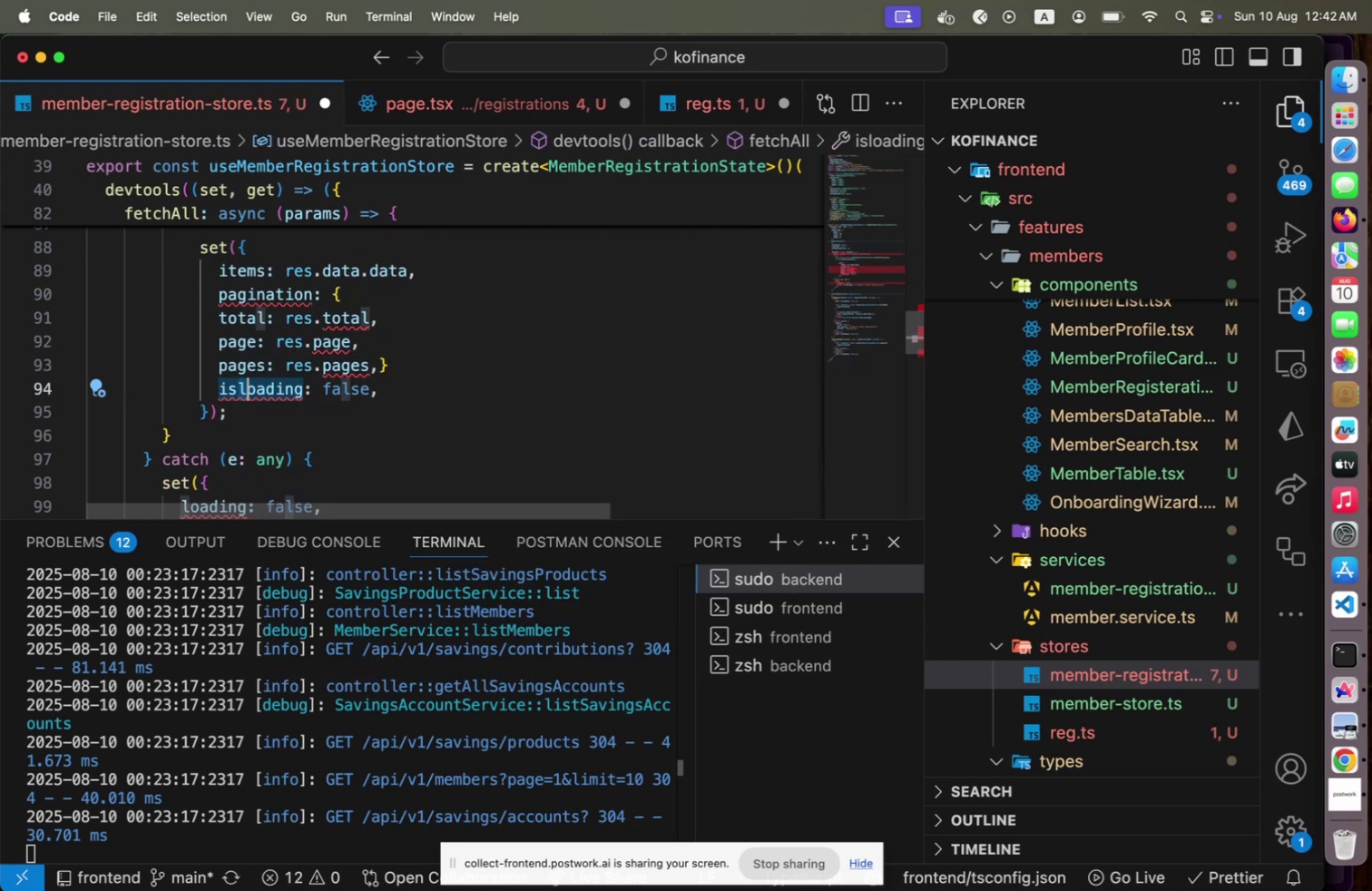 
key(Shift+L)
 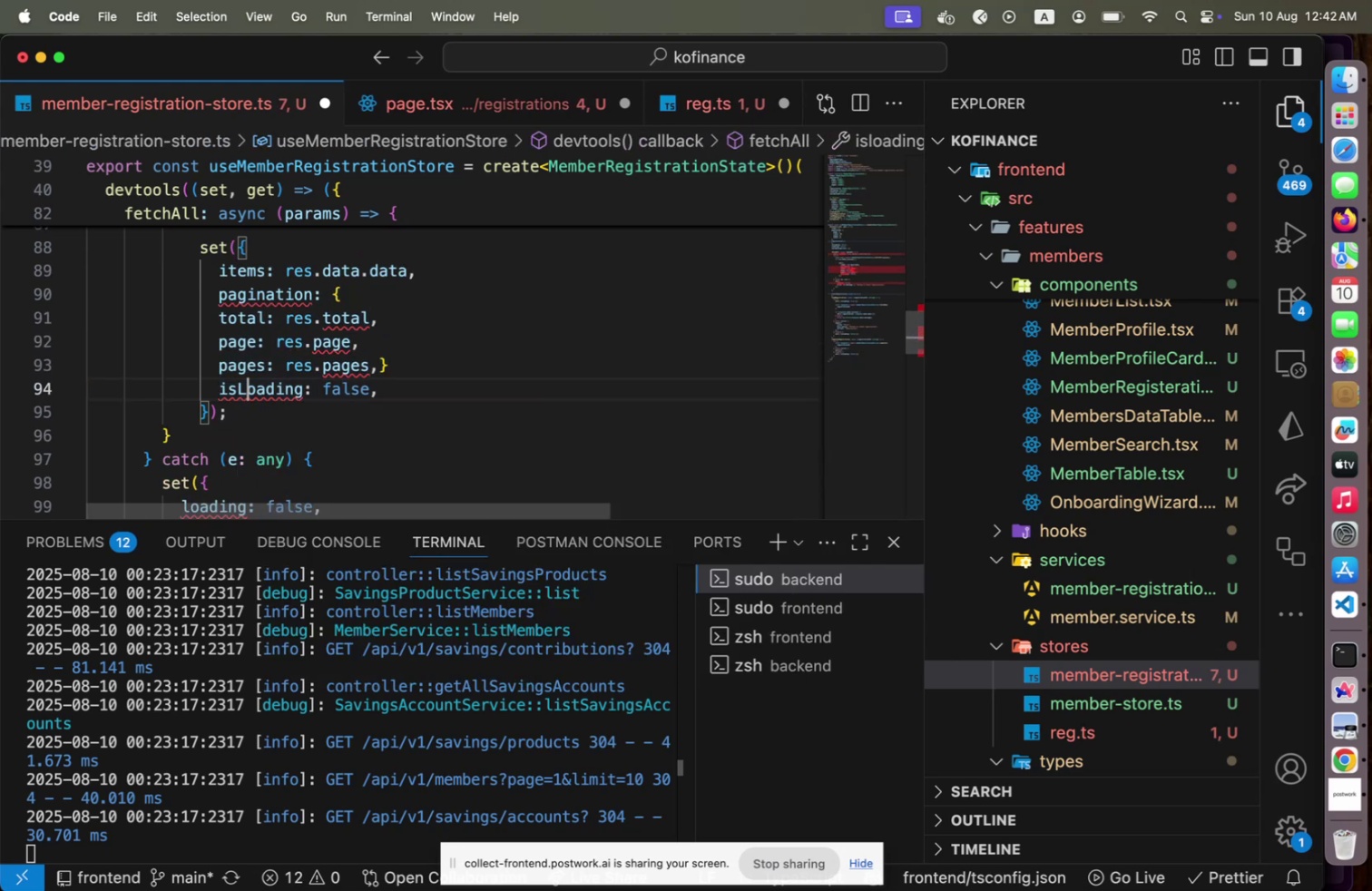 
key(ArrowUp)
 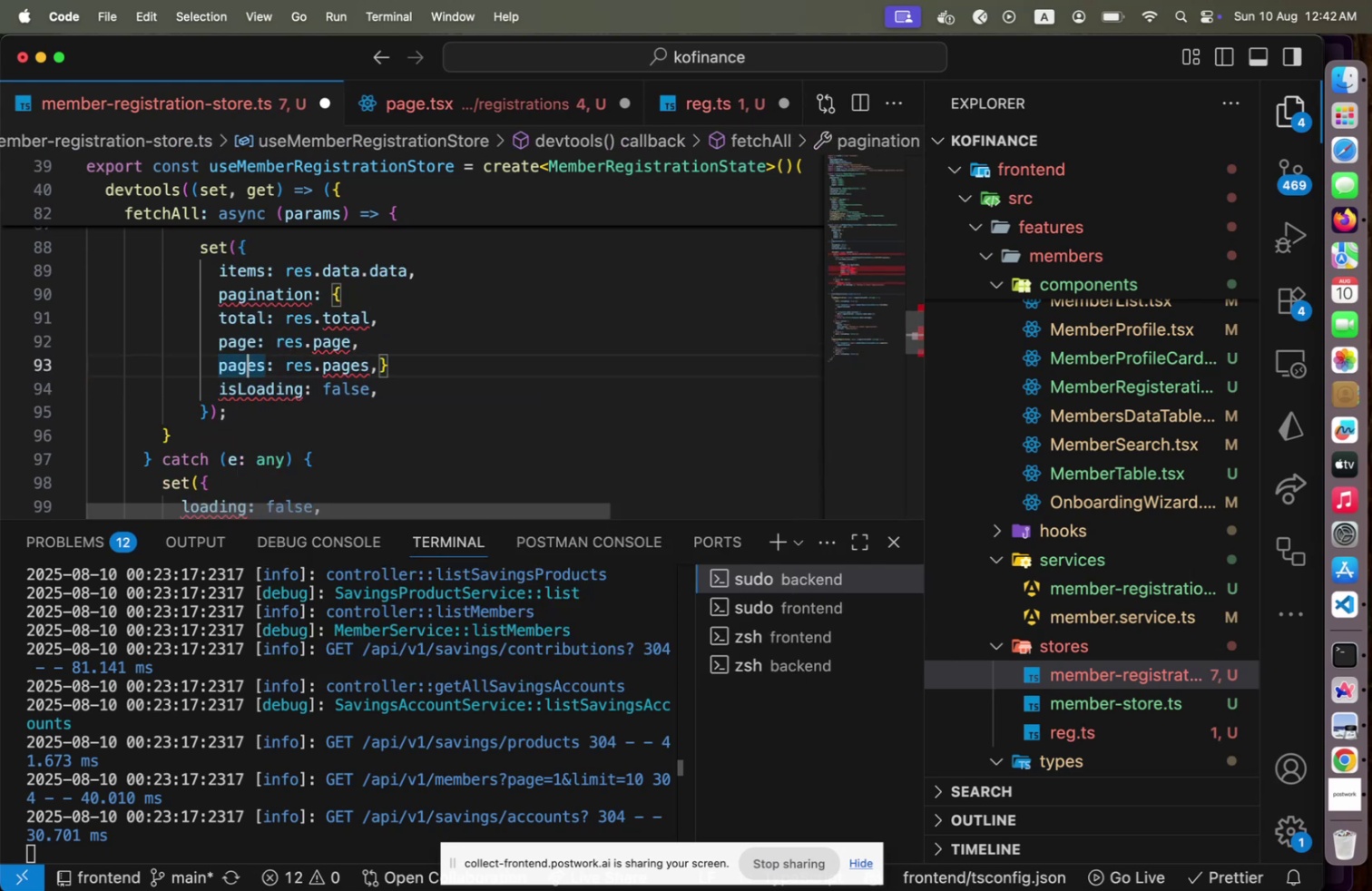 
key(ArrowUp)
 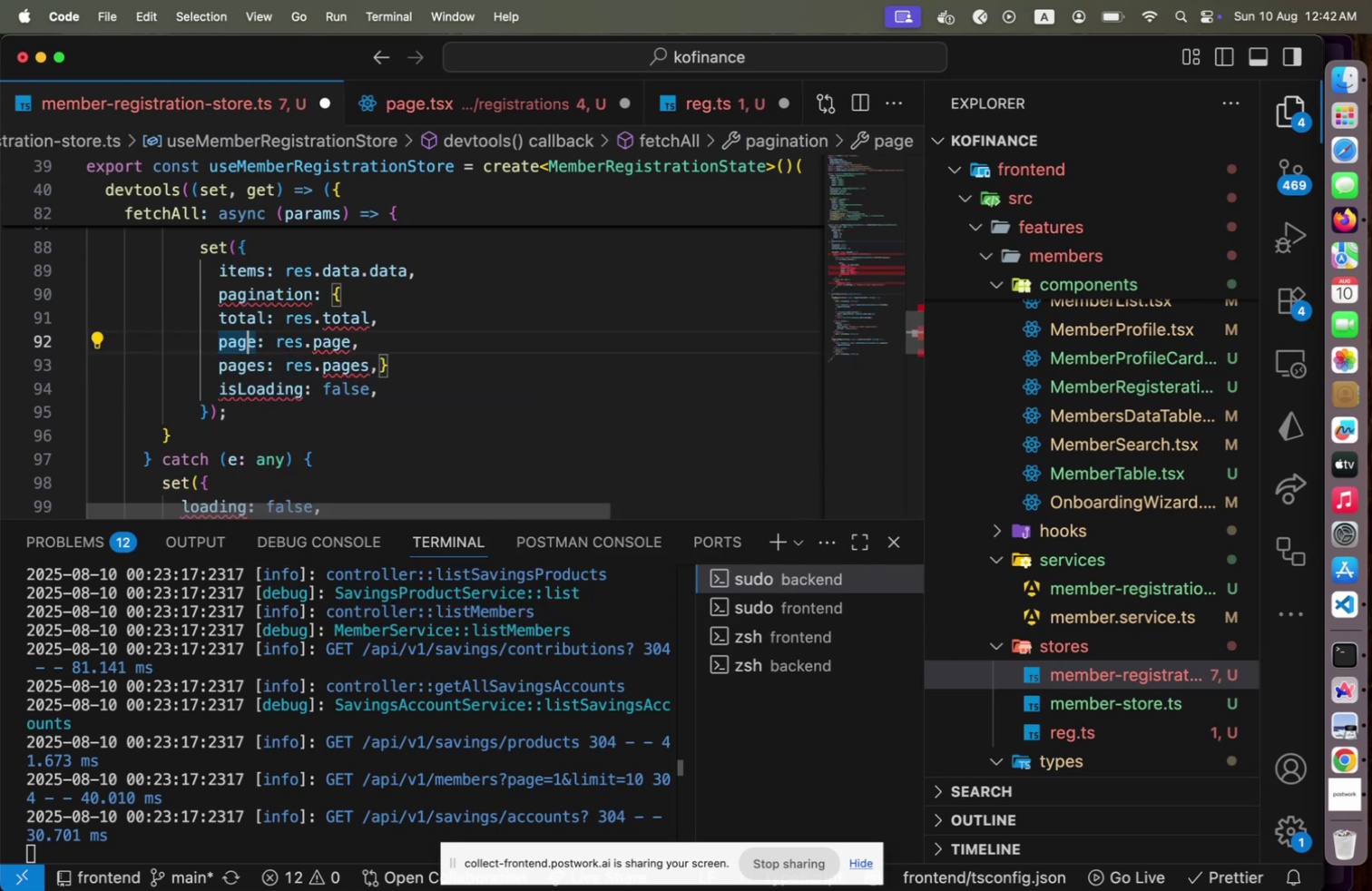 
key(ArrowUp)
 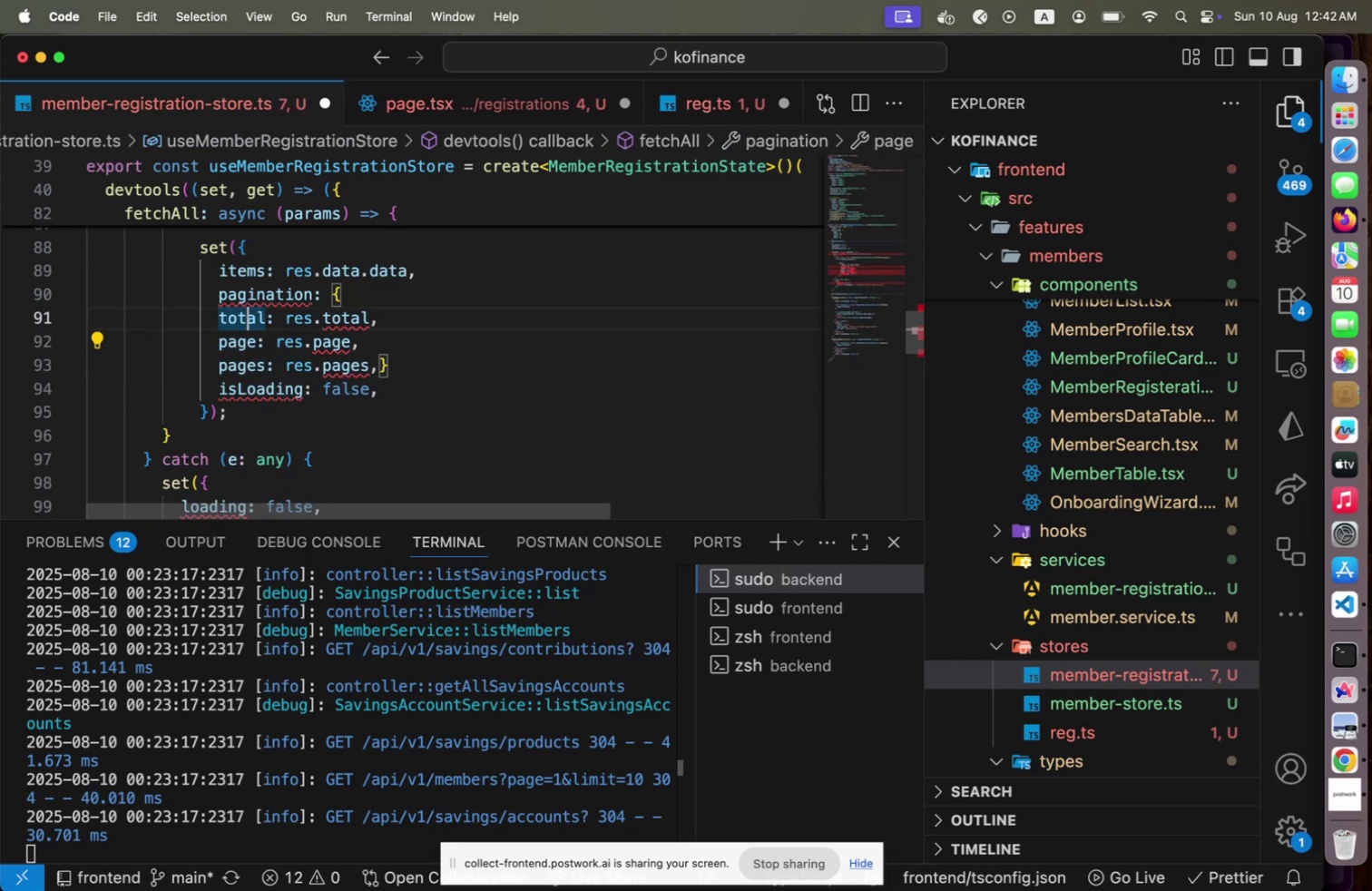 
key(ArrowUp)
 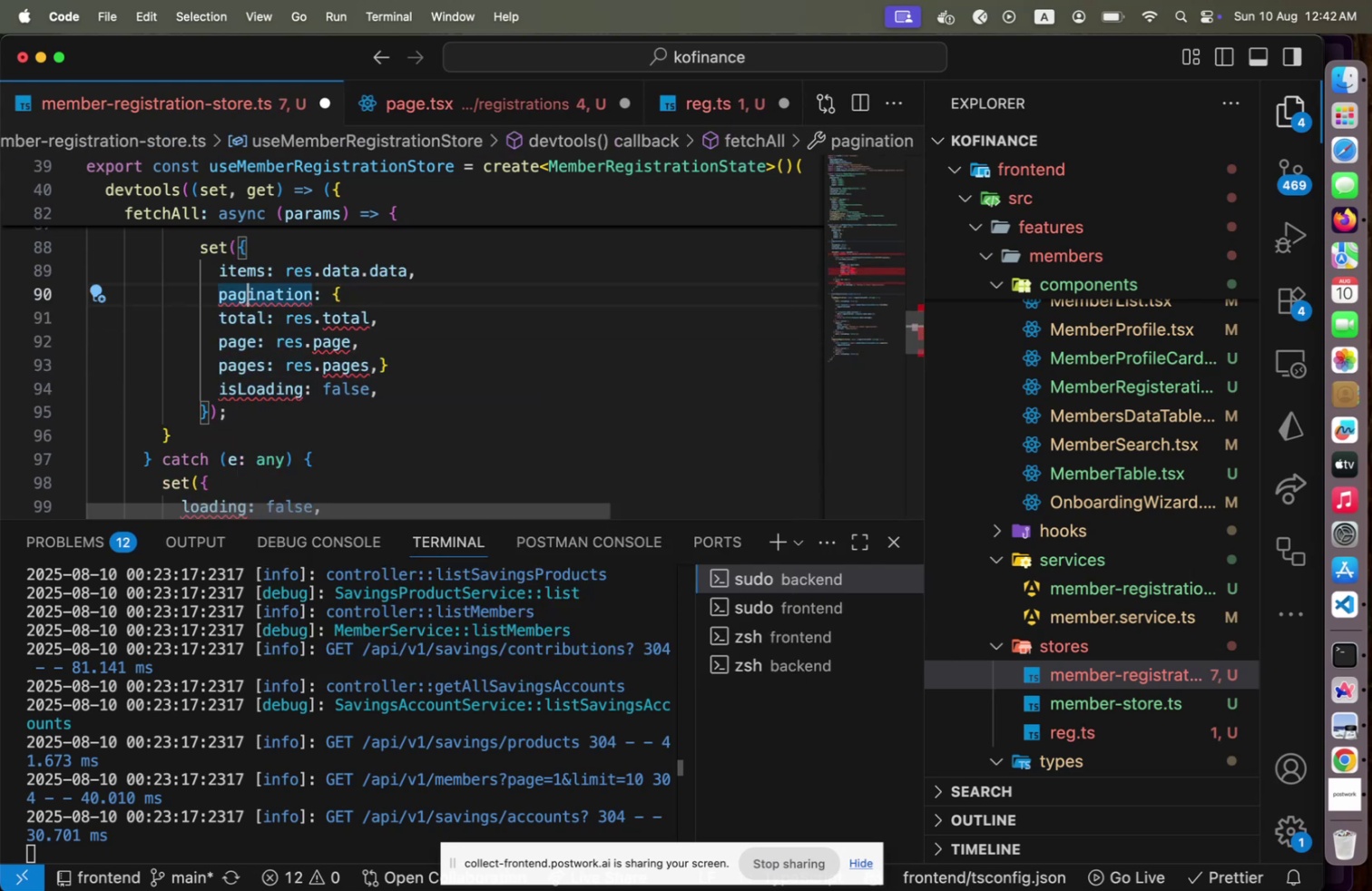 
key(ArrowDown)
 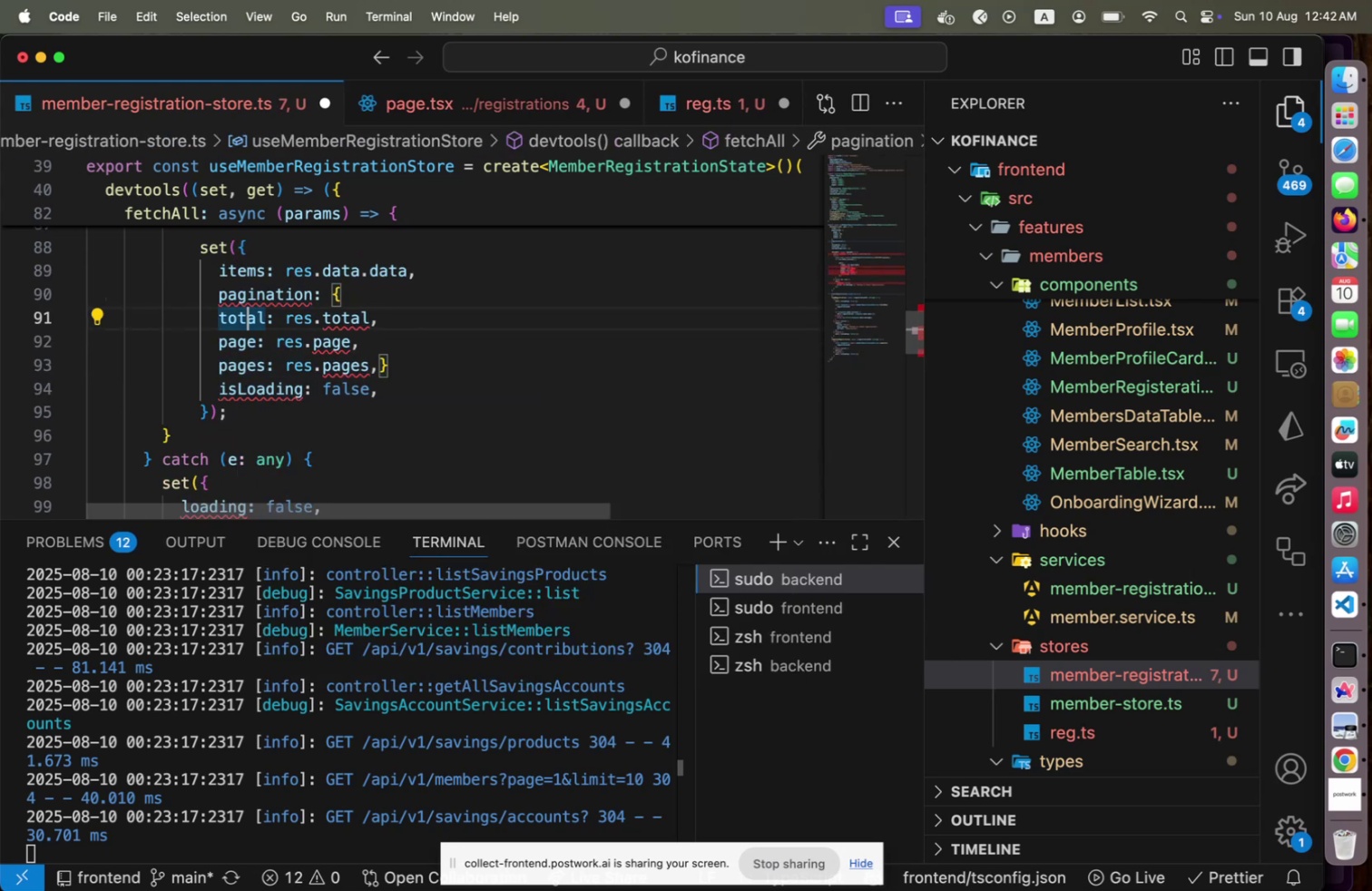 
key(ArrowRight)
 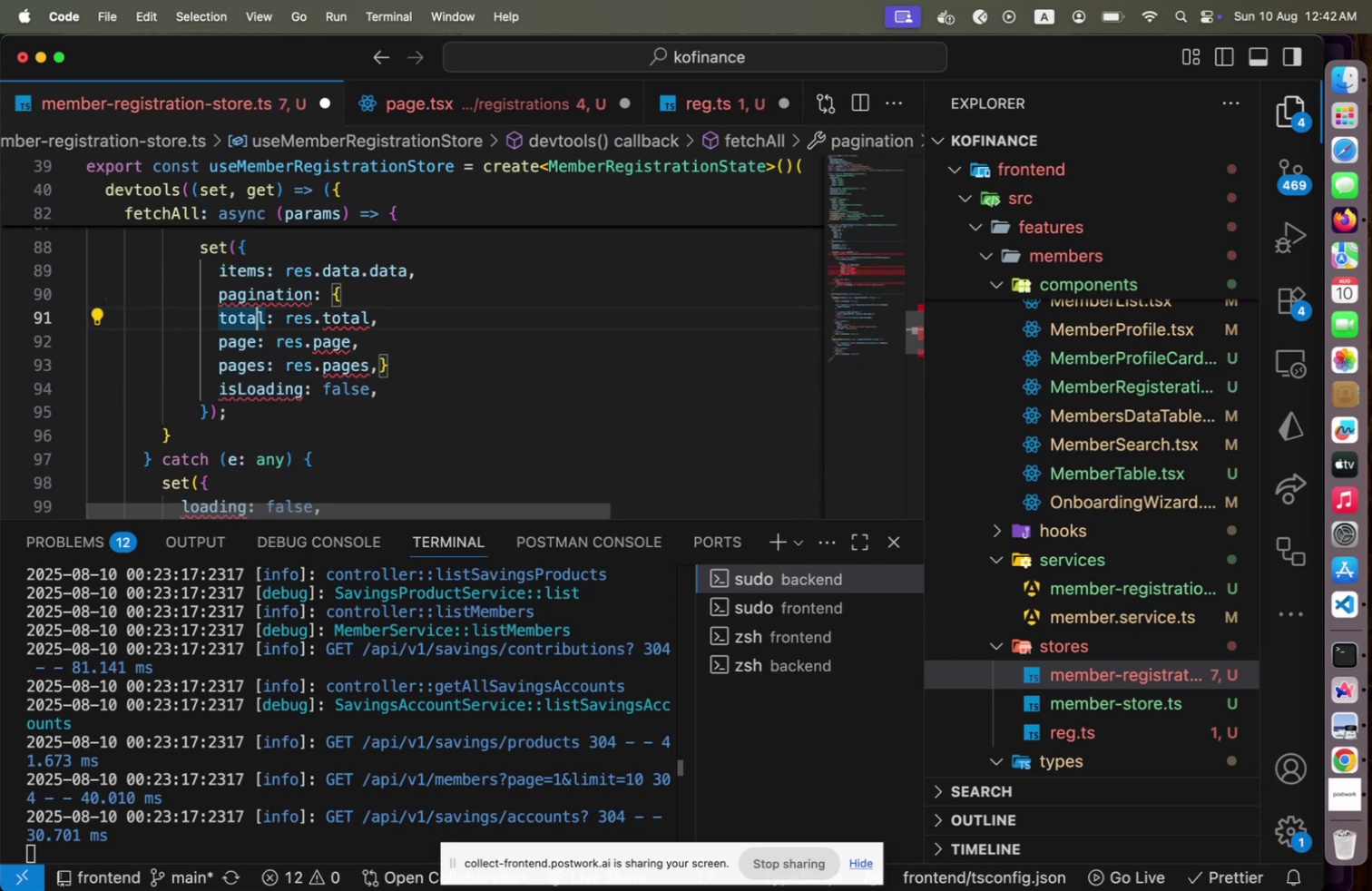 
key(ArrowDown)
 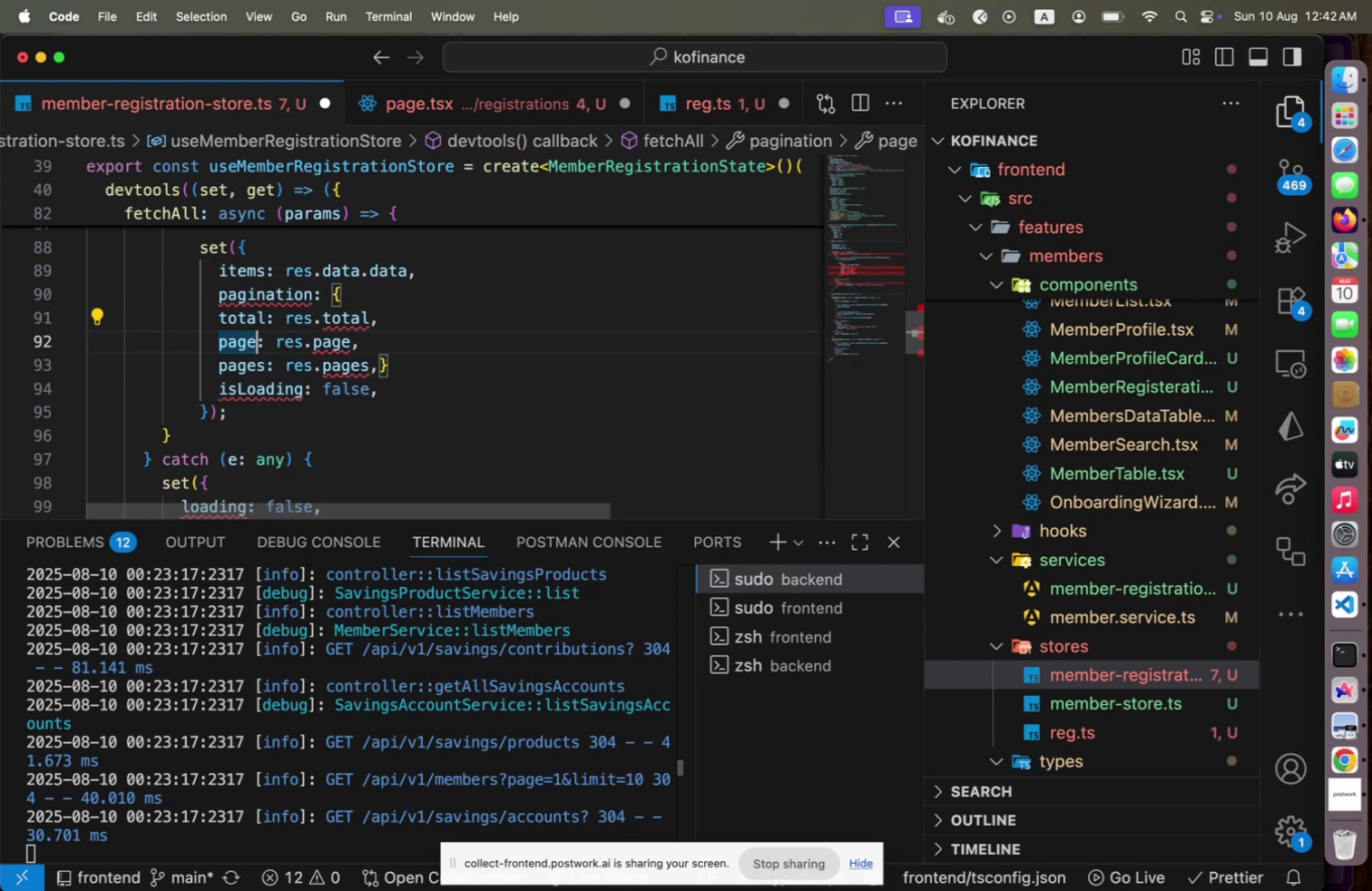 
key(ArrowDown)
 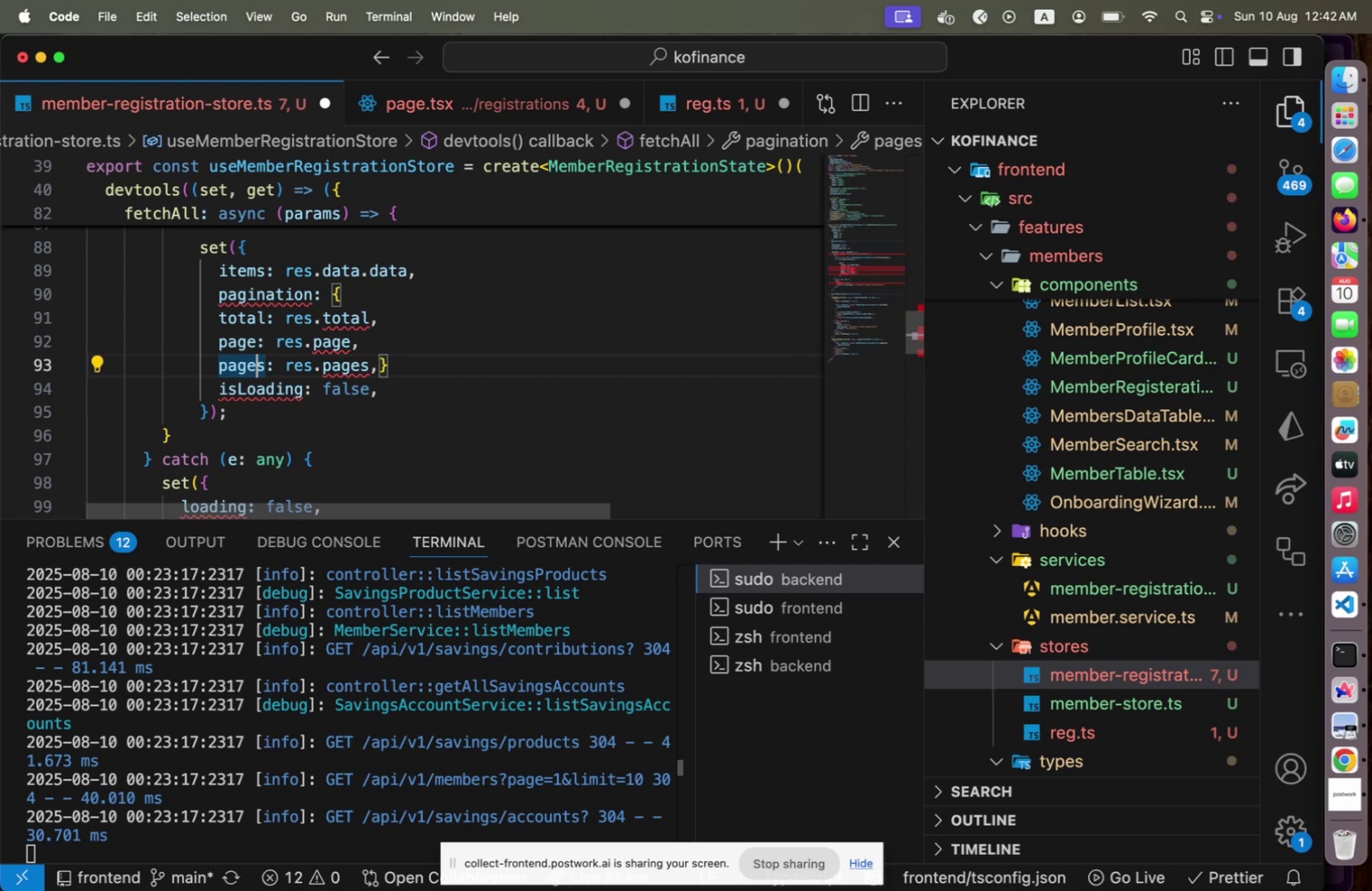 
key(End)
 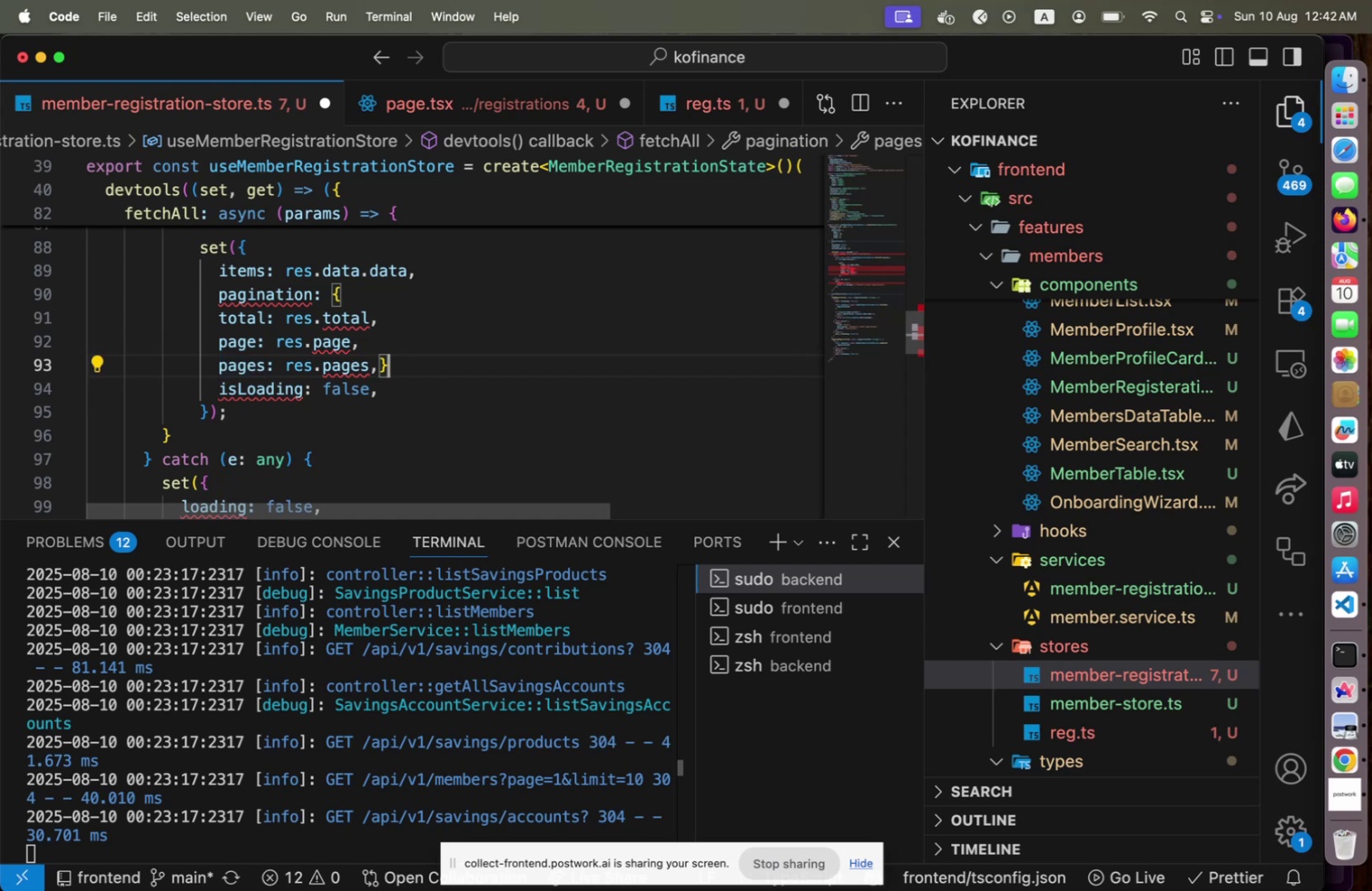 
key(ArrowLeft)
 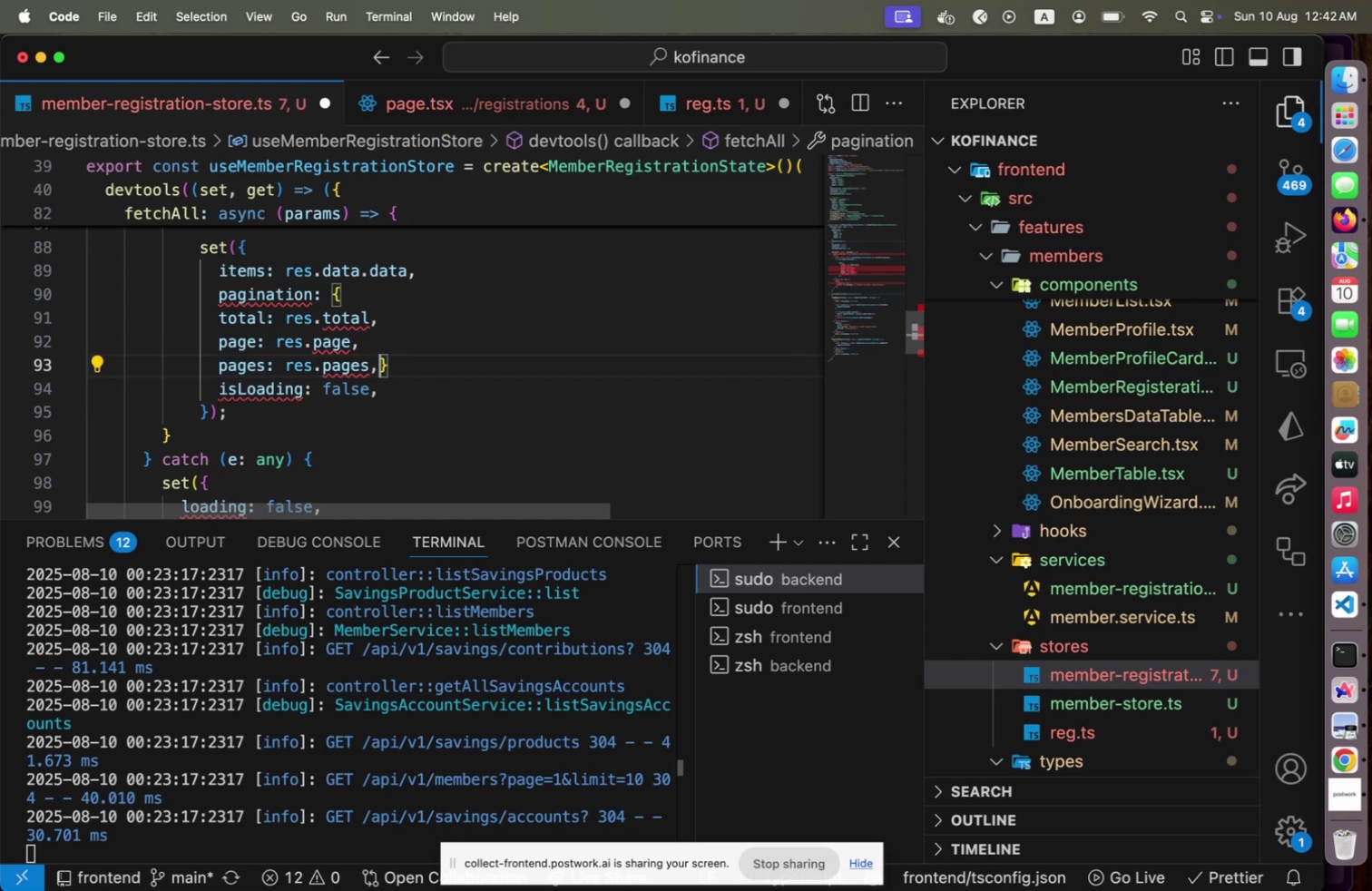 
key(Enter)
 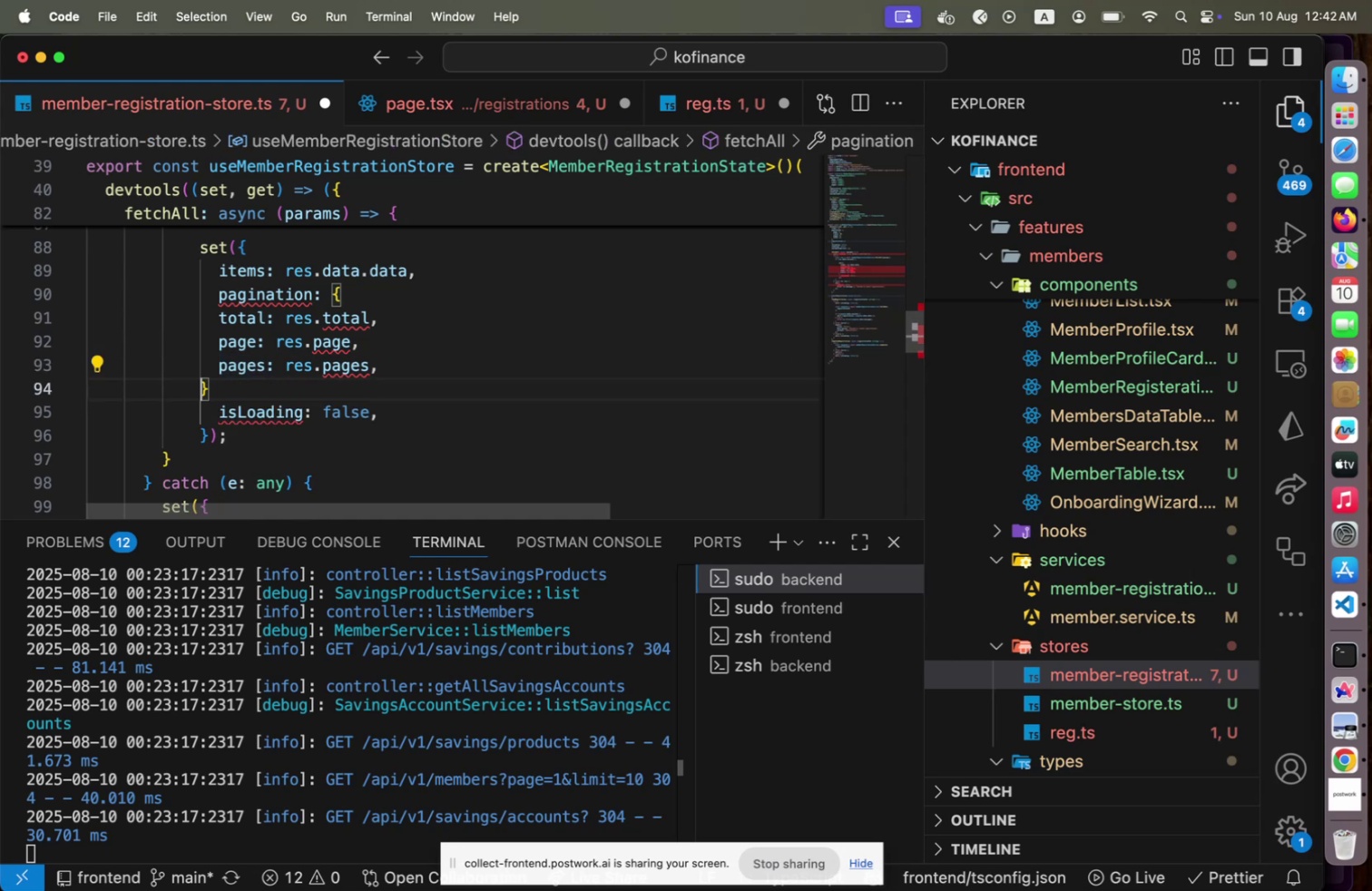 
key(ArrowUp)
 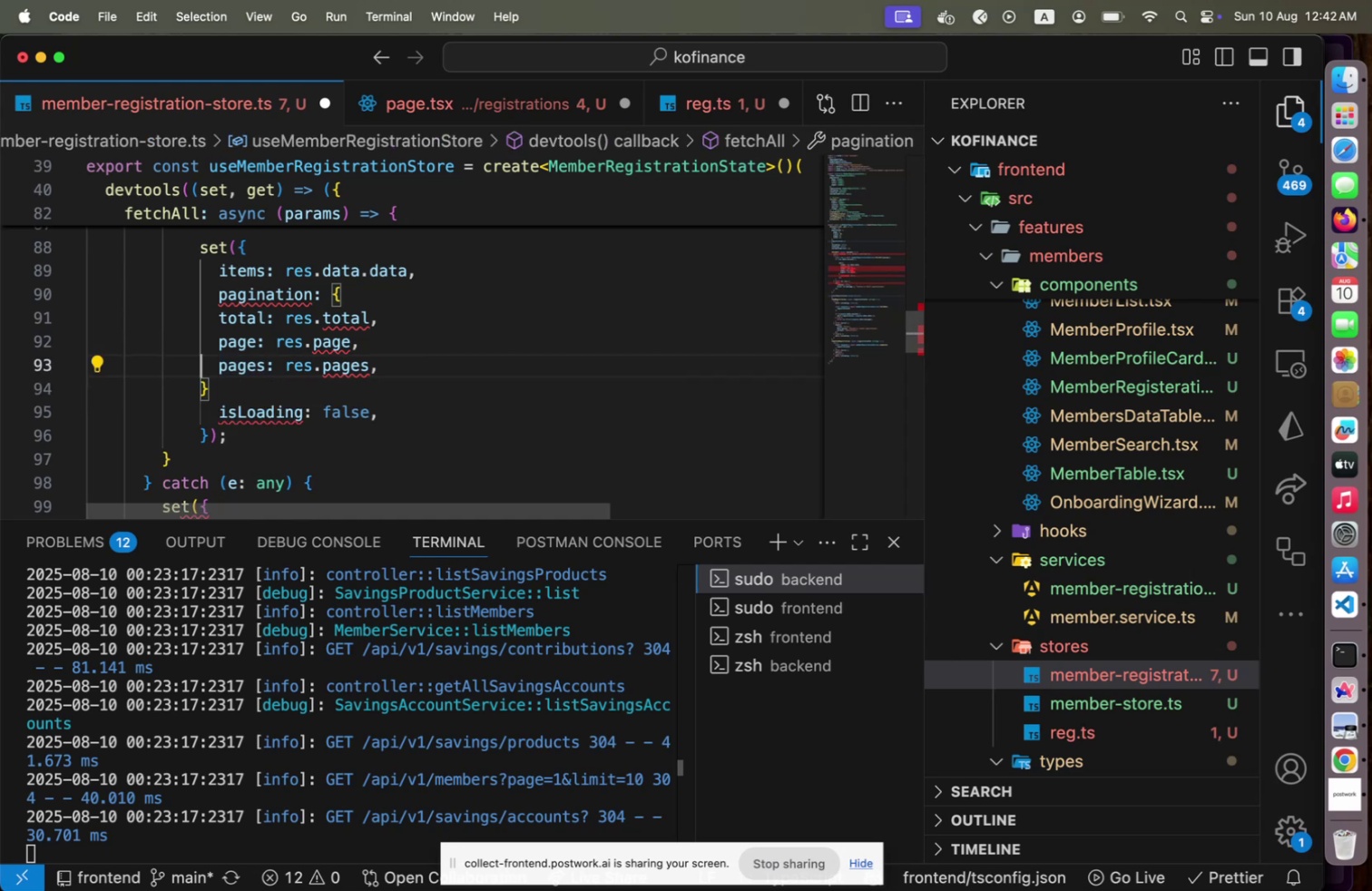 
key(ArrowUp)
 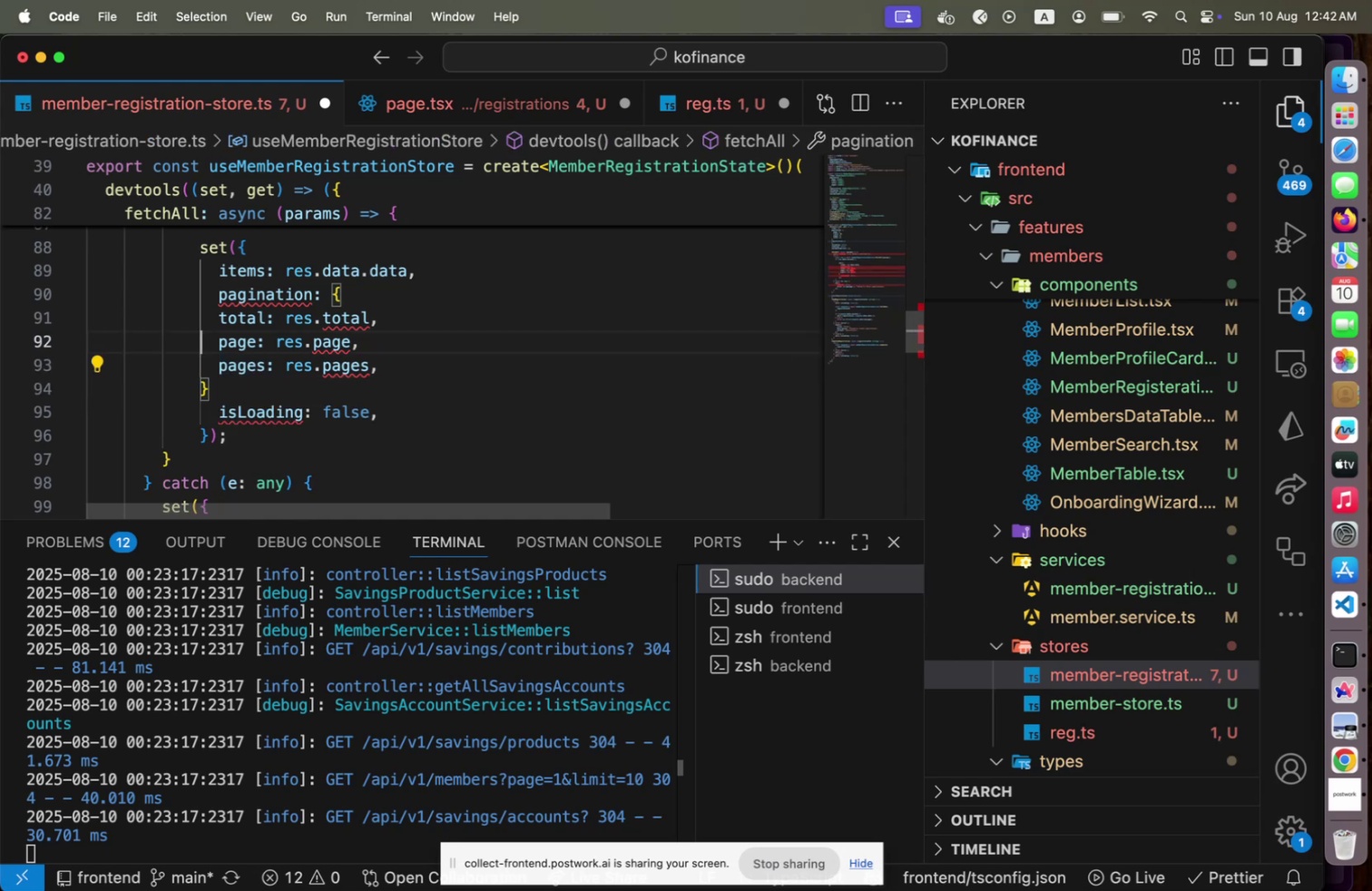 
key(Shift+ShiftLeft)
 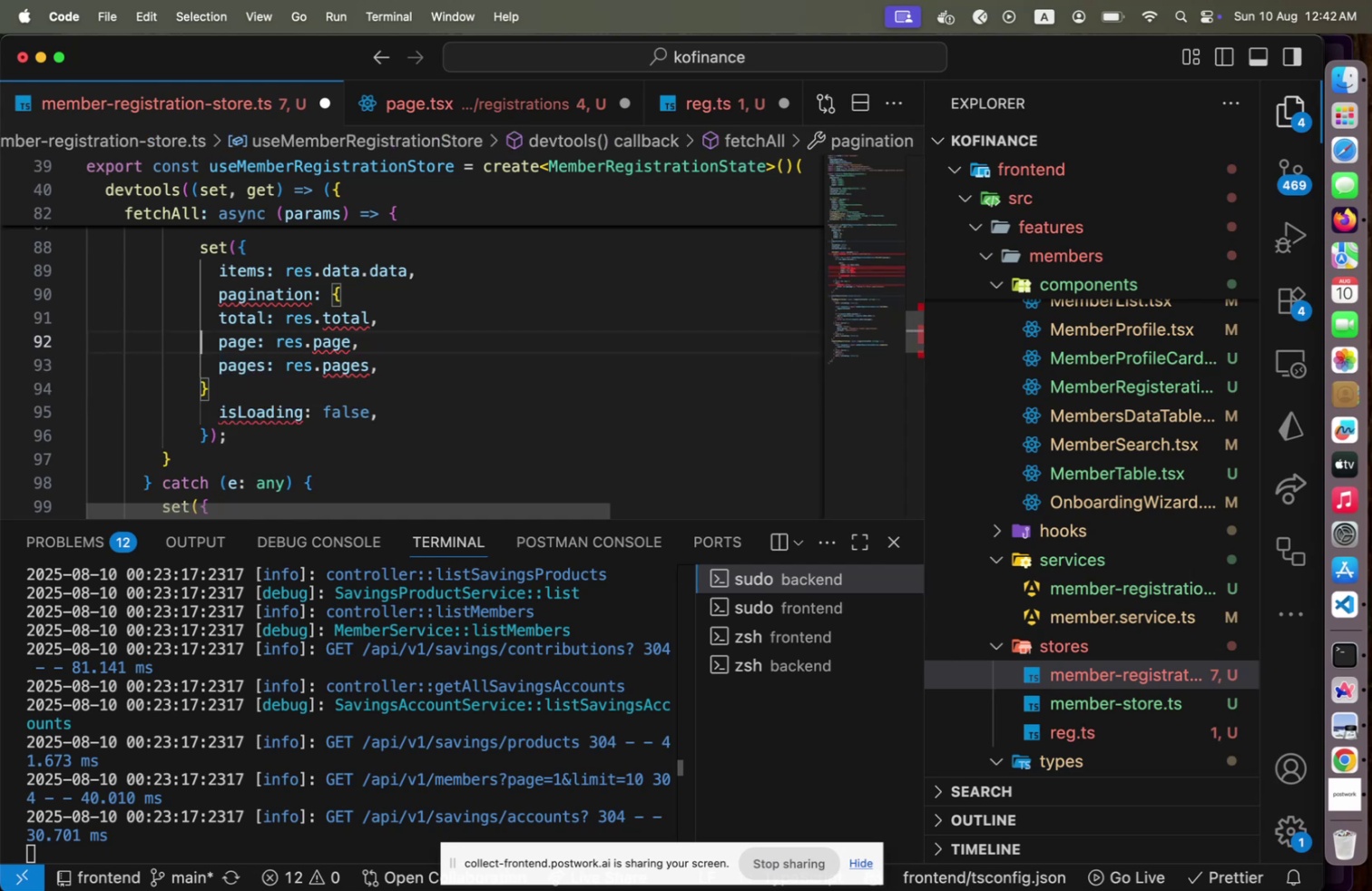 
key(Alt+Shift+OptionLeft)
 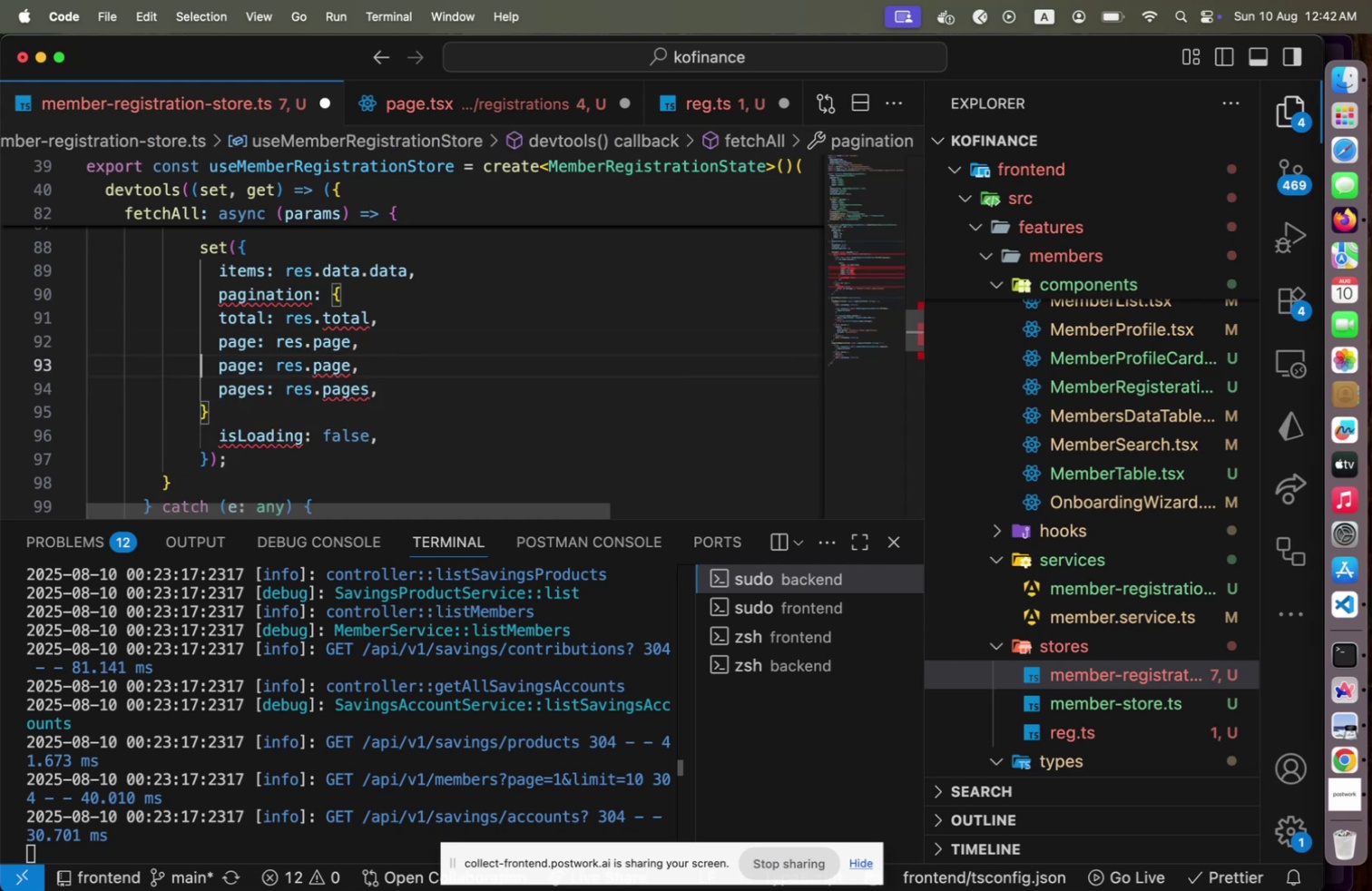 
key(Alt+Shift+ArrowDown)
 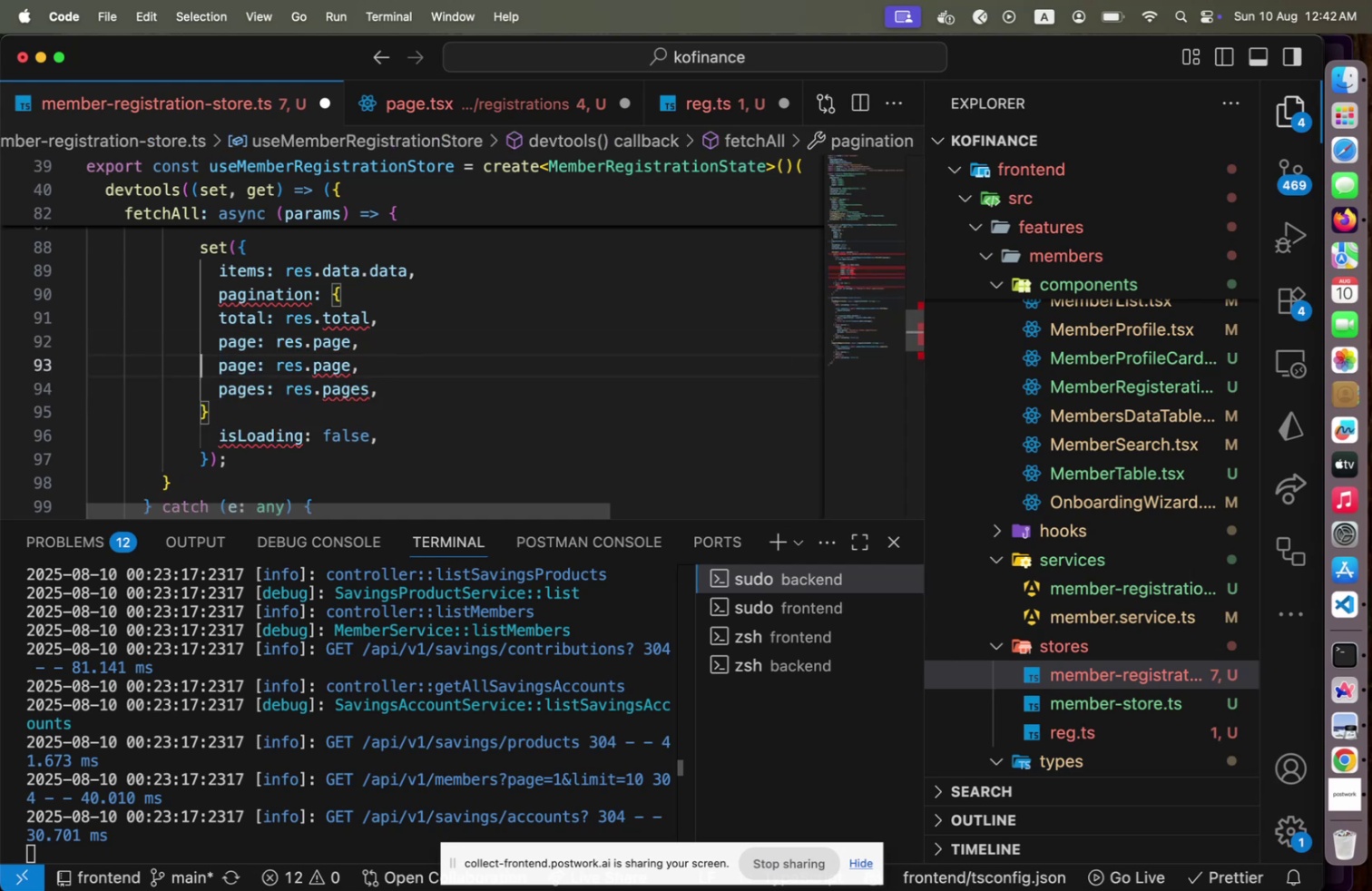 
key(ArrowRight)
 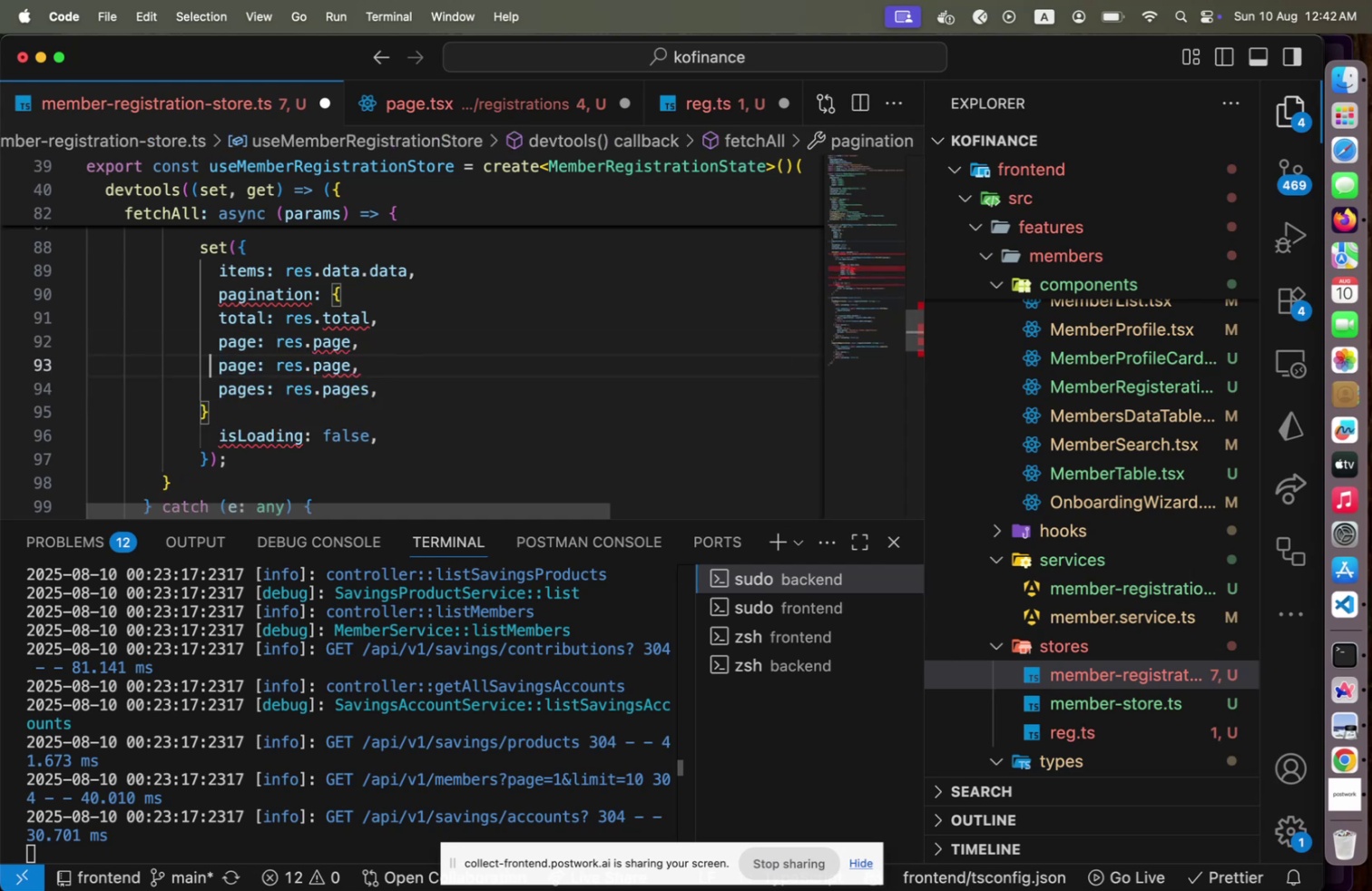 
key(ArrowRight)
 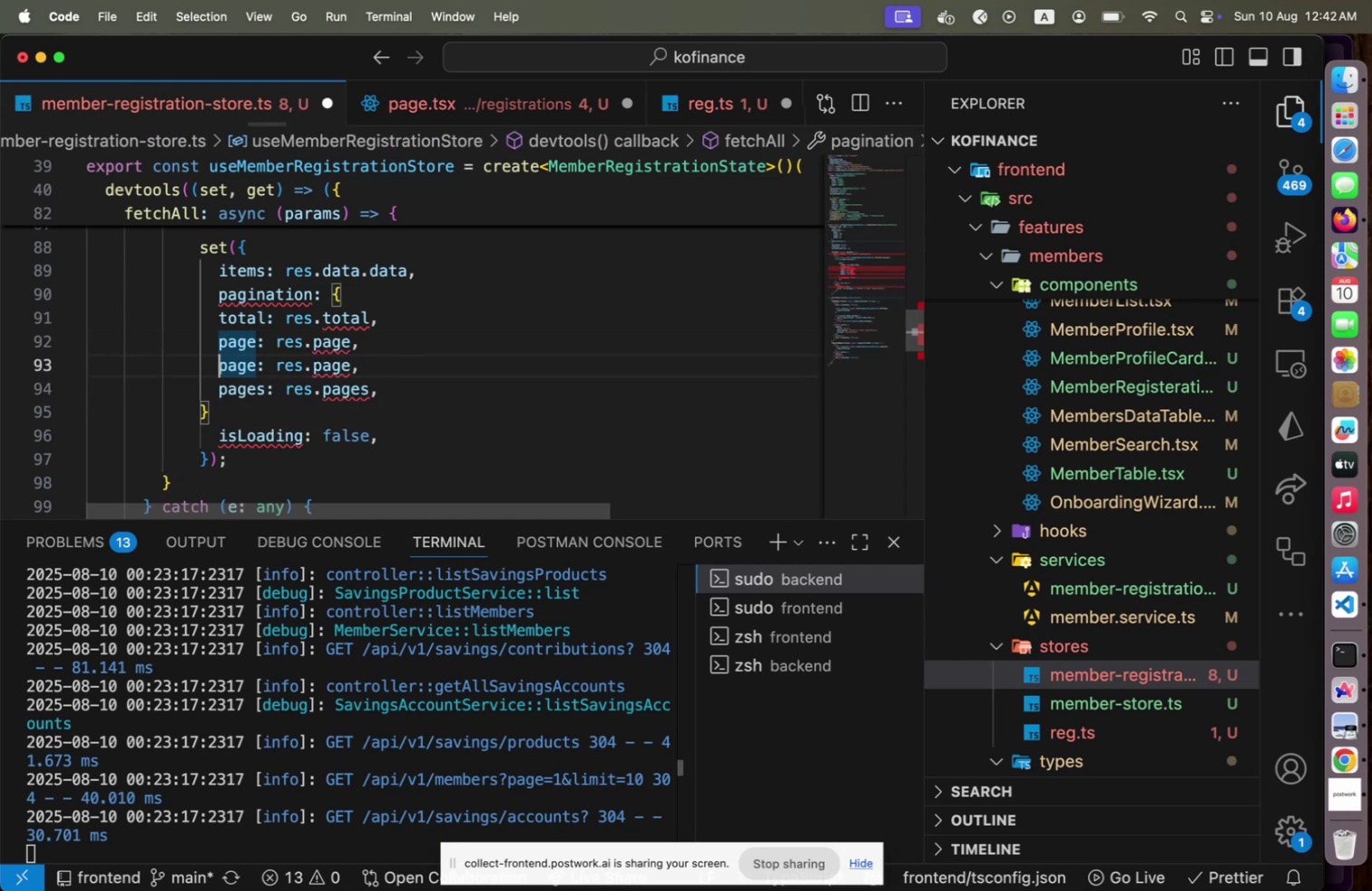 
key(ArrowRight)
 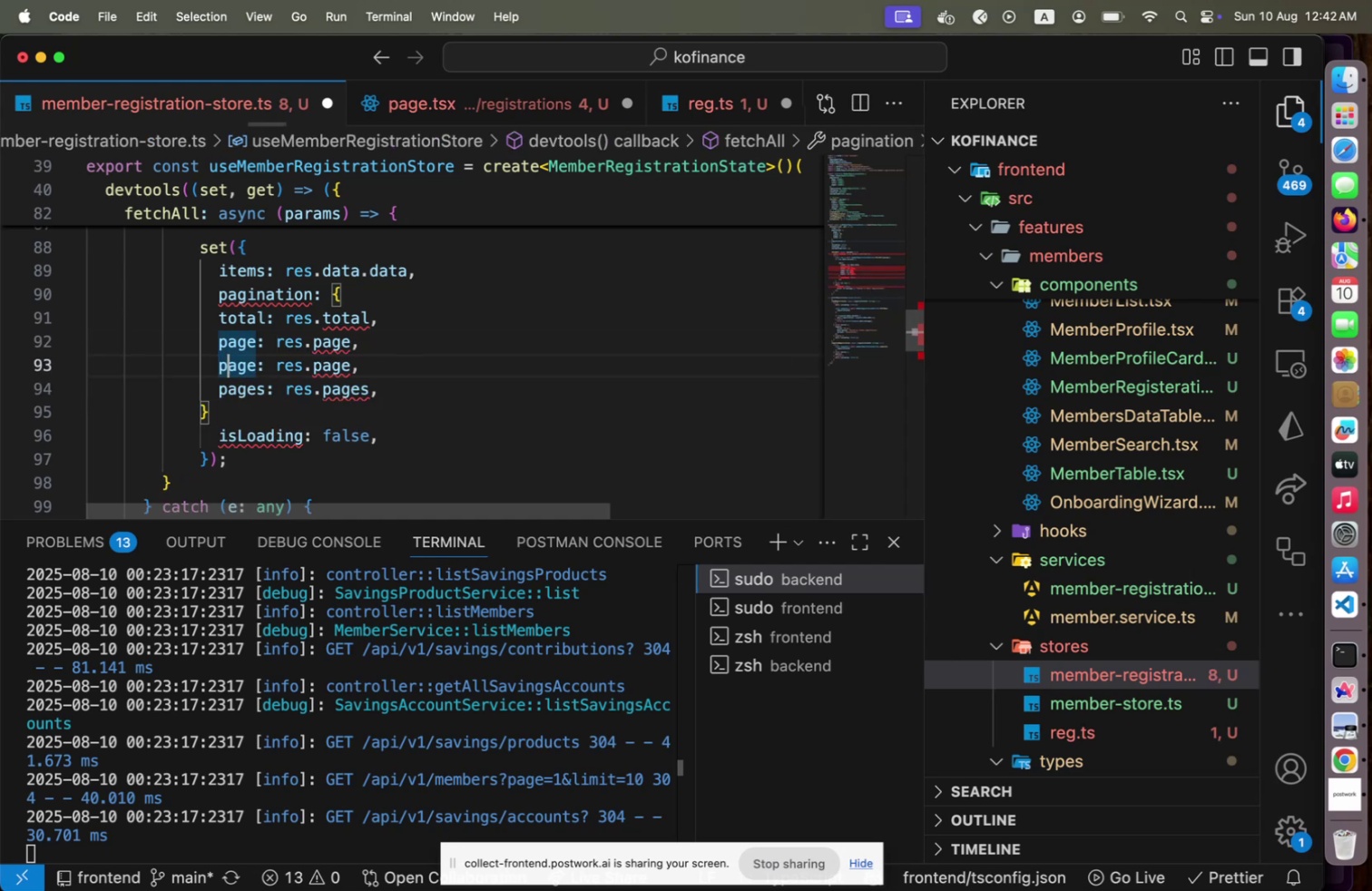 
key(ArrowRight)
 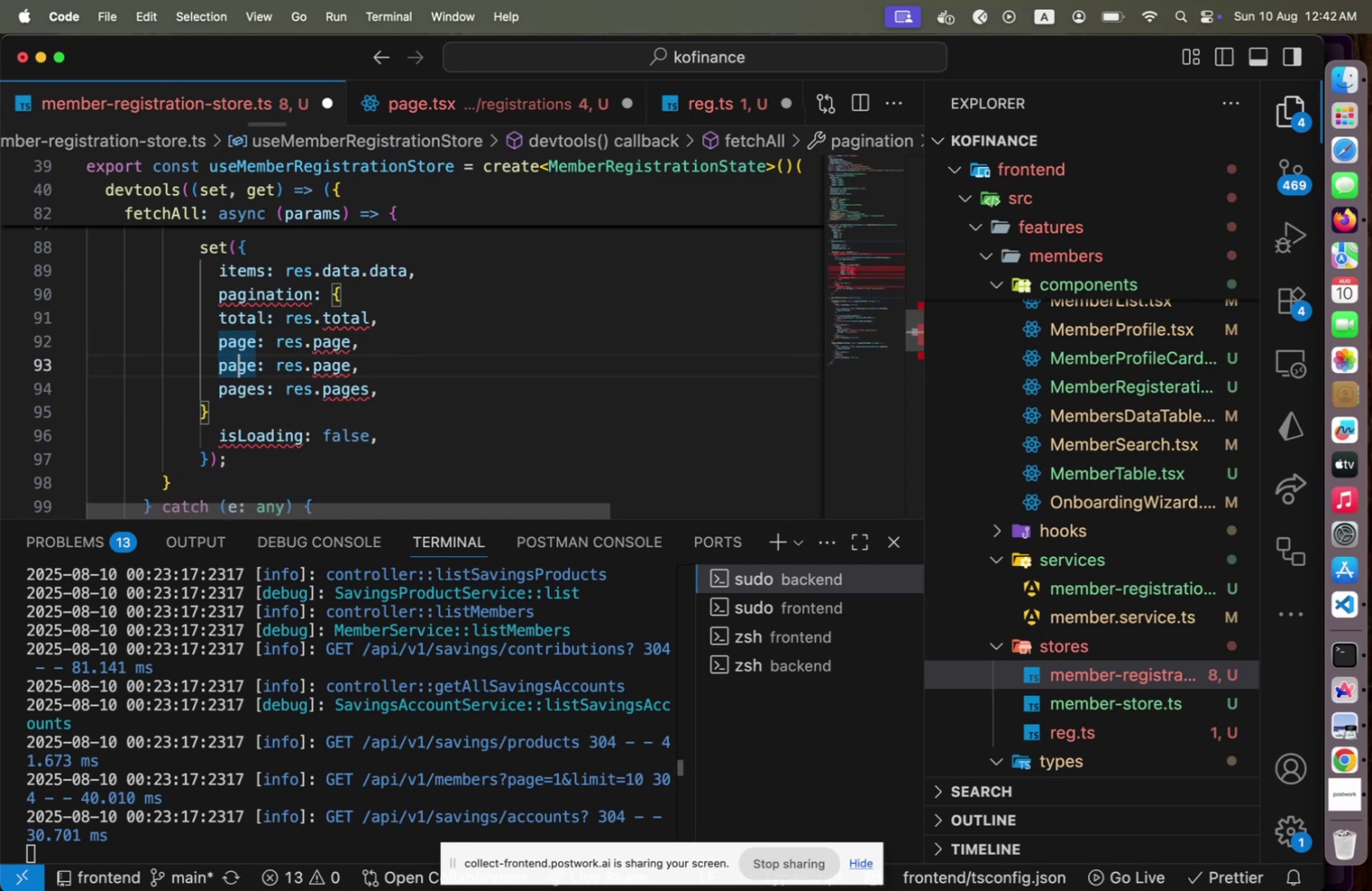 
key(ArrowRight)
 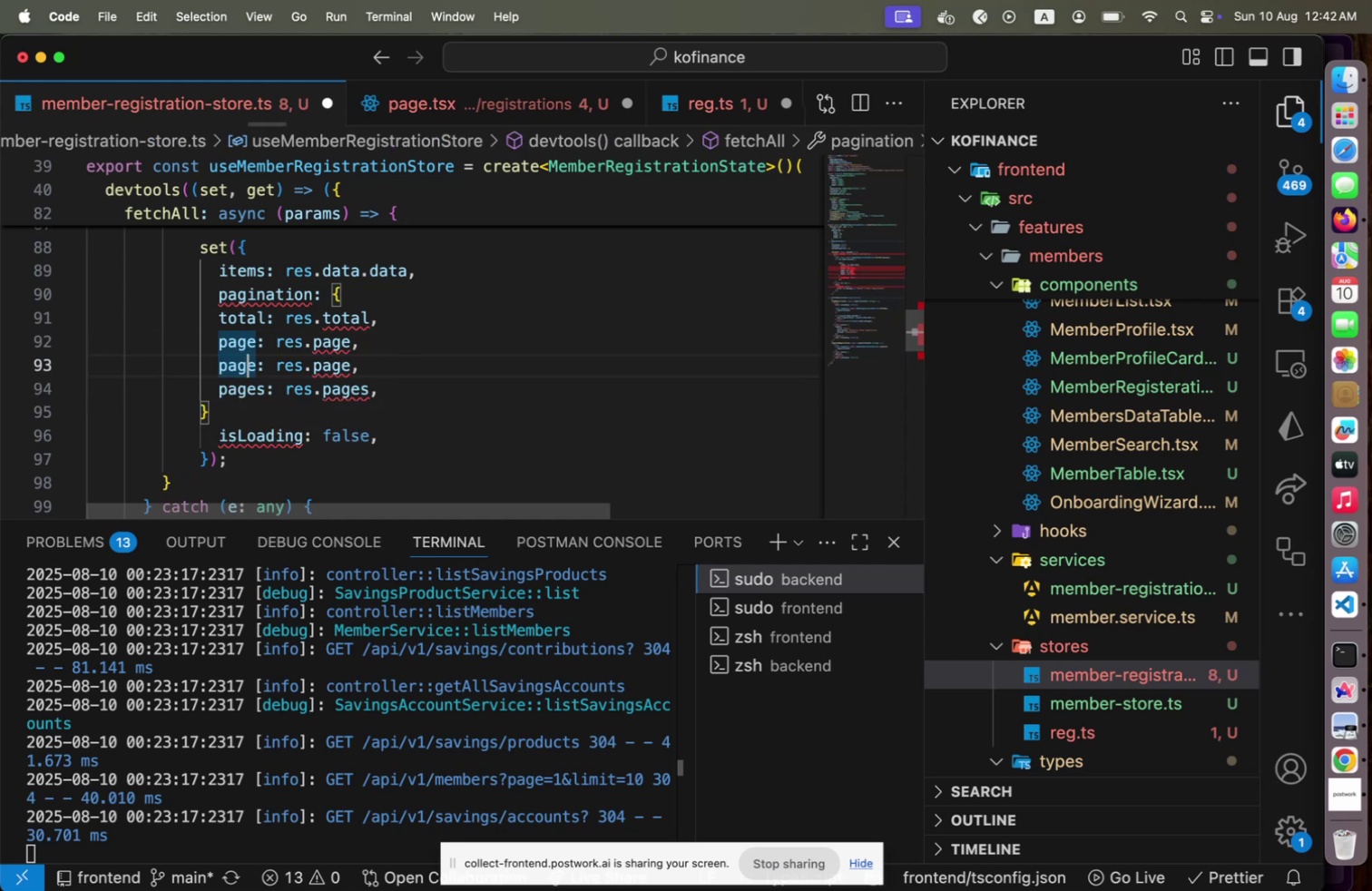 
key(ArrowRight)
 